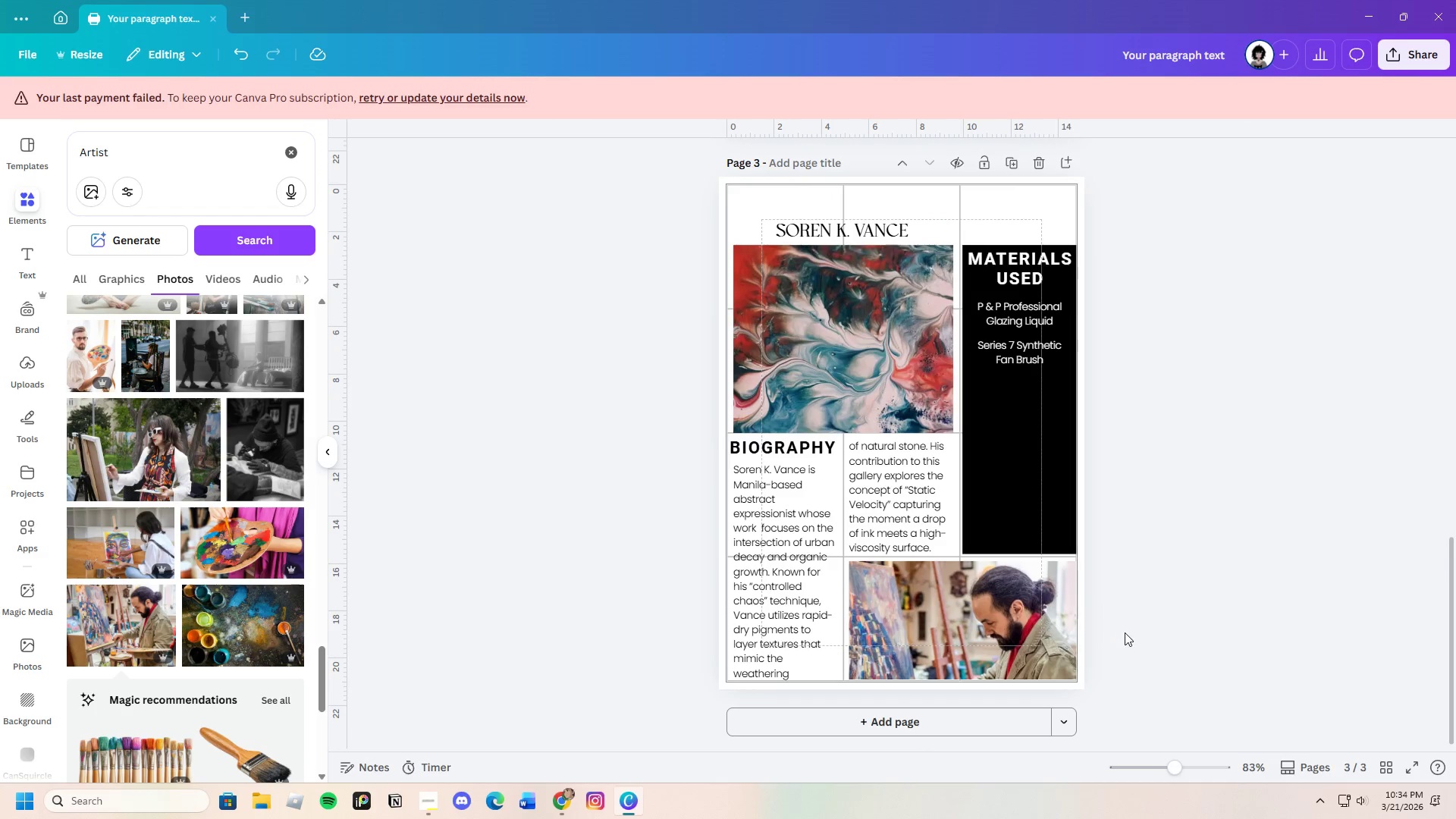 
scroll: coordinate [1118, 667], scroll_direction: down, amount: 1.0
 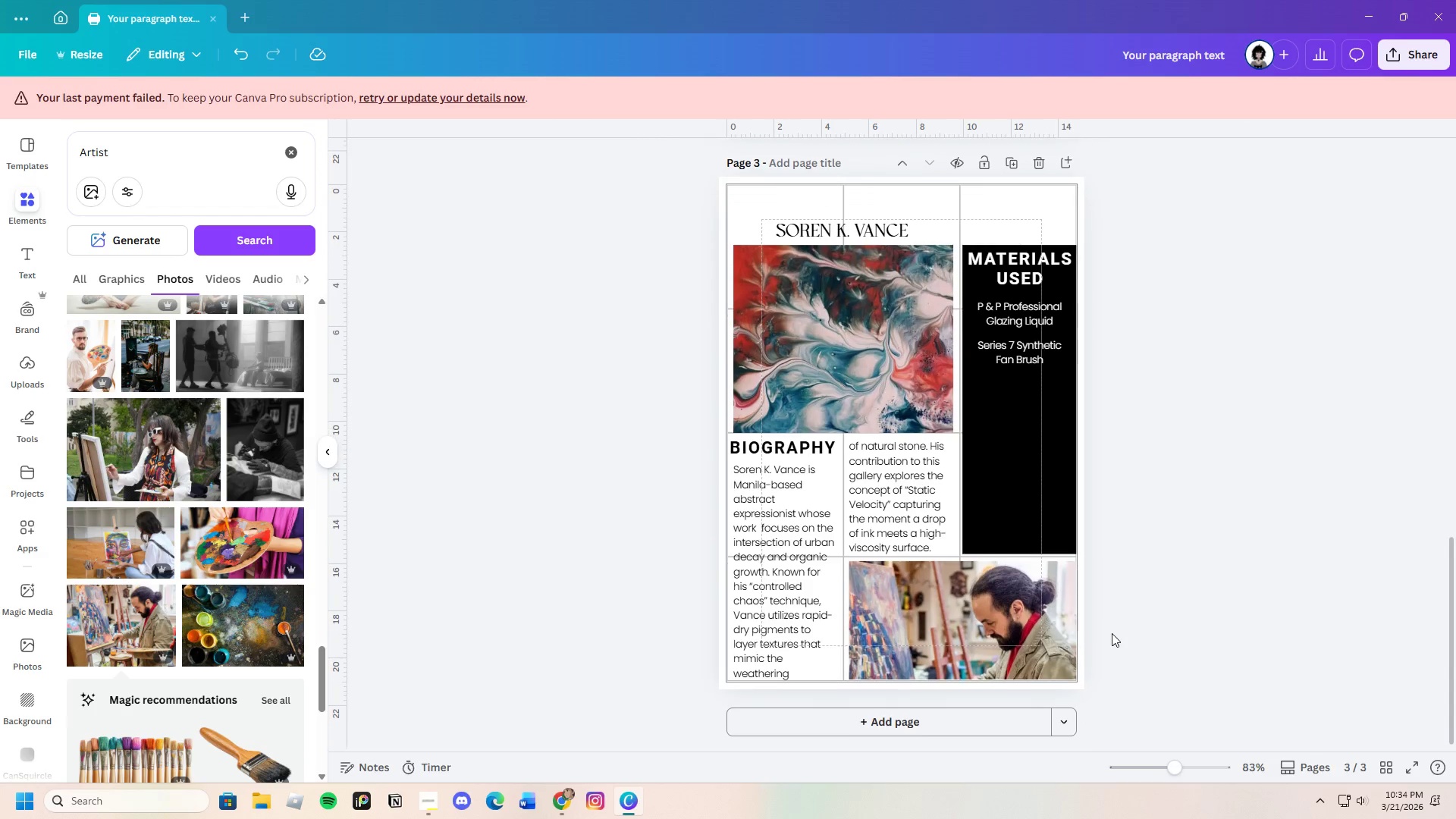 
scroll: coordinate [1131, 645], scroll_direction: up, amount: 1.0
 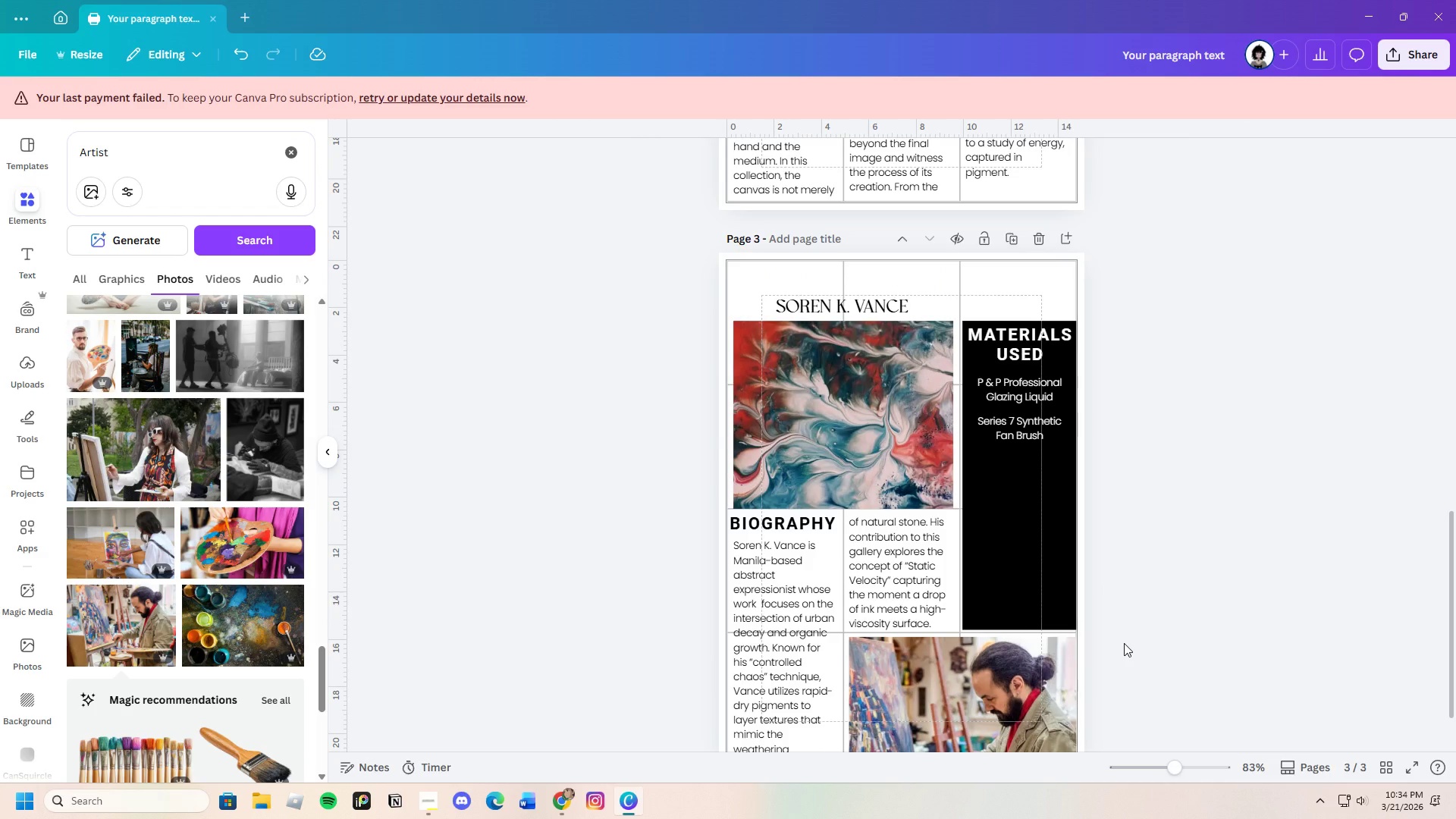 
scroll: coordinate [1123, 641], scroll_direction: down, amount: 1.0
 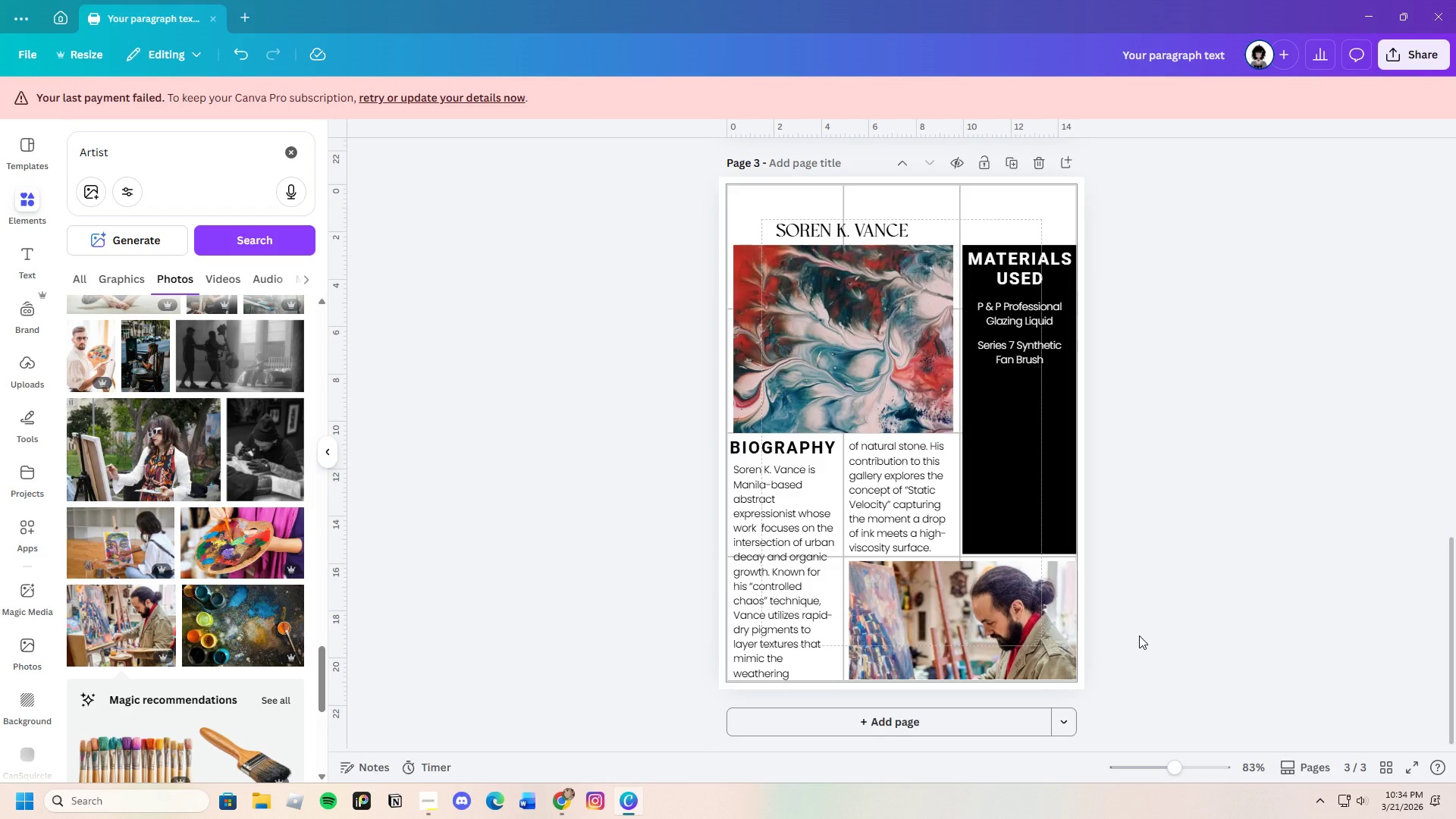 
scroll: coordinate [1136, 635], scroll_direction: up, amount: 1.0
 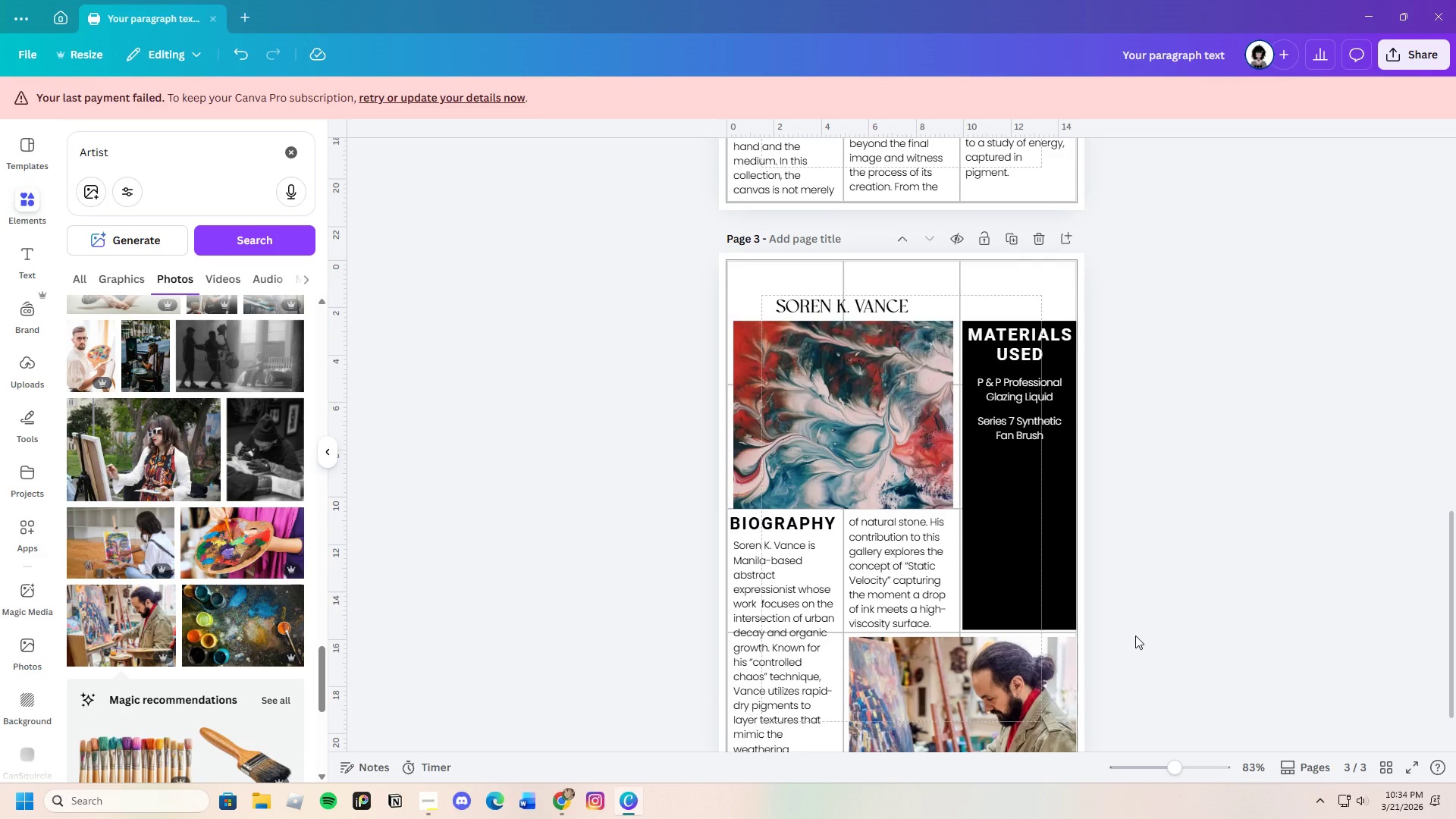 
scroll: coordinate [1135, 635], scroll_direction: down, amount: 2.0
 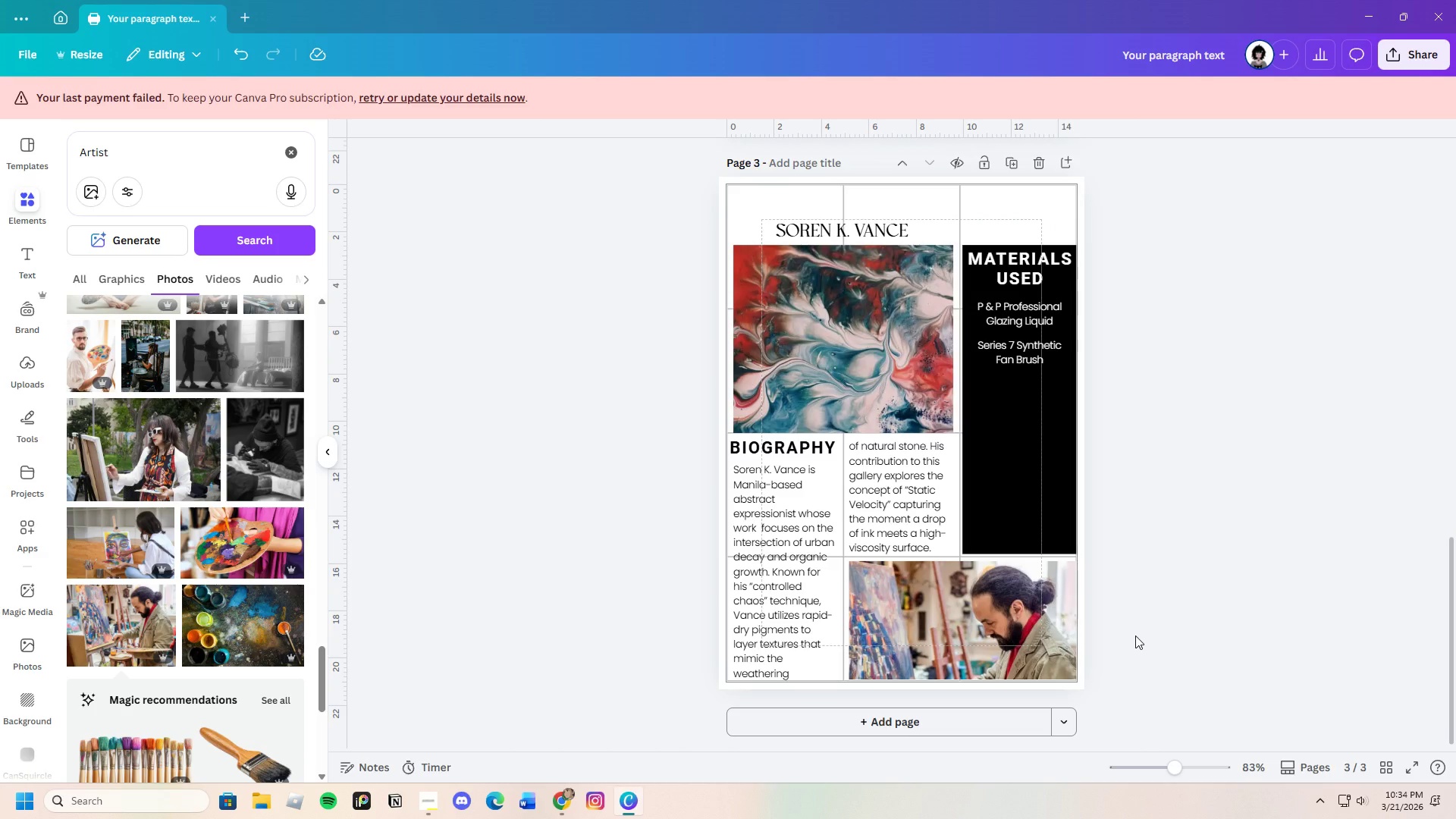 
scroll: coordinate [1135, 635], scroll_direction: up, amount: 1.0
 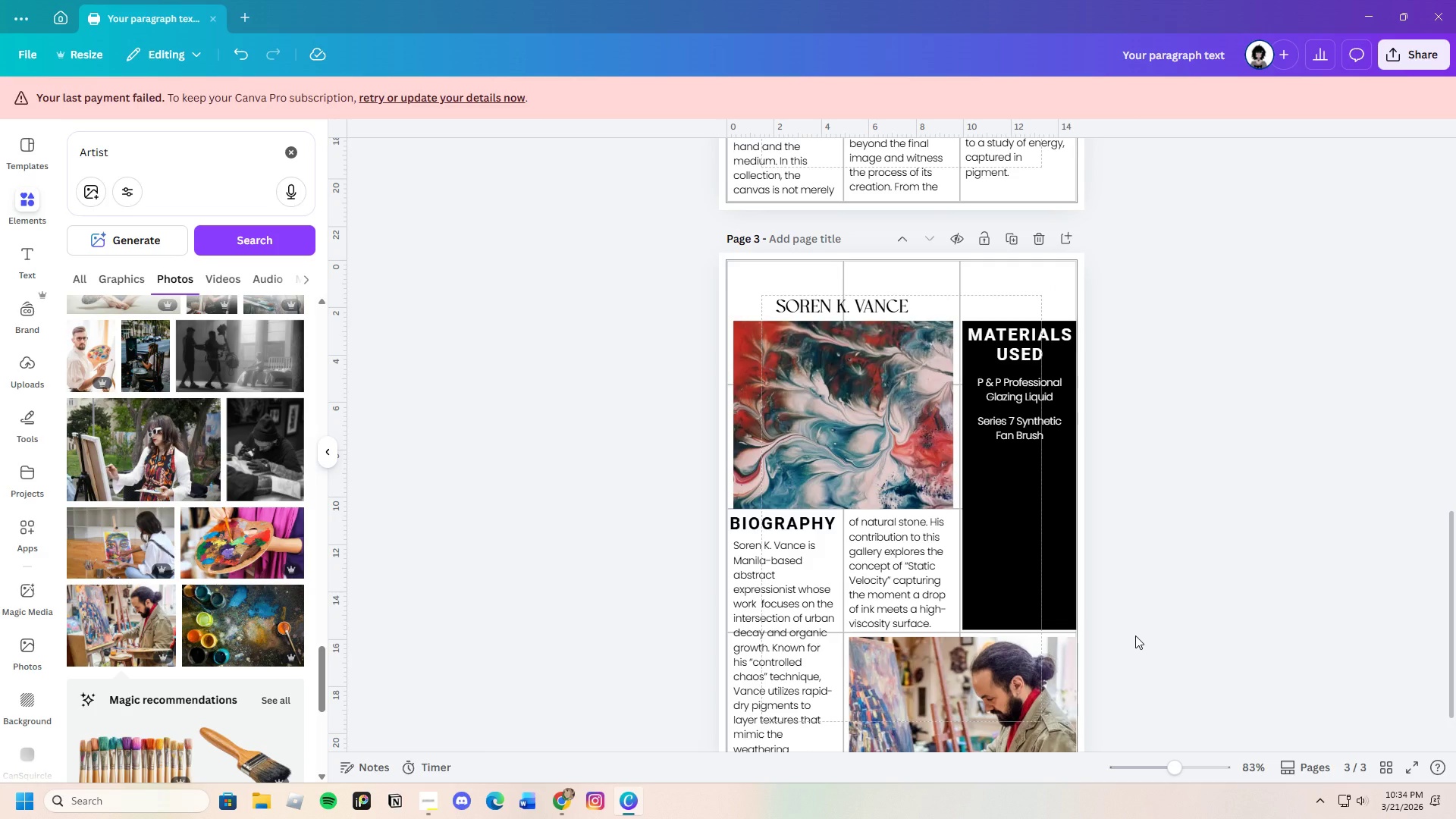 
scroll: coordinate [1135, 635], scroll_direction: down, amount: 2.0
 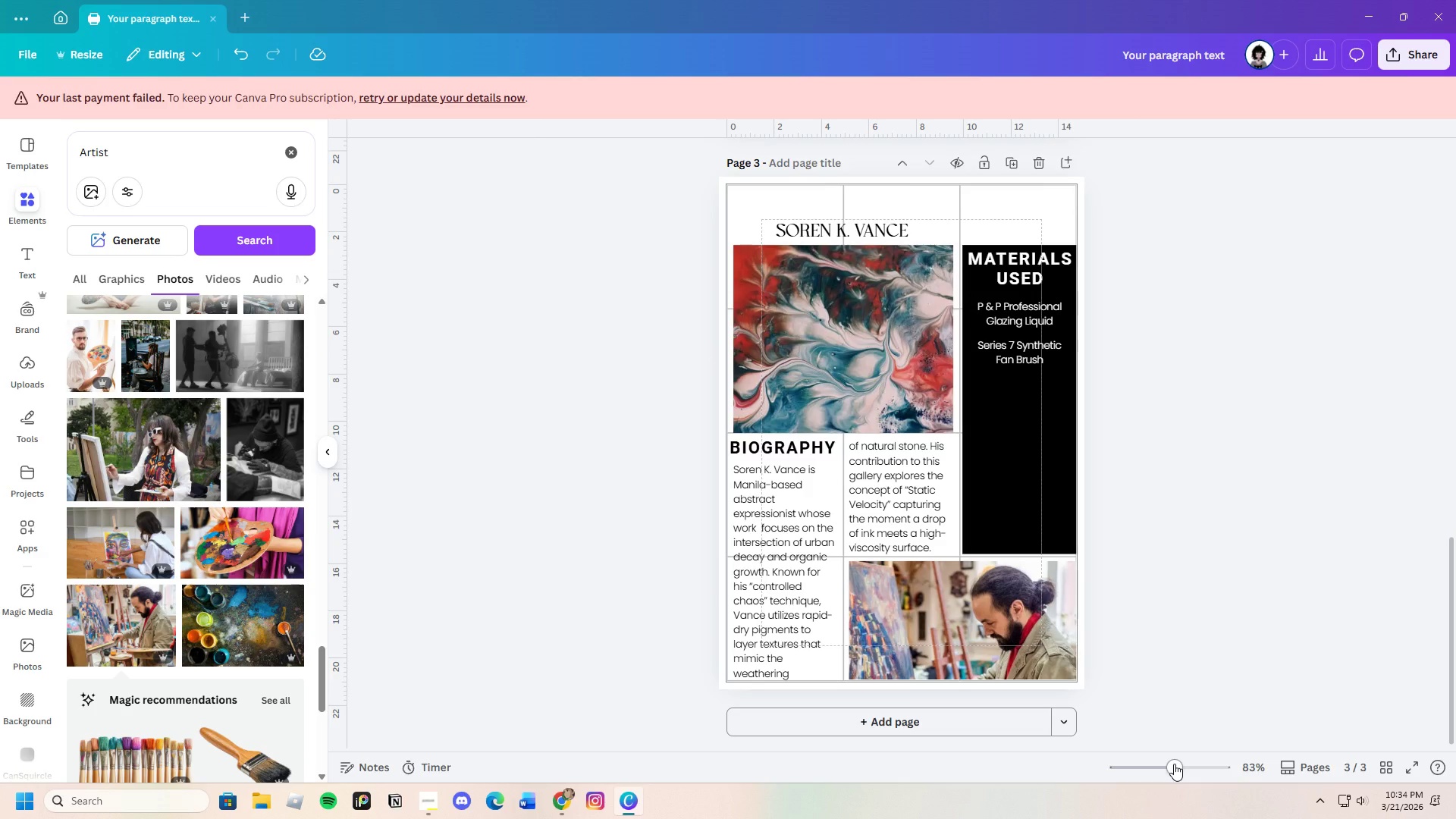 
left_click_drag(start_coordinate=[1174, 764], to_coordinate=[1176, 758])
 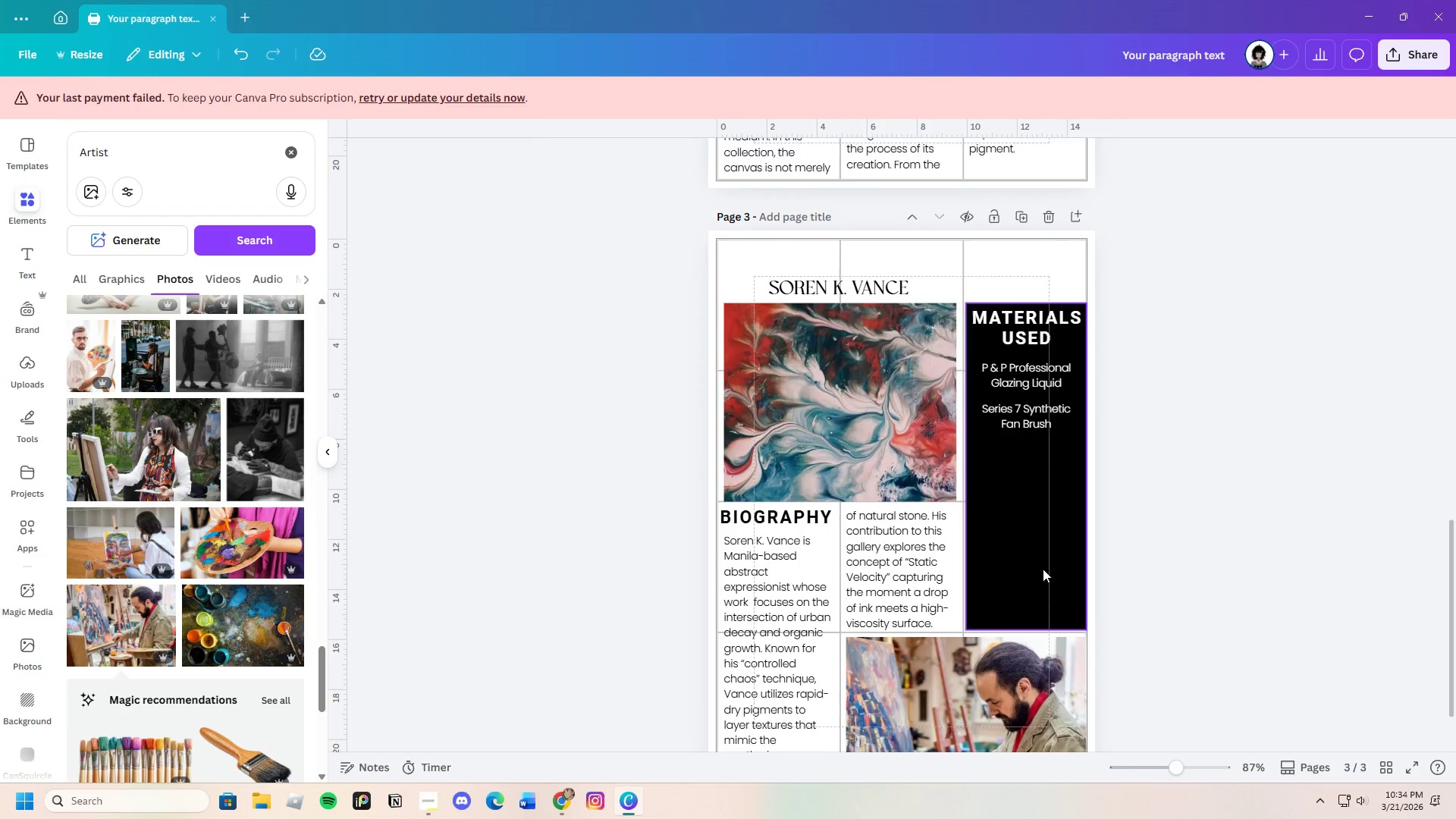 
left_click([1141, 550])
 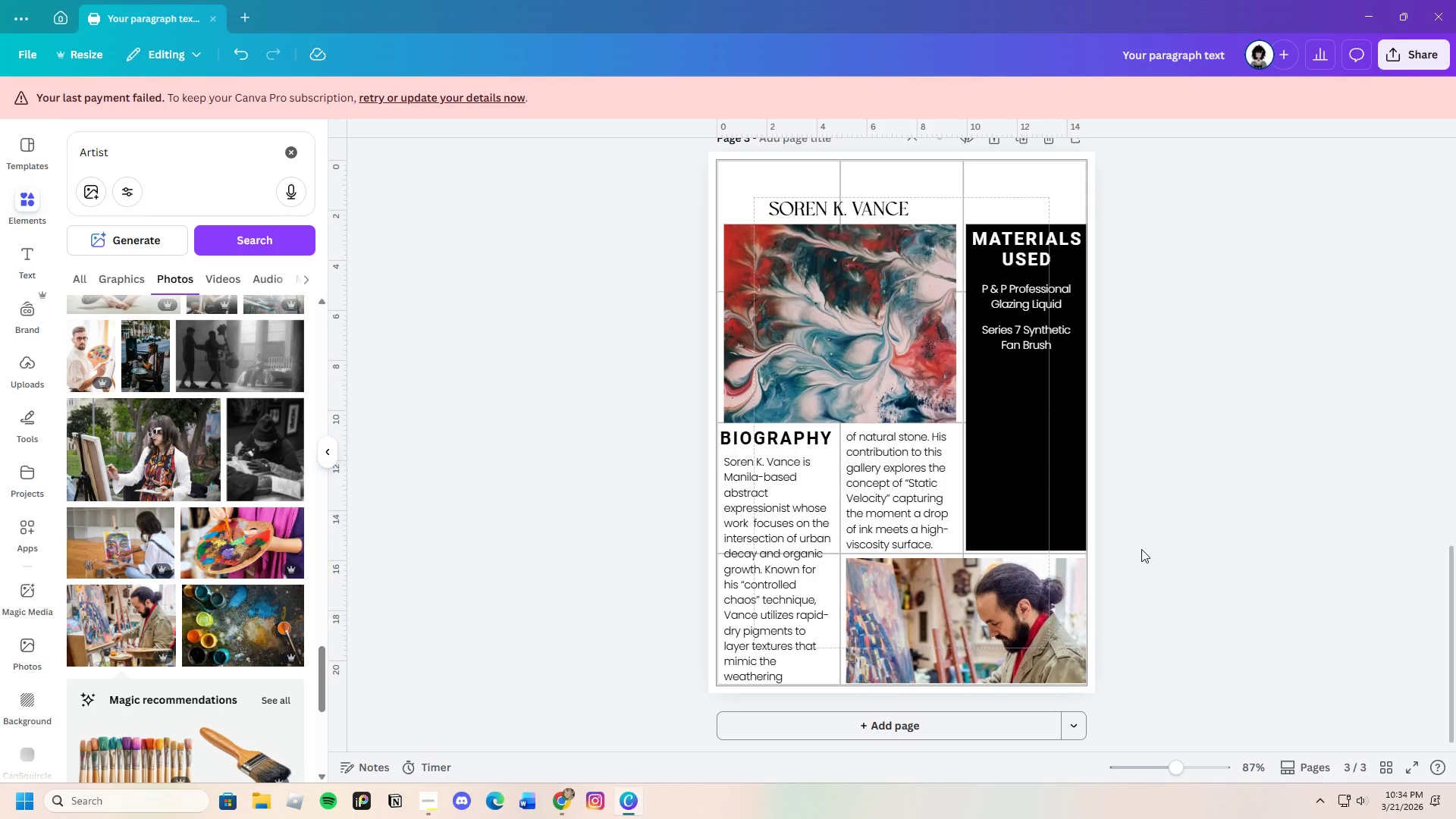 
scroll: coordinate [1040, 563], scroll_direction: down, amount: 2.0
 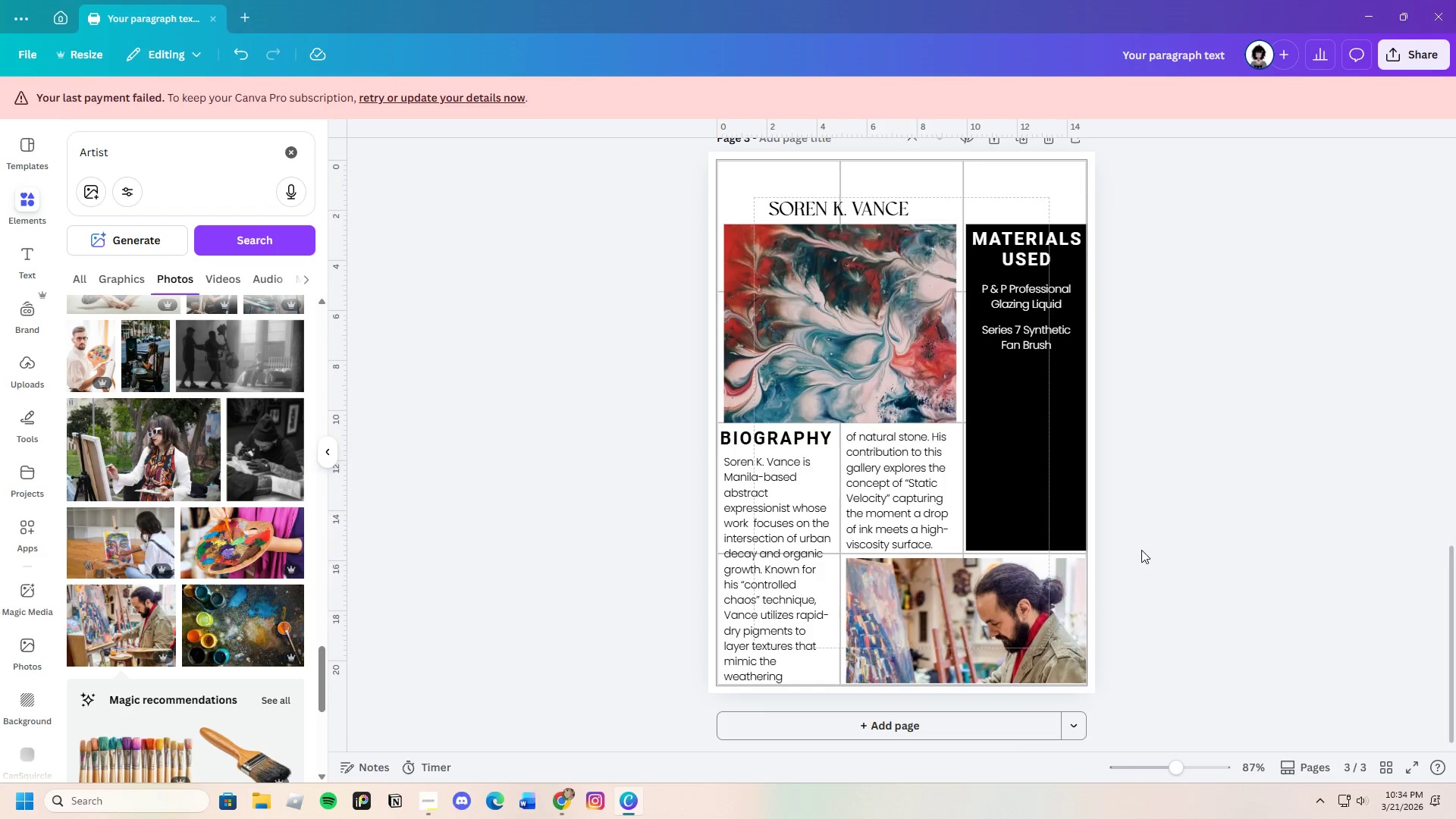 
scroll: coordinate [1141, 549], scroll_direction: up, amount: 3.0
 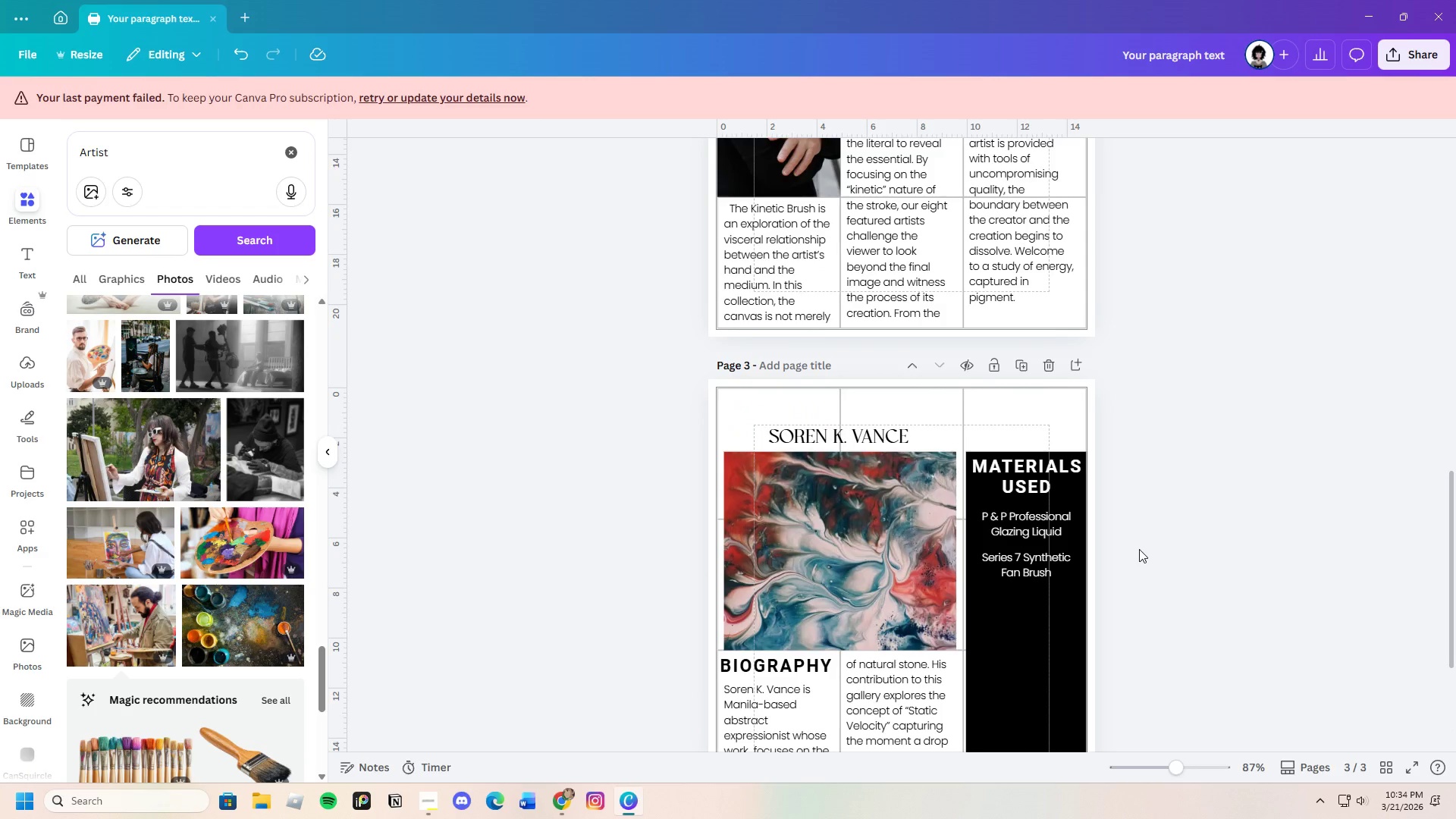 
scroll: coordinate [1139, 549], scroll_direction: down, amount: 3.0
 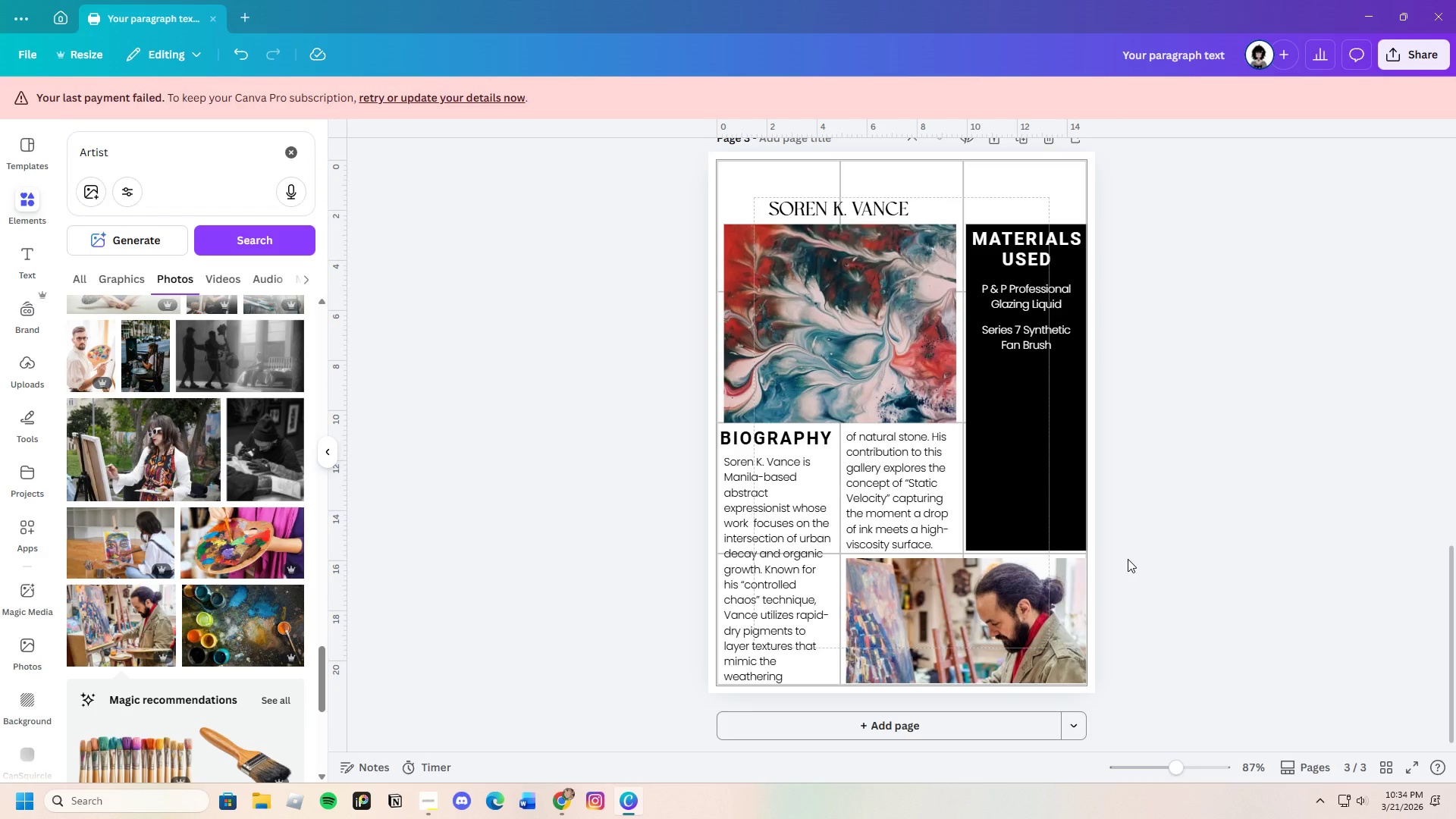 
scroll: coordinate [1169, 588], scroll_direction: up, amount: 2.0
 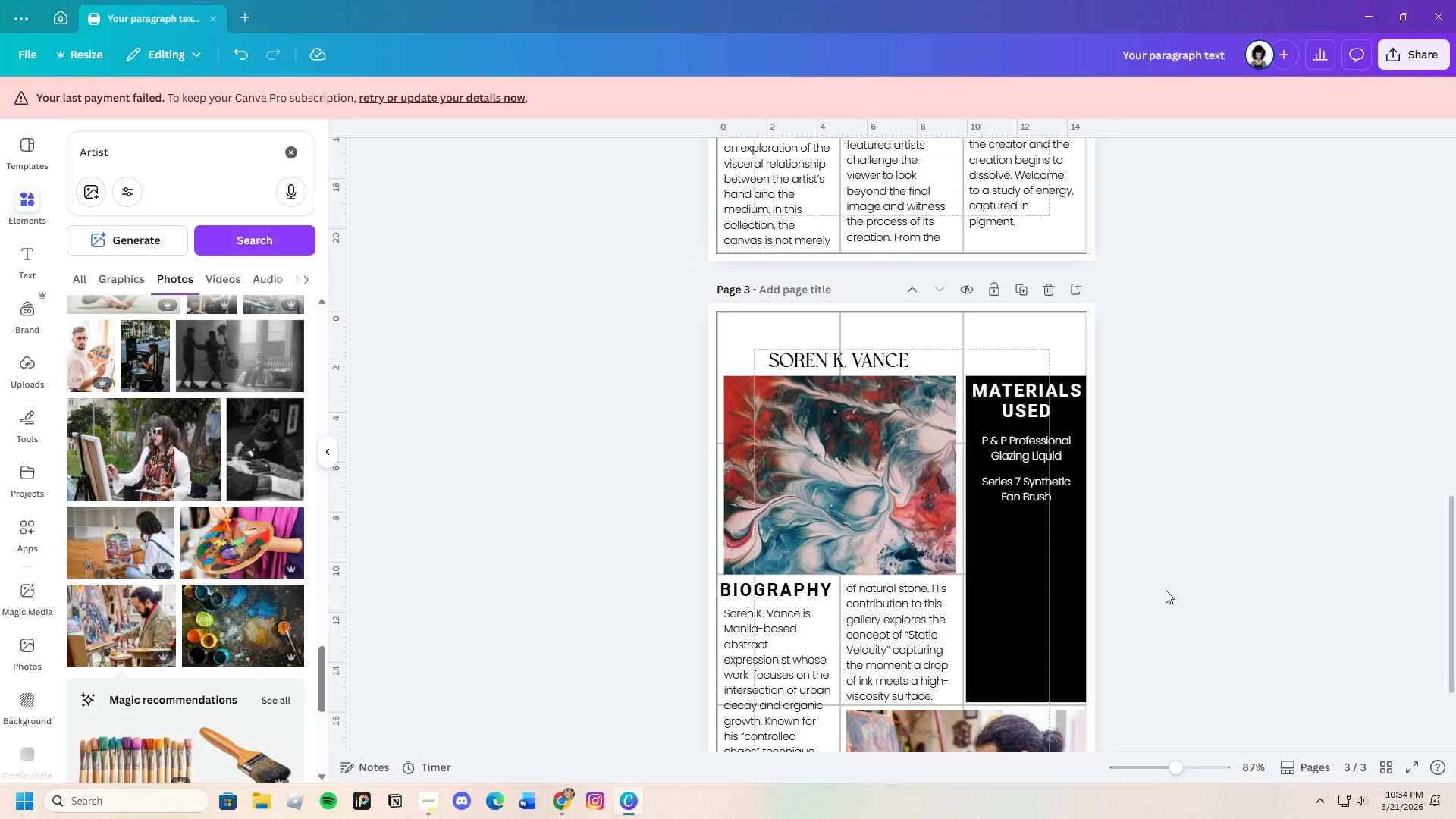 
scroll: coordinate [1166, 590], scroll_direction: down, amount: 2.0
 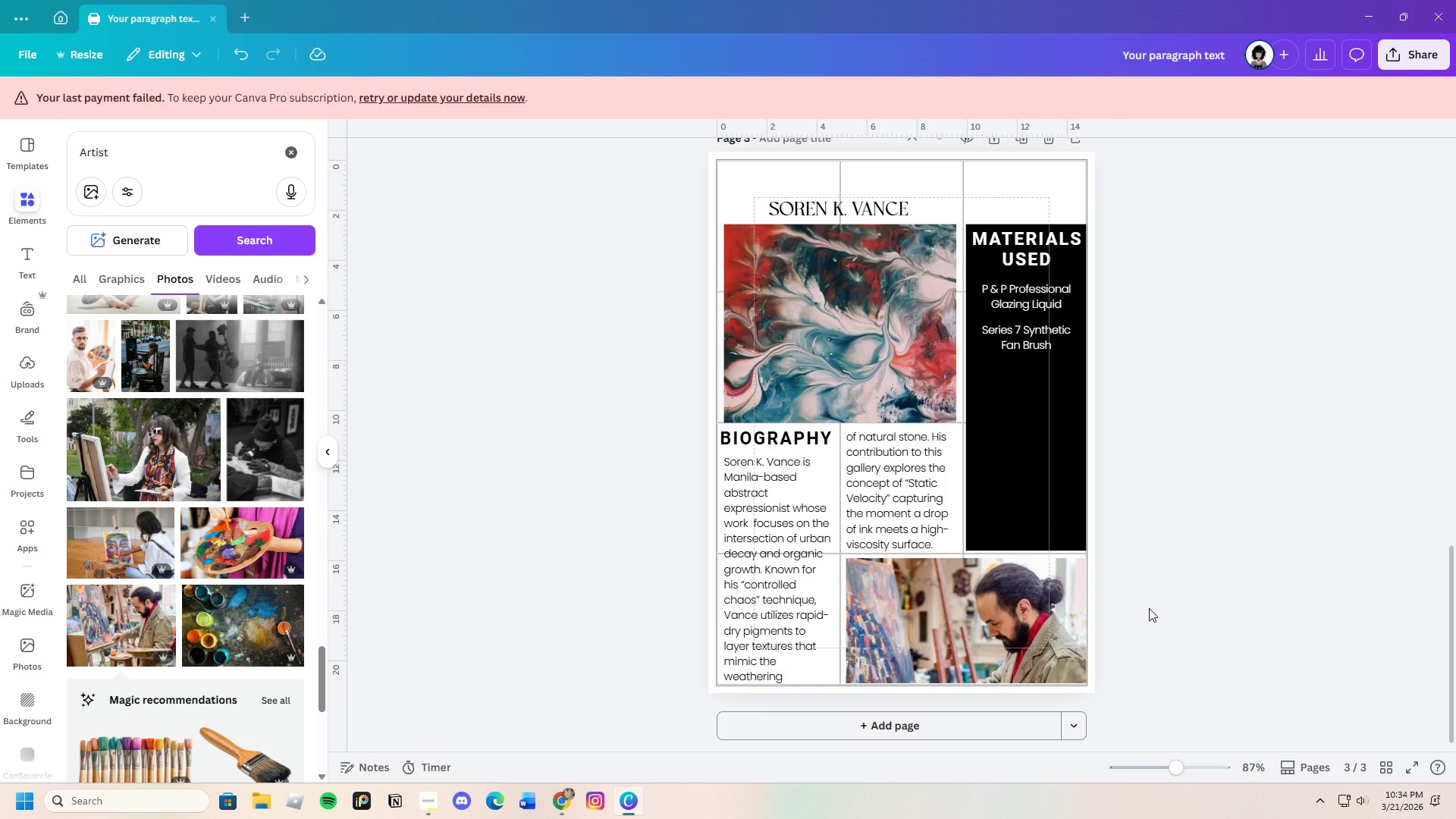 
wait(12.57)
 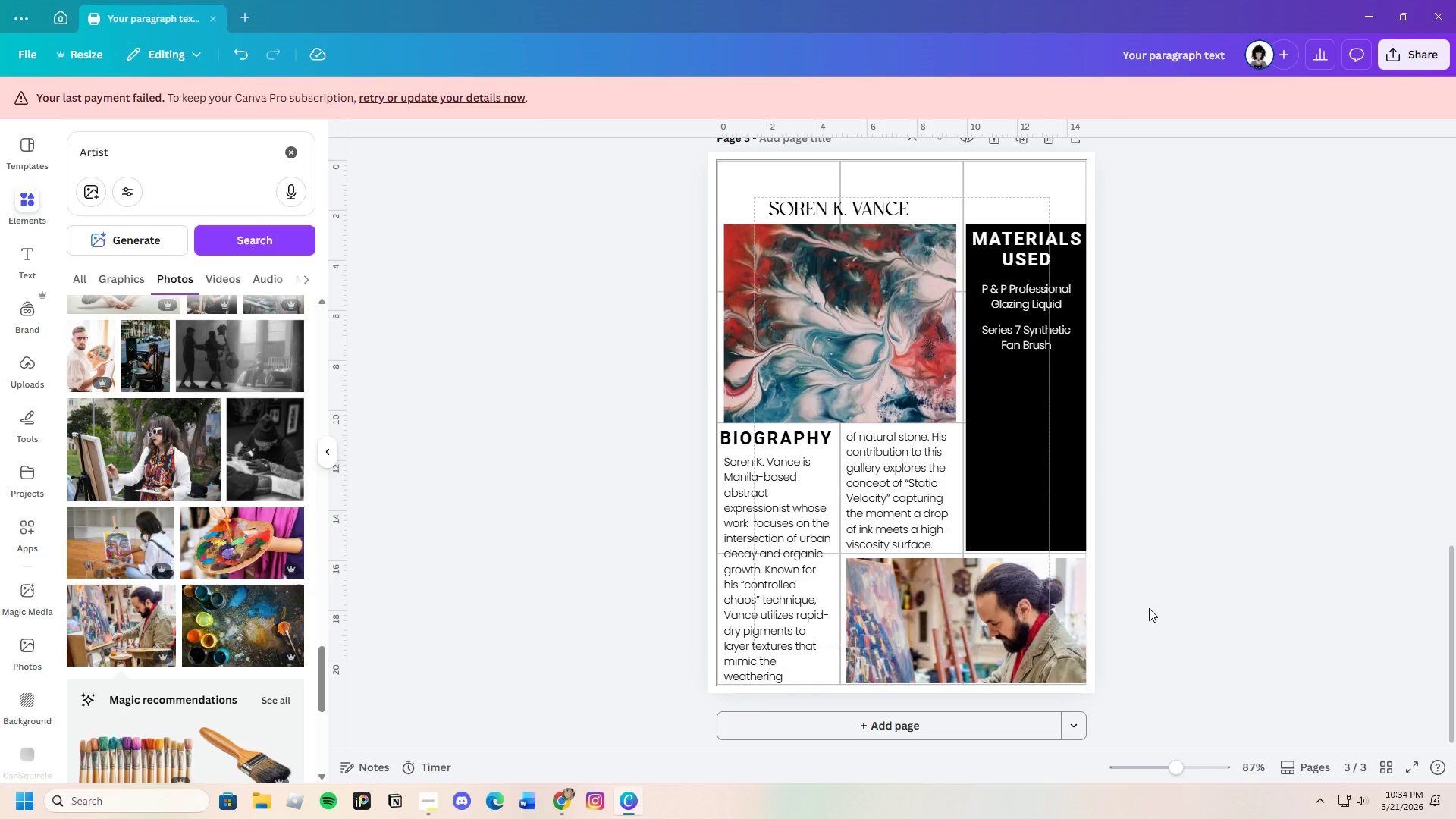 
scroll: coordinate [1147, 611], scroll_direction: up, amount: 9.0
 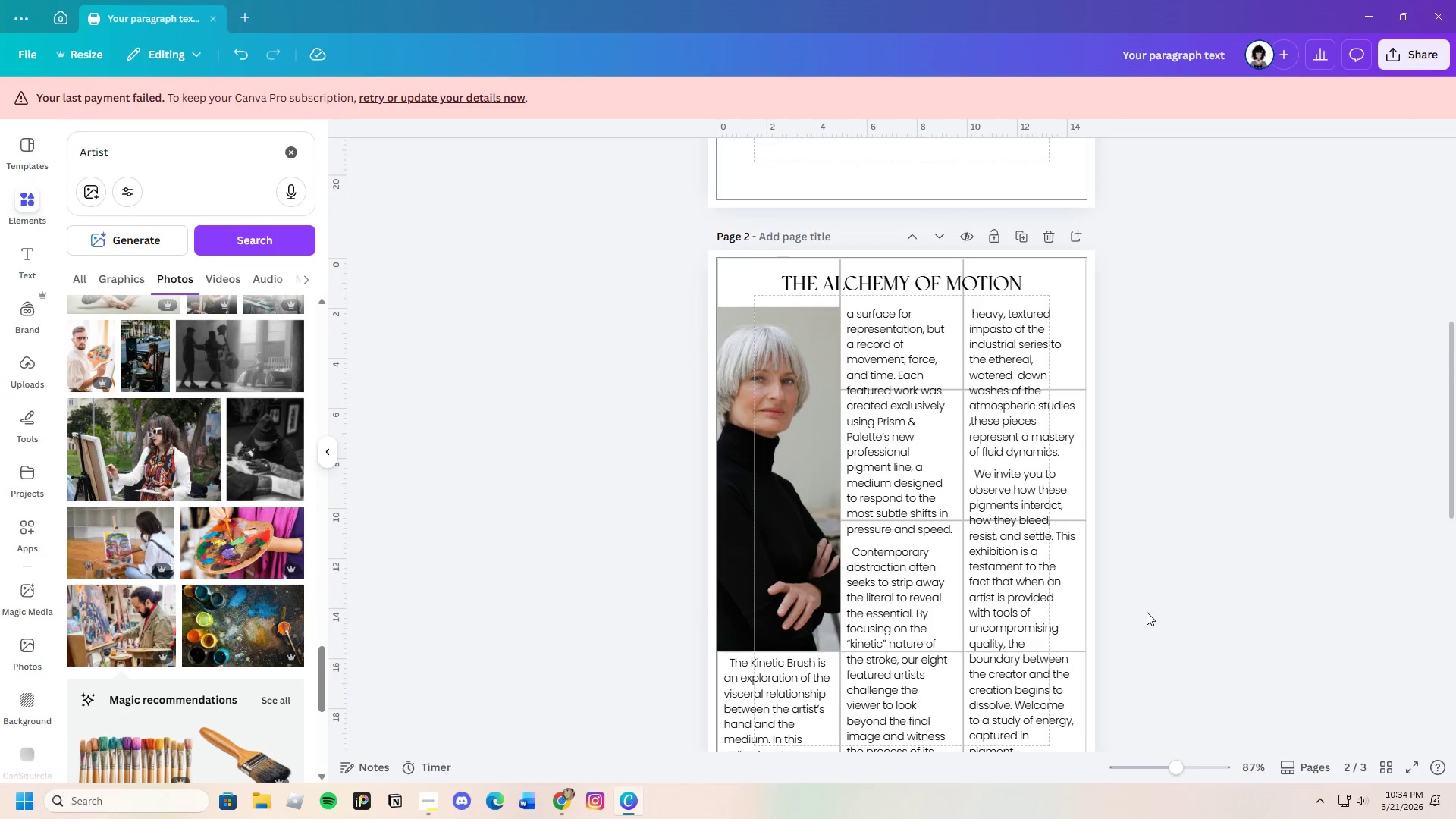 
scroll: coordinate [1112, 589], scroll_direction: down, amount: 7.0
 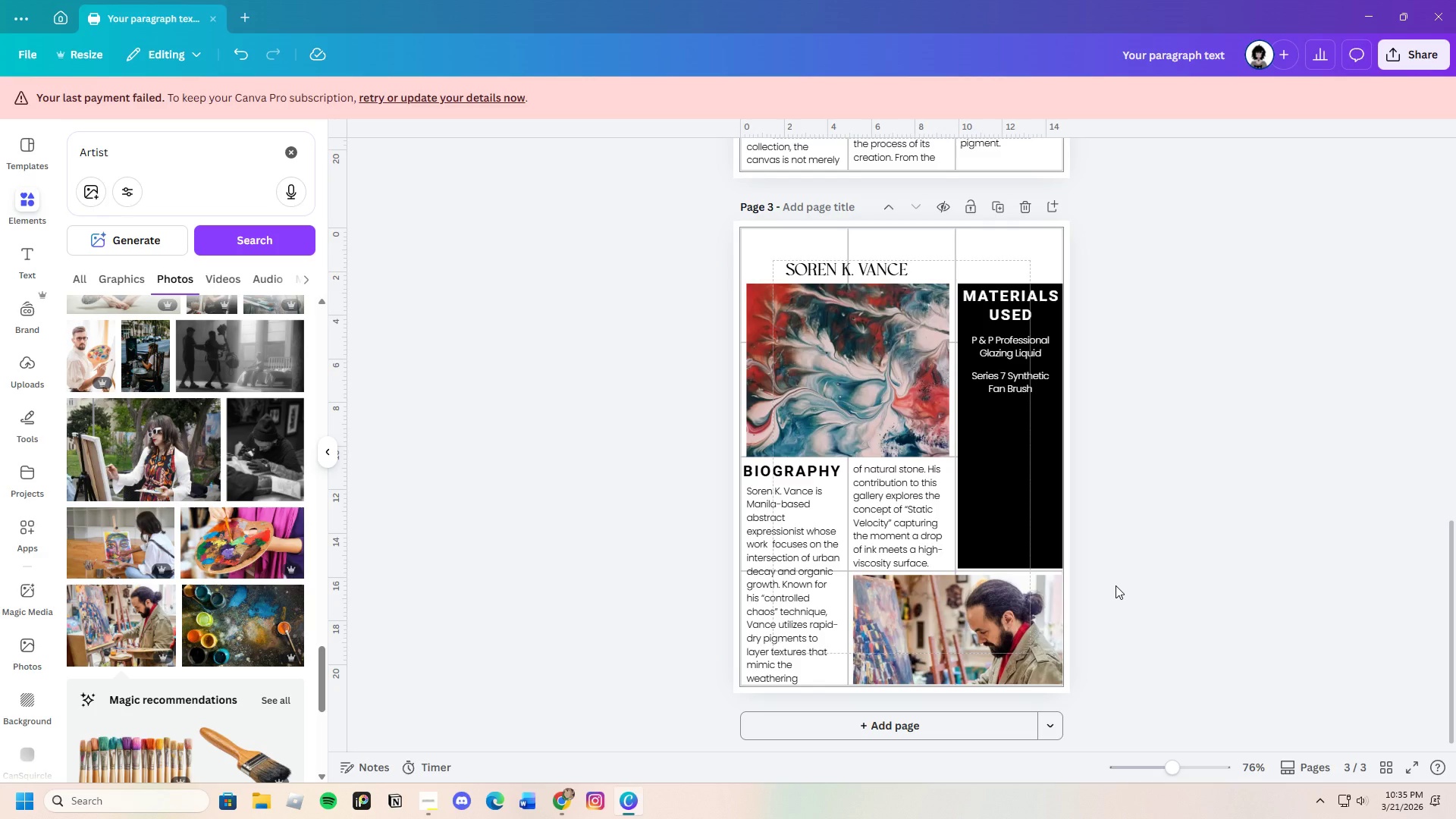 
wait(10.83)
 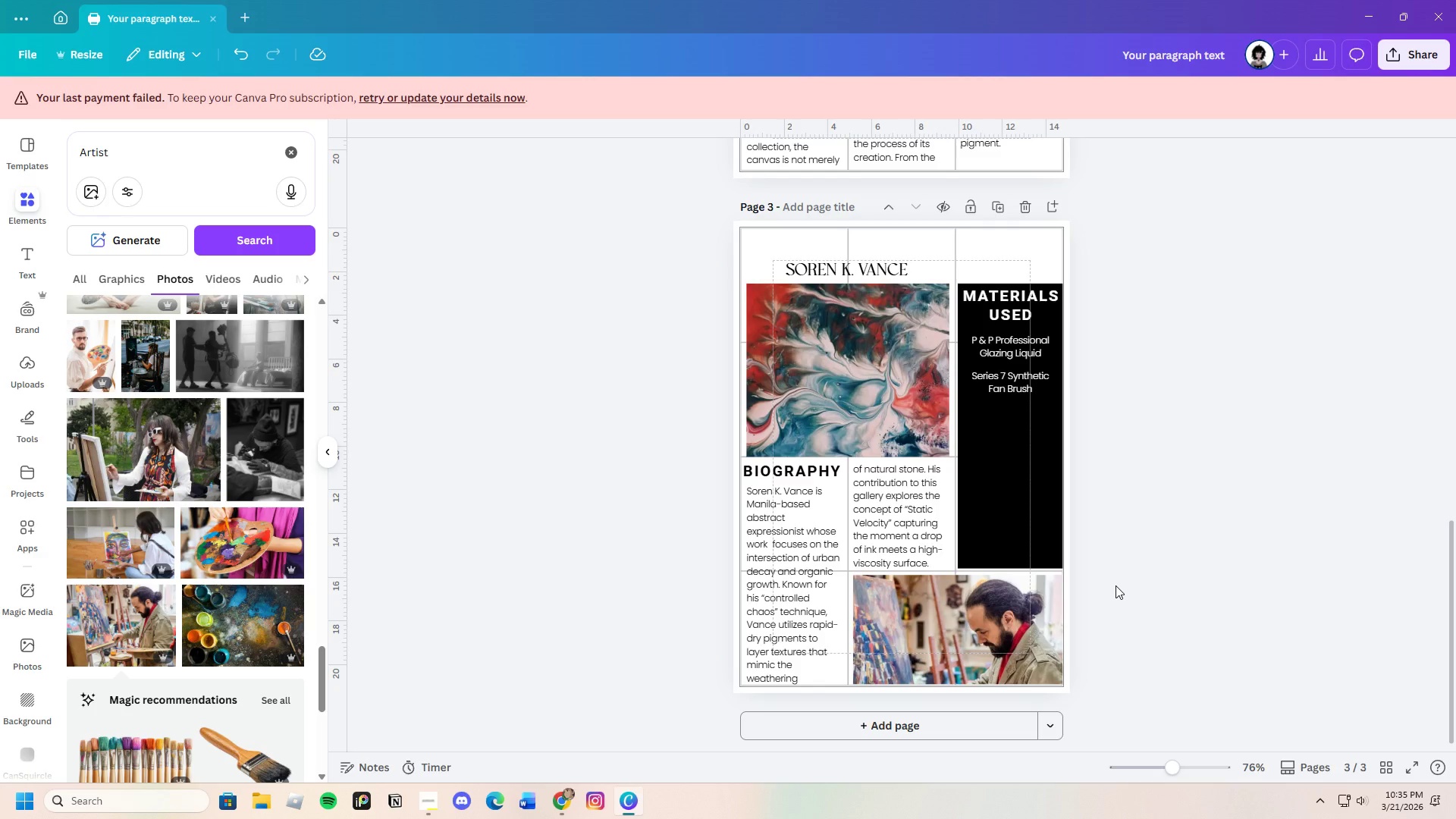 
left_click([887, 400])
 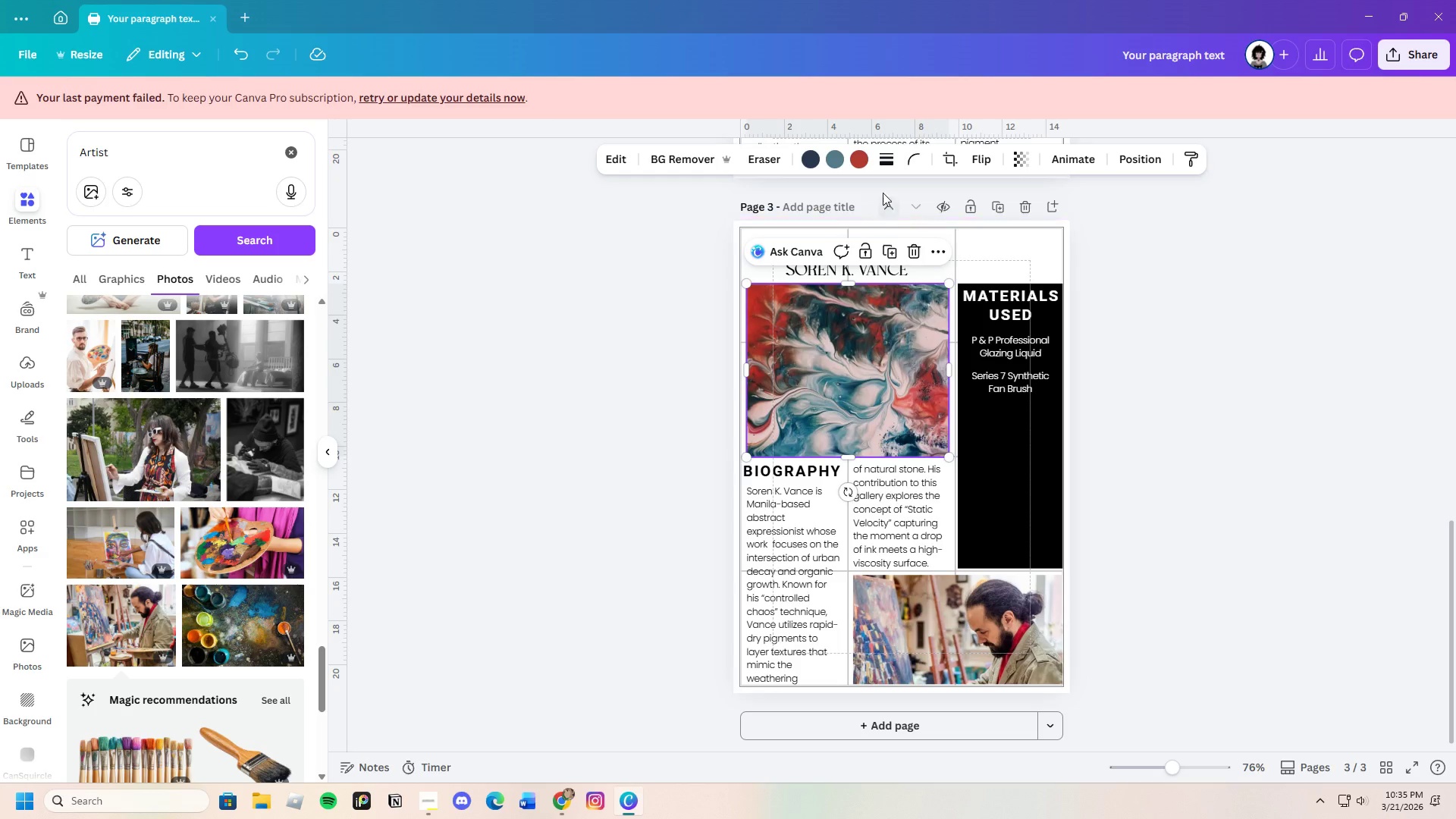 
left_click([890, 164])
 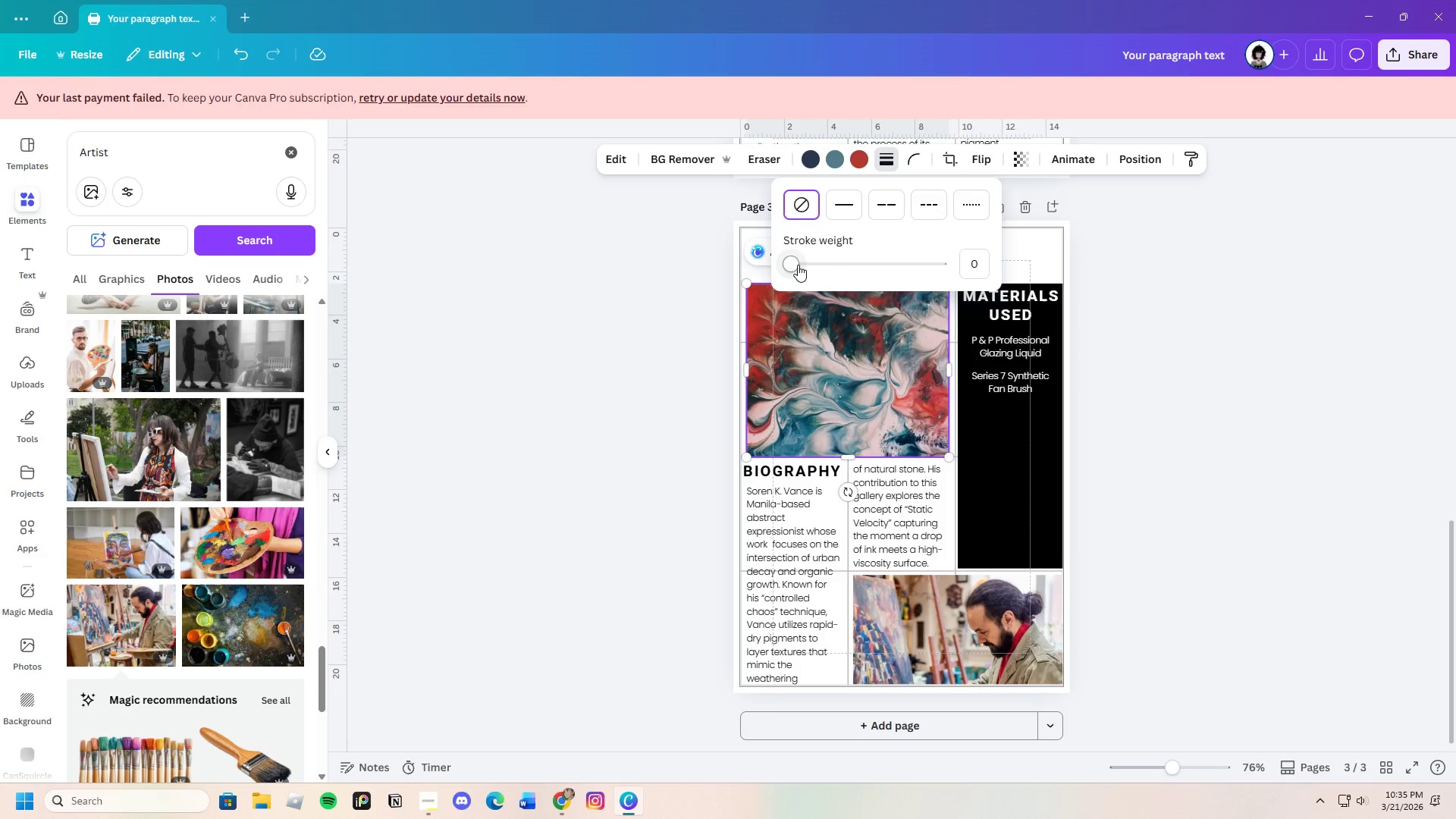 
left_click_drag(start_coordinate=[799, 261], to_coordinate=[795, 262])
 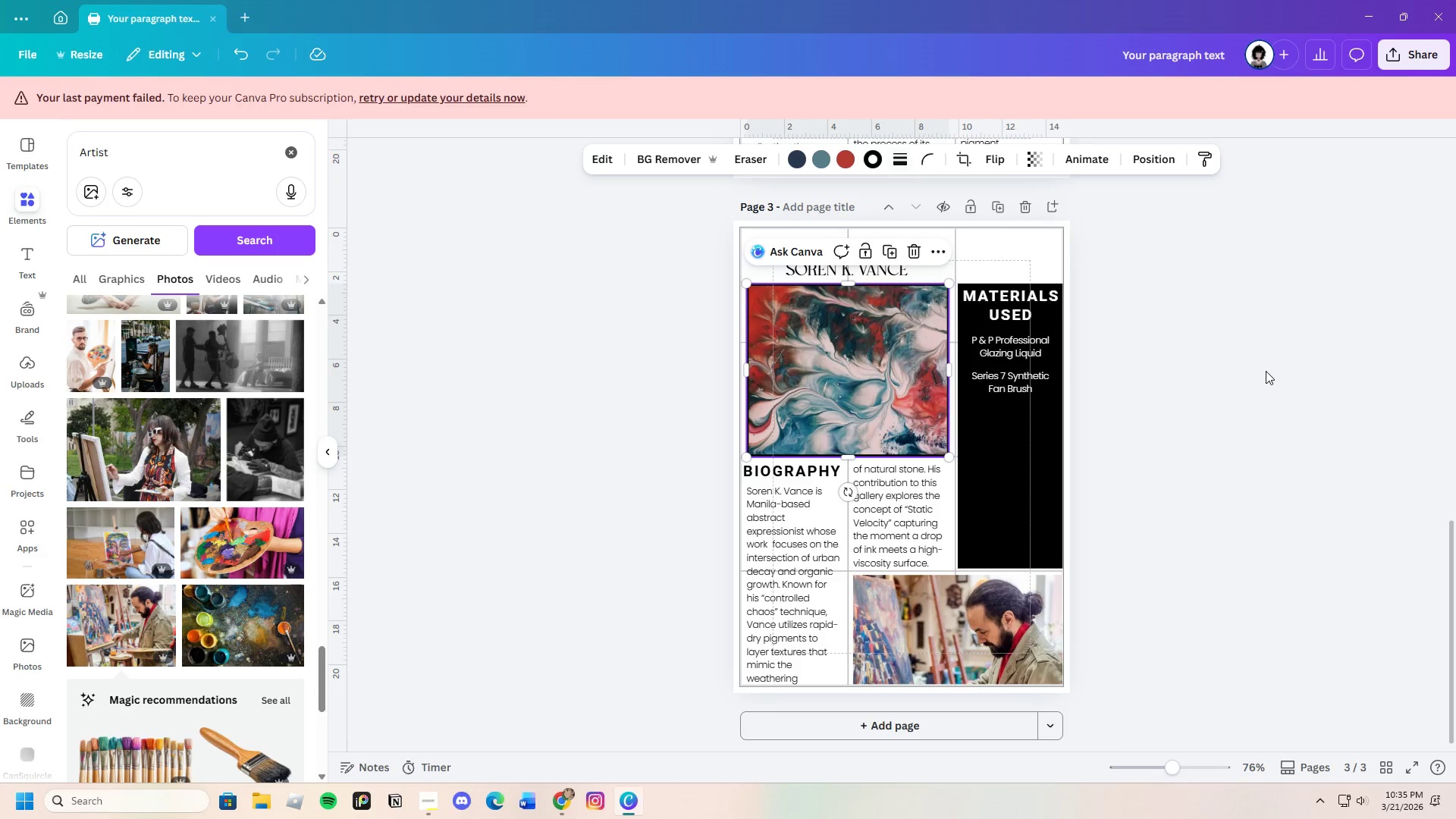 
double_click([1266, 371])
 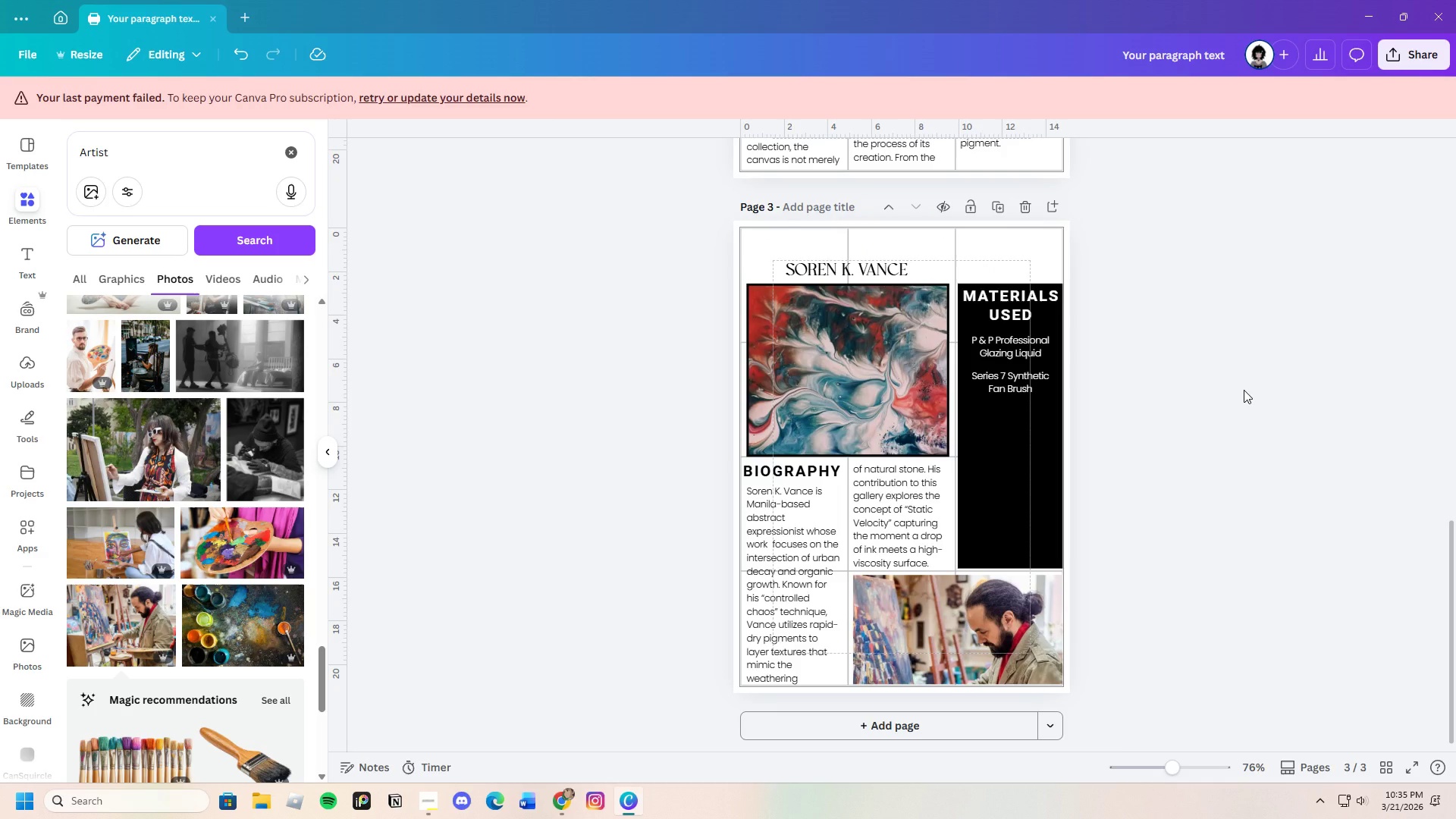 
scroll: coordinate [1244, 390], scroll_direction: down, amount: 2.0
 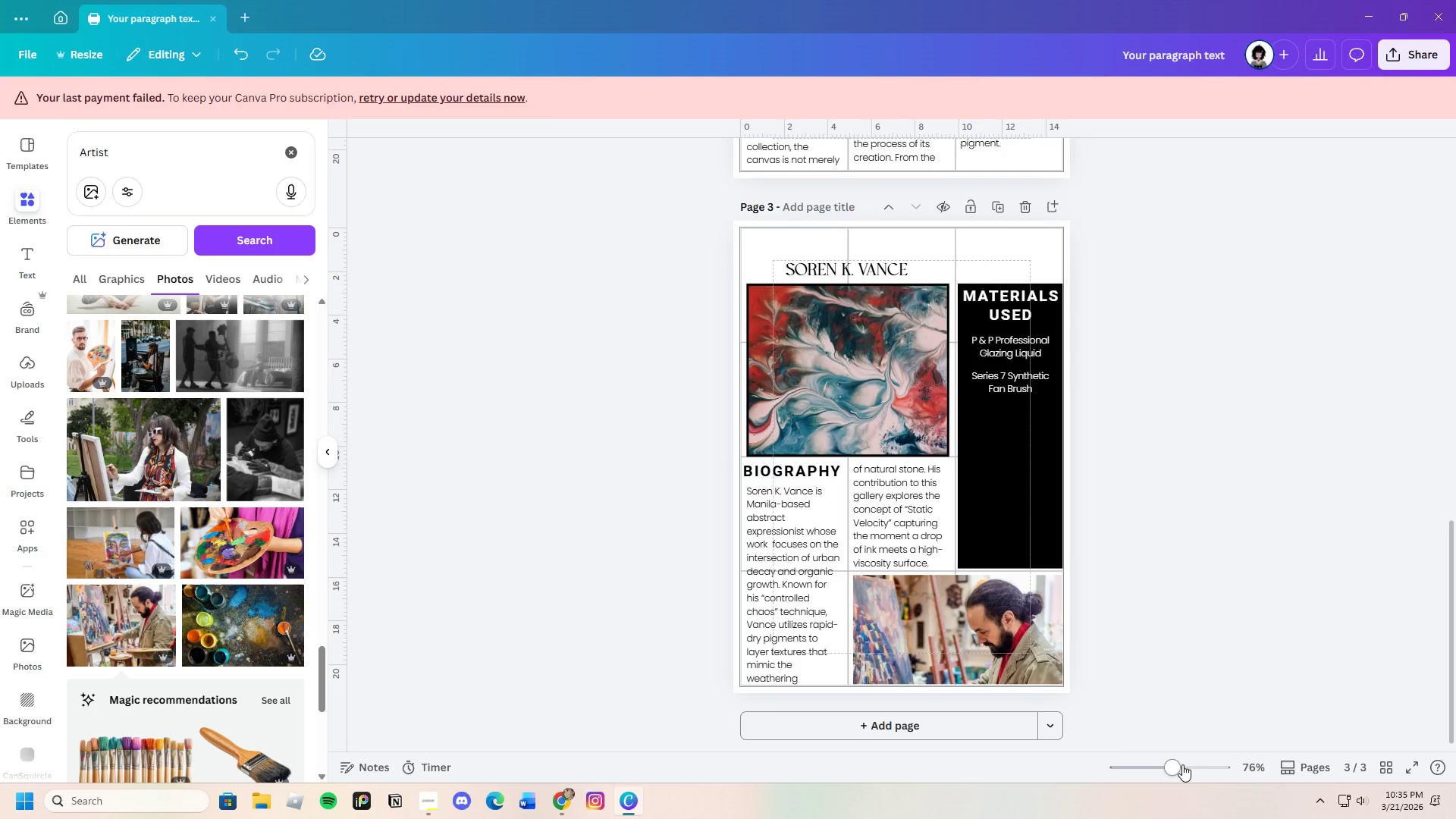 
left_click_drag(start_coordinate=[1172, 769], to_coordinate=[1184, 766])
 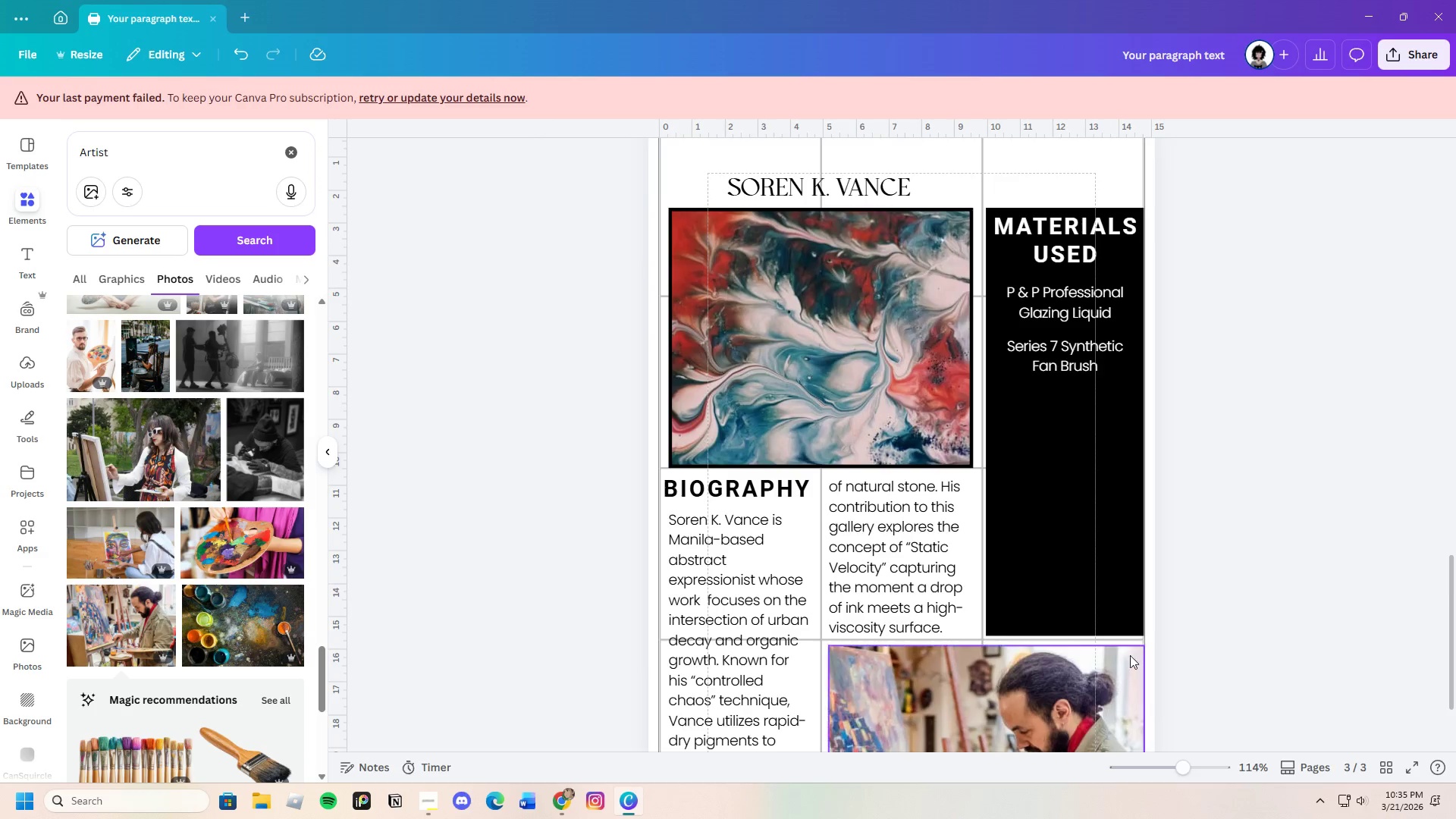 
left_click([1237, 566])
 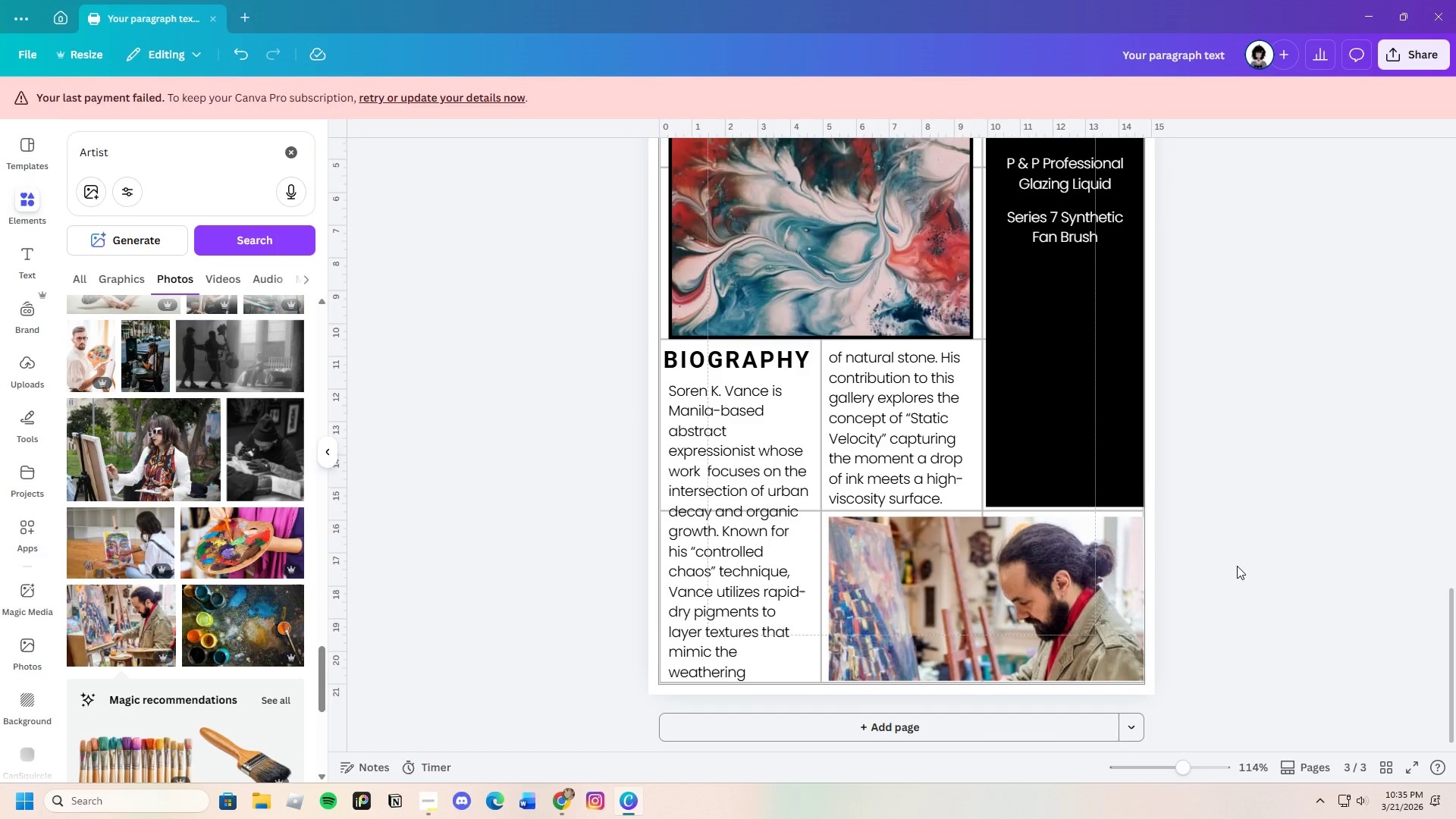 
scroll: coordinate [1118, 635], scroll_direction: down, amount: 2.0
 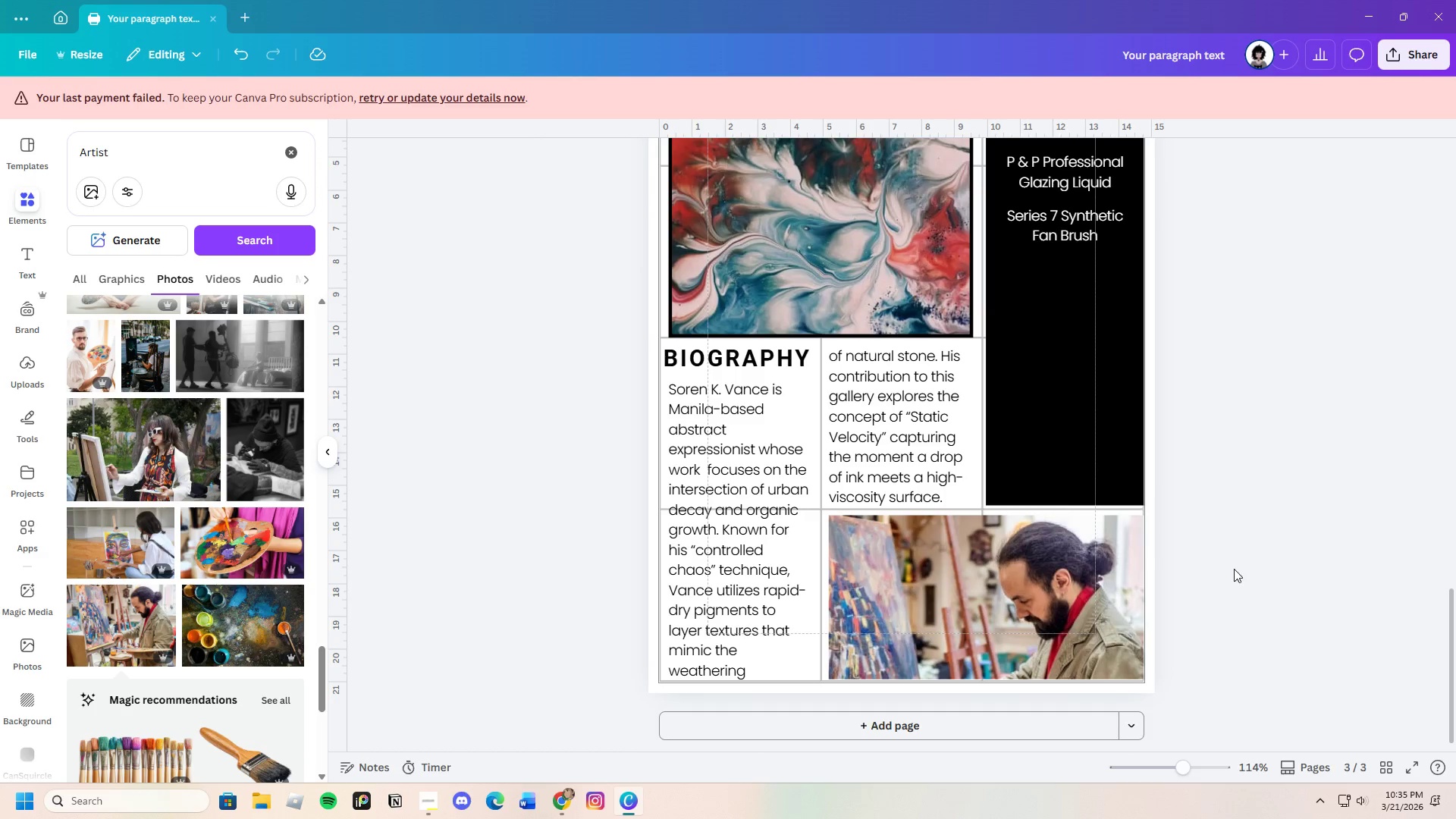 
scroll: coordinate [1236, 566], scroll_direction: up, amount: 3.0
 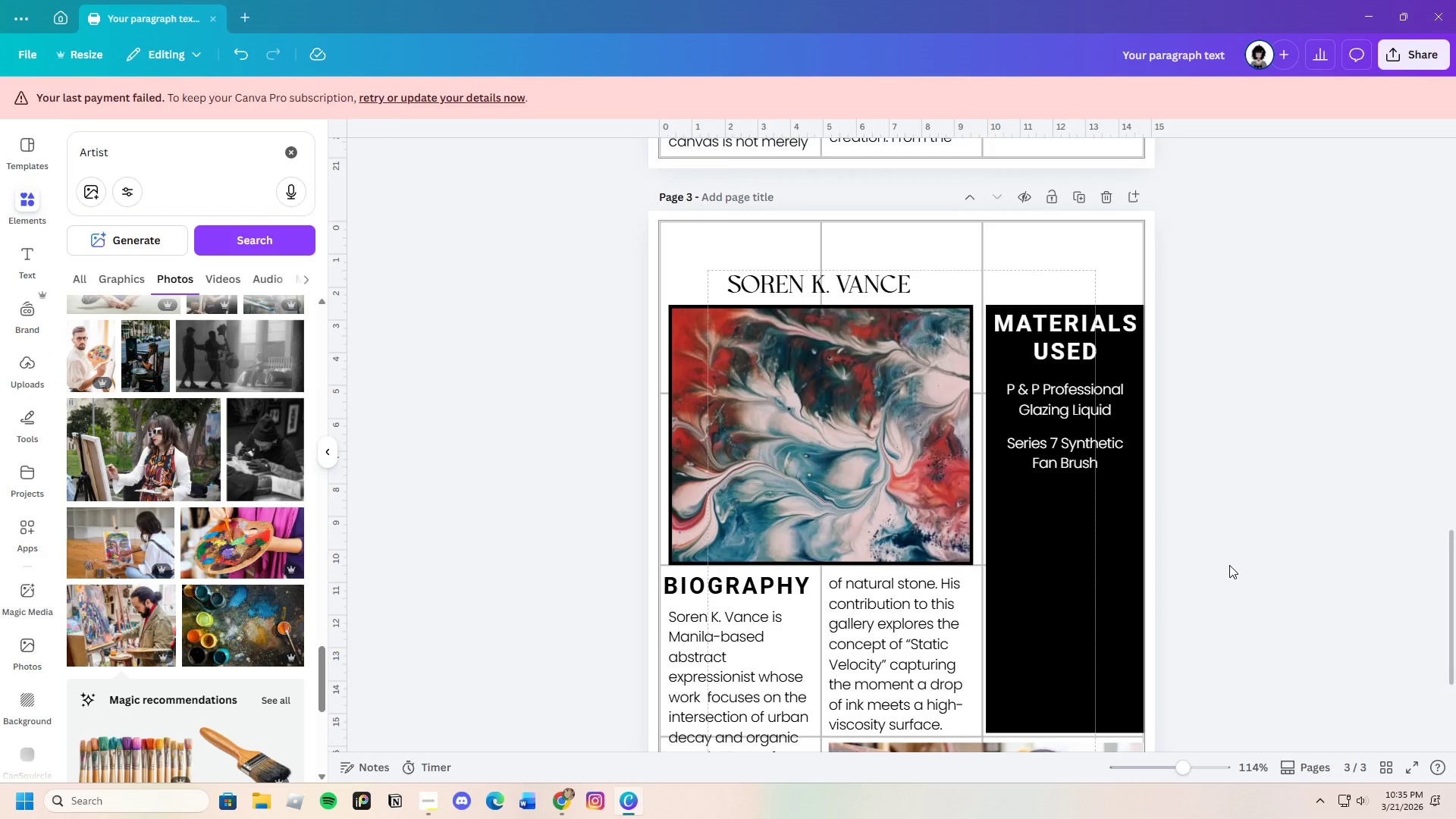 
scroll: coordinate [1228, 565], scroll_direction: down, amount: 4.0
 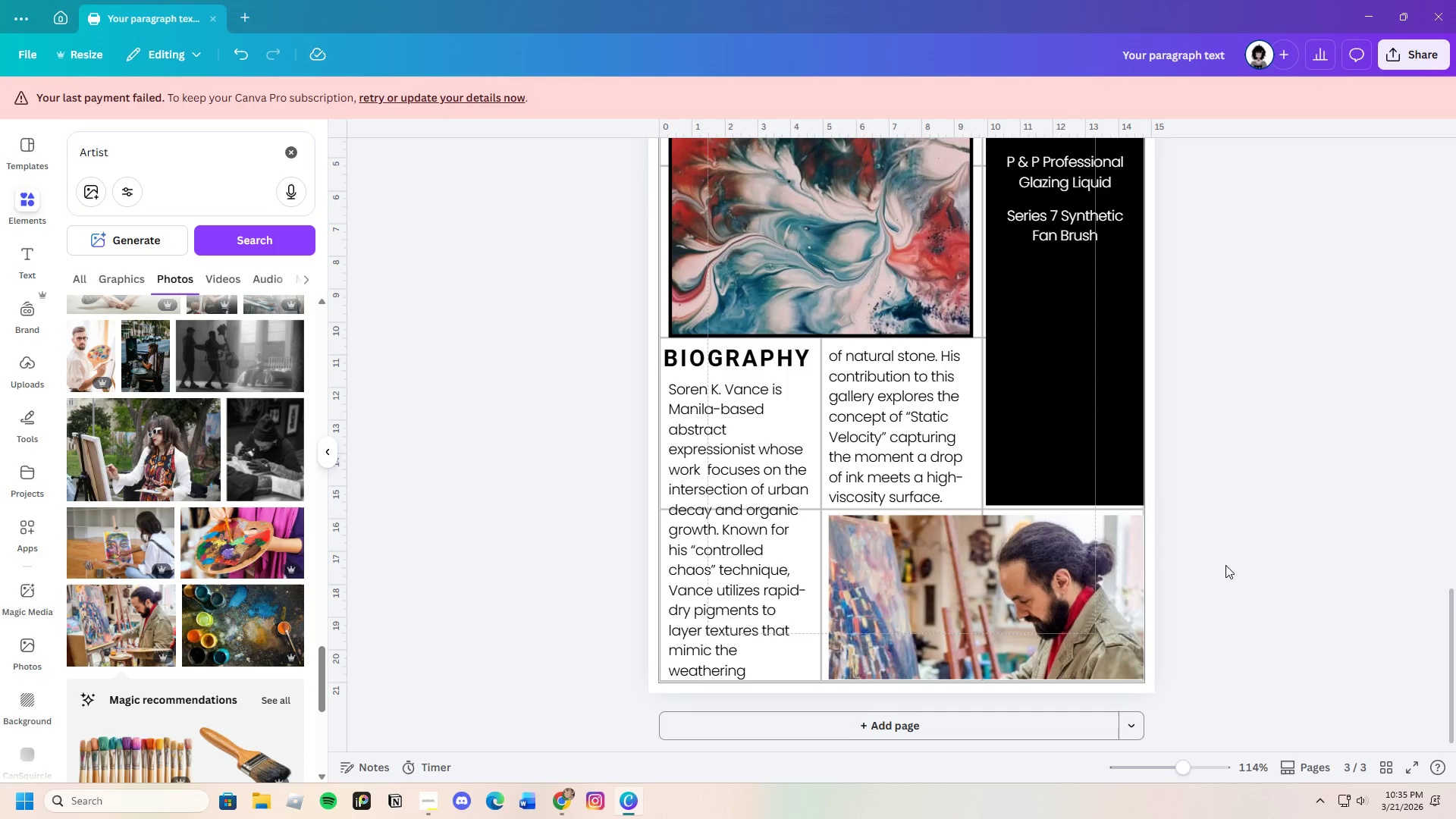 
scroll: coordinate [1197, 583], scroll_direction: up, amount: 14.0
 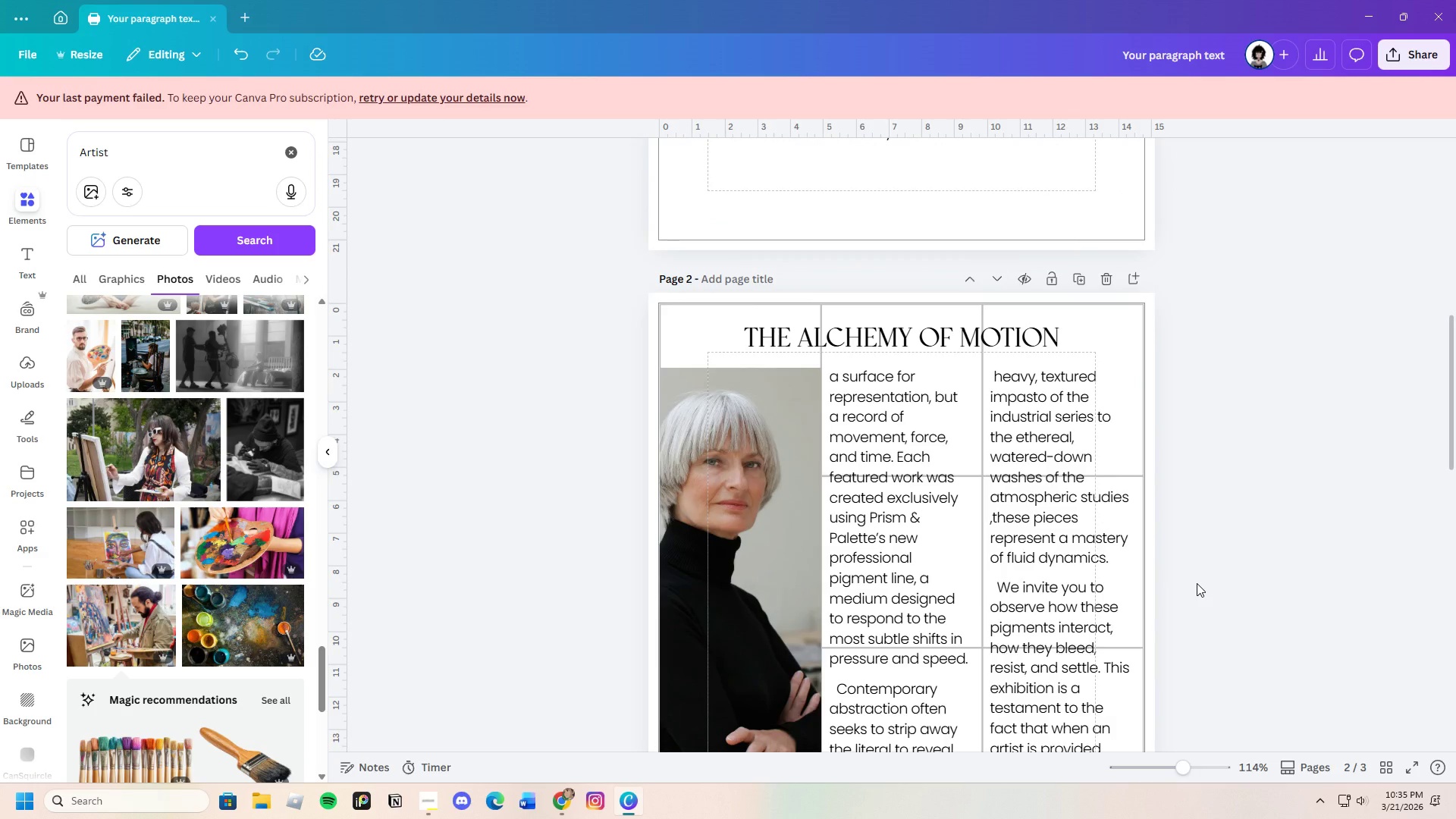 
scroll: coordinate [1197, 583], scroll_direction: down, amount: 4.0
 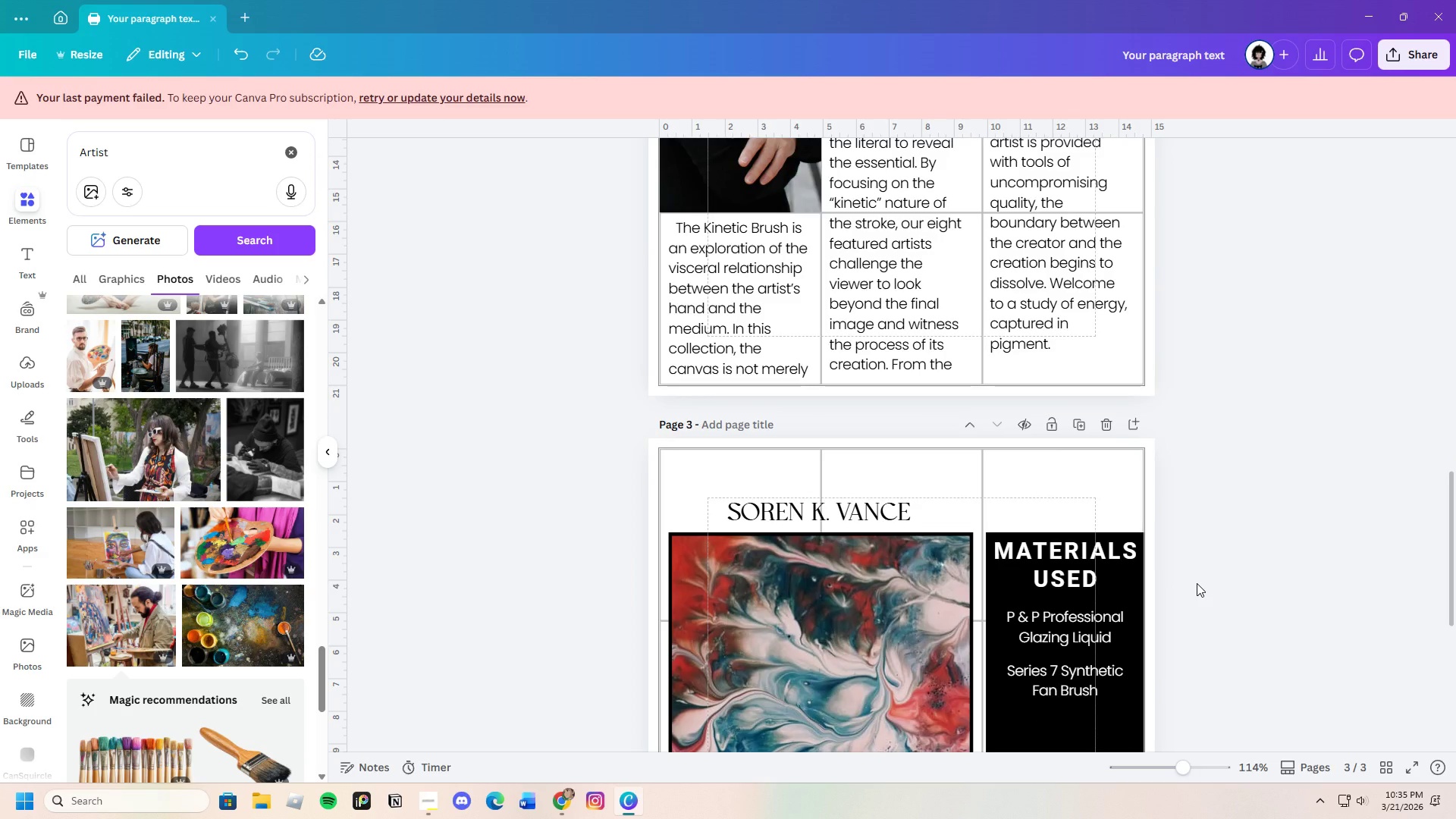 
scroll: coordinate [1197, 583], scroll_direction: up, amount: 8.0
 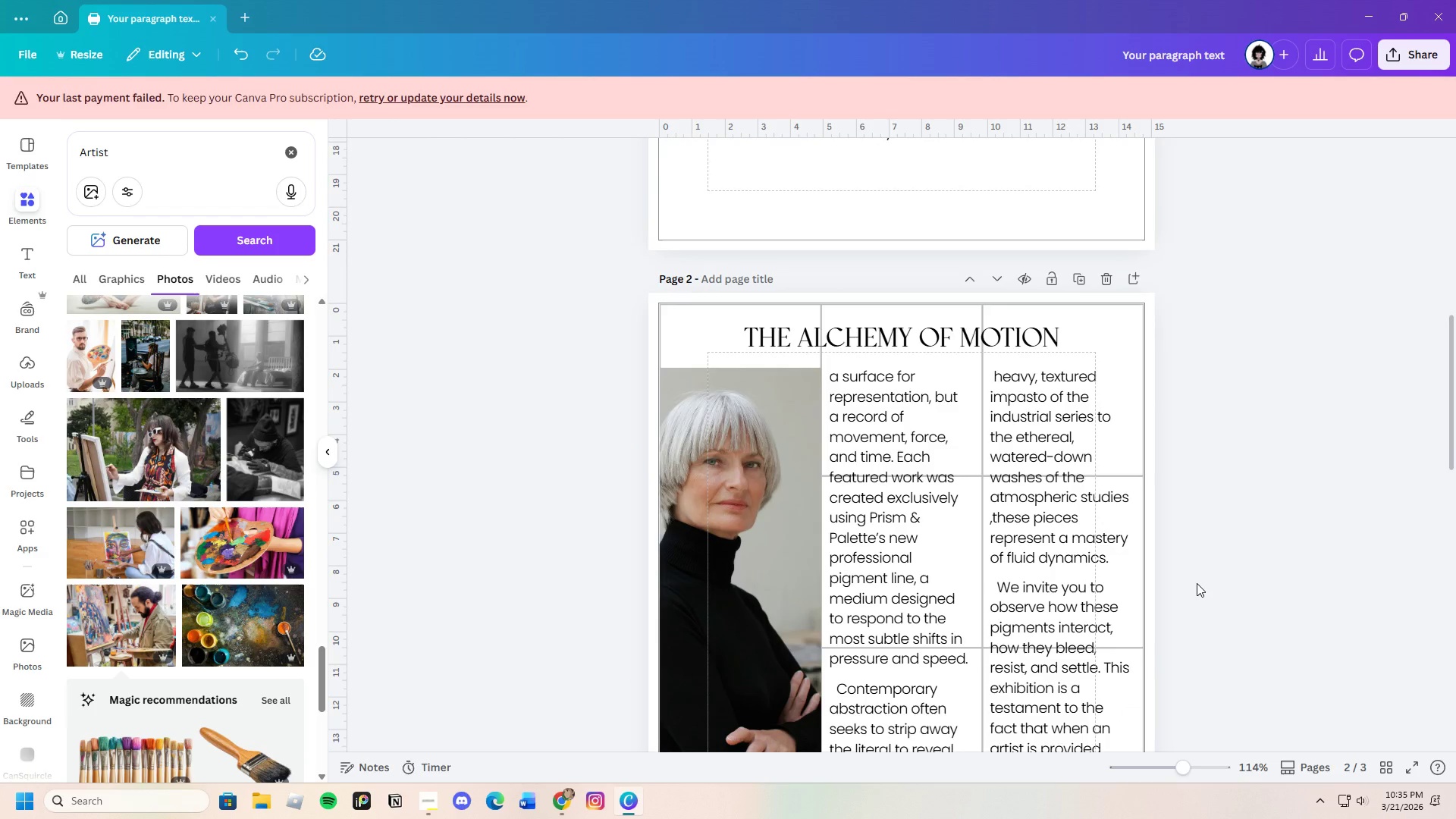 
scroll: coordinate [1197, 585], scroll_direction: down, amount: 11.0
 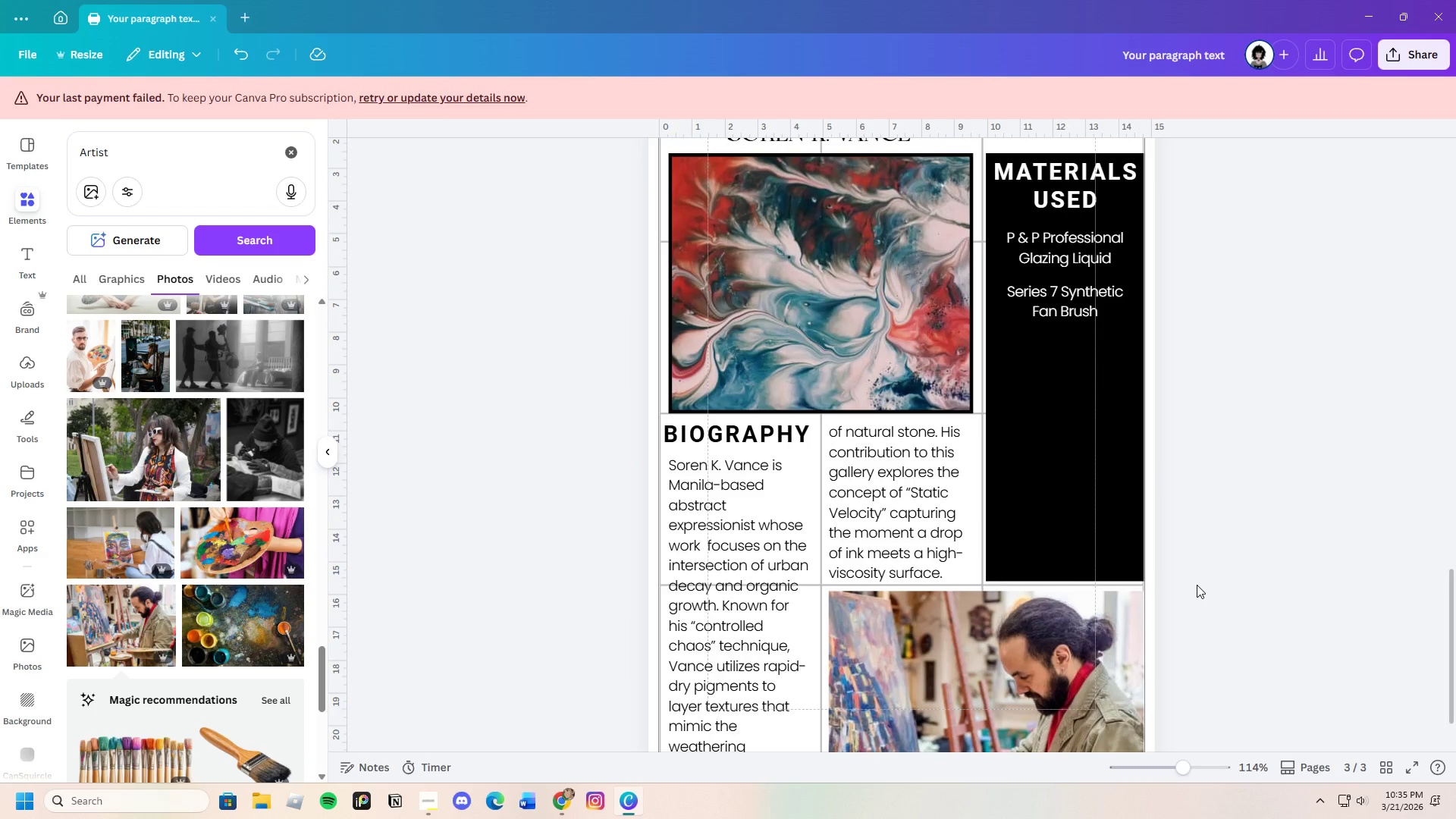 
left_click([1197, 585])
 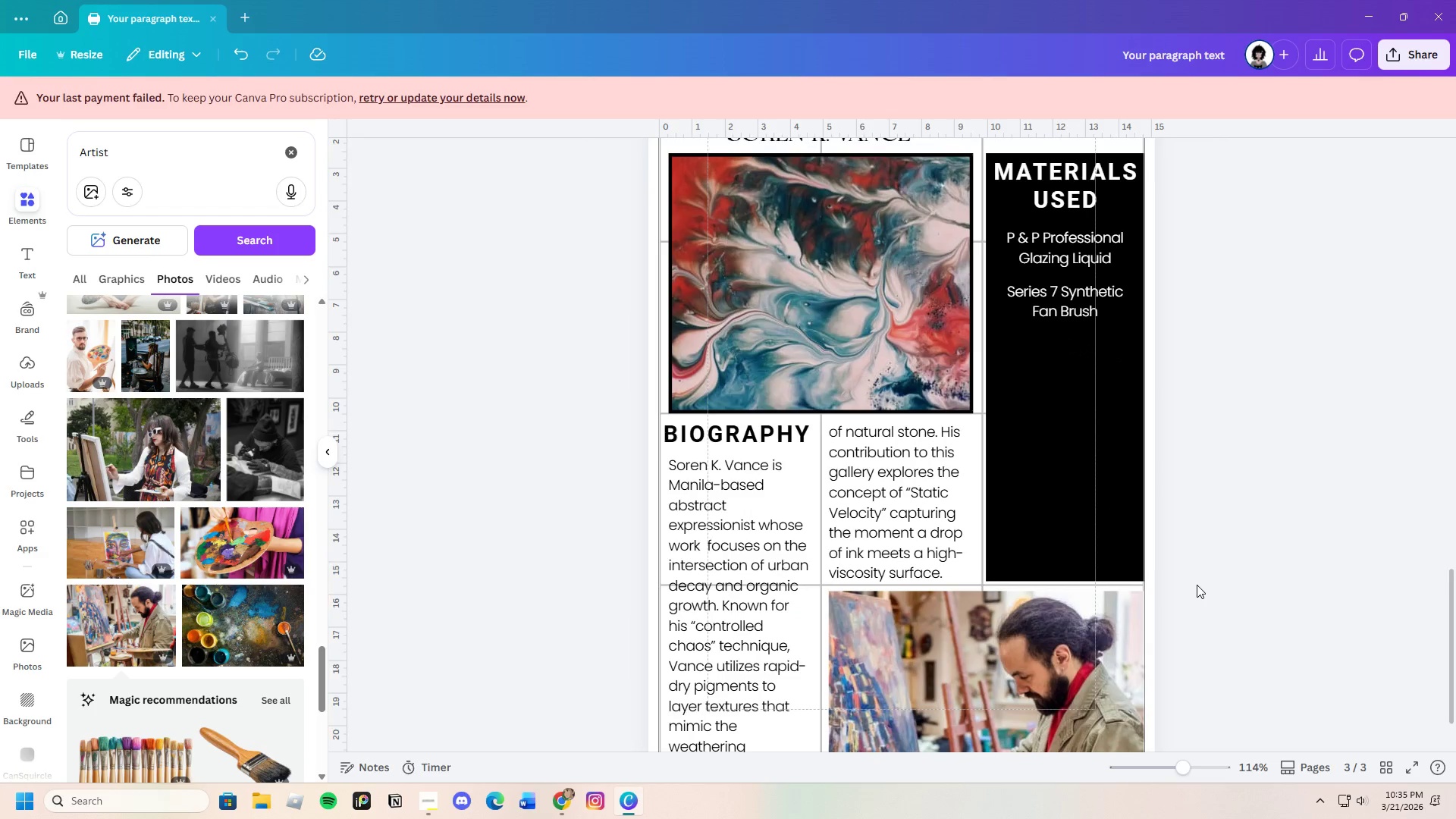 
scroll: coordinate [1197, 585], scroll_direction: down, amount: 3.0
 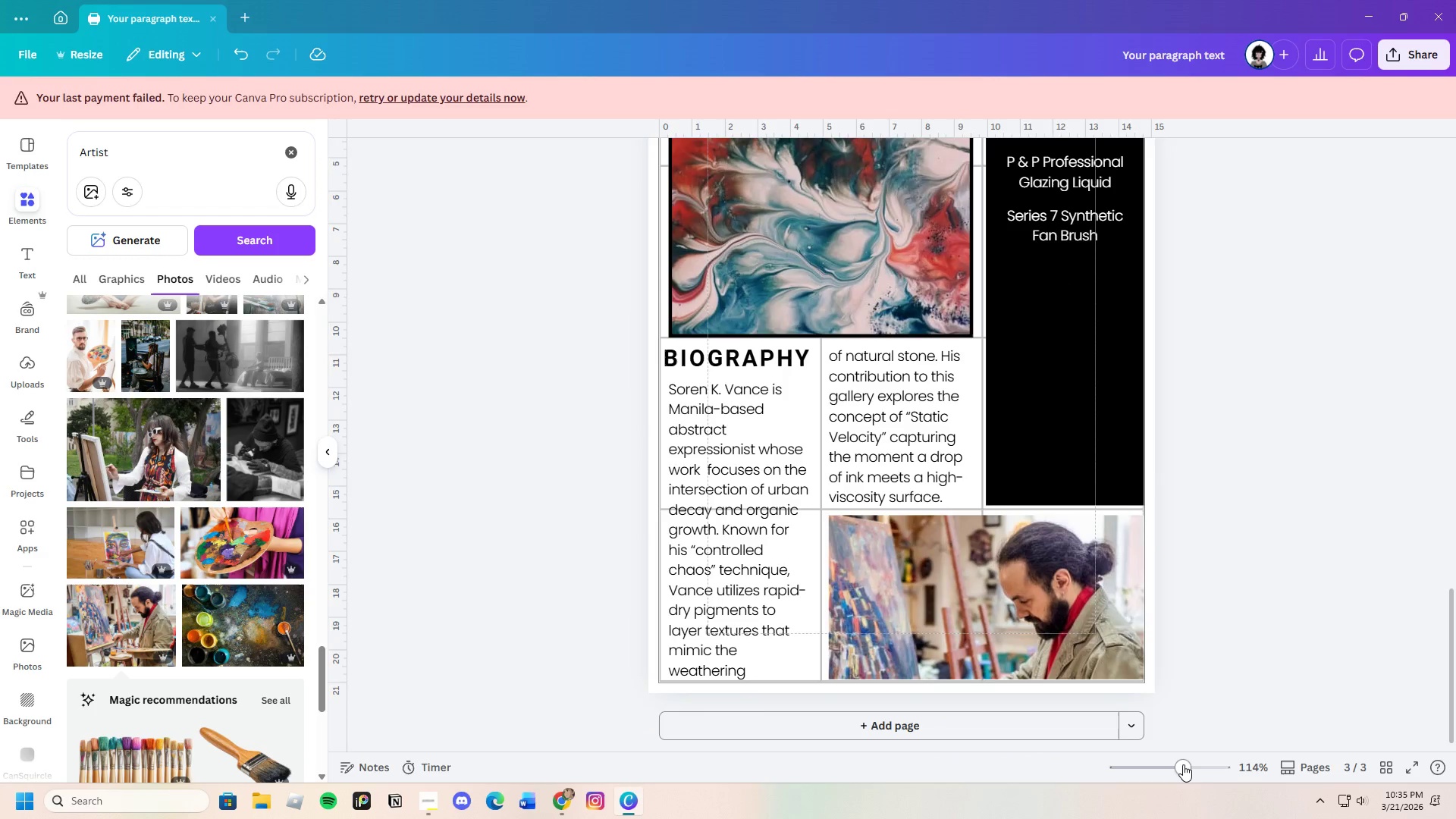 
left_click_drag(start_coordinate=[1183, 764], to_coordinate=[1178, 766])
 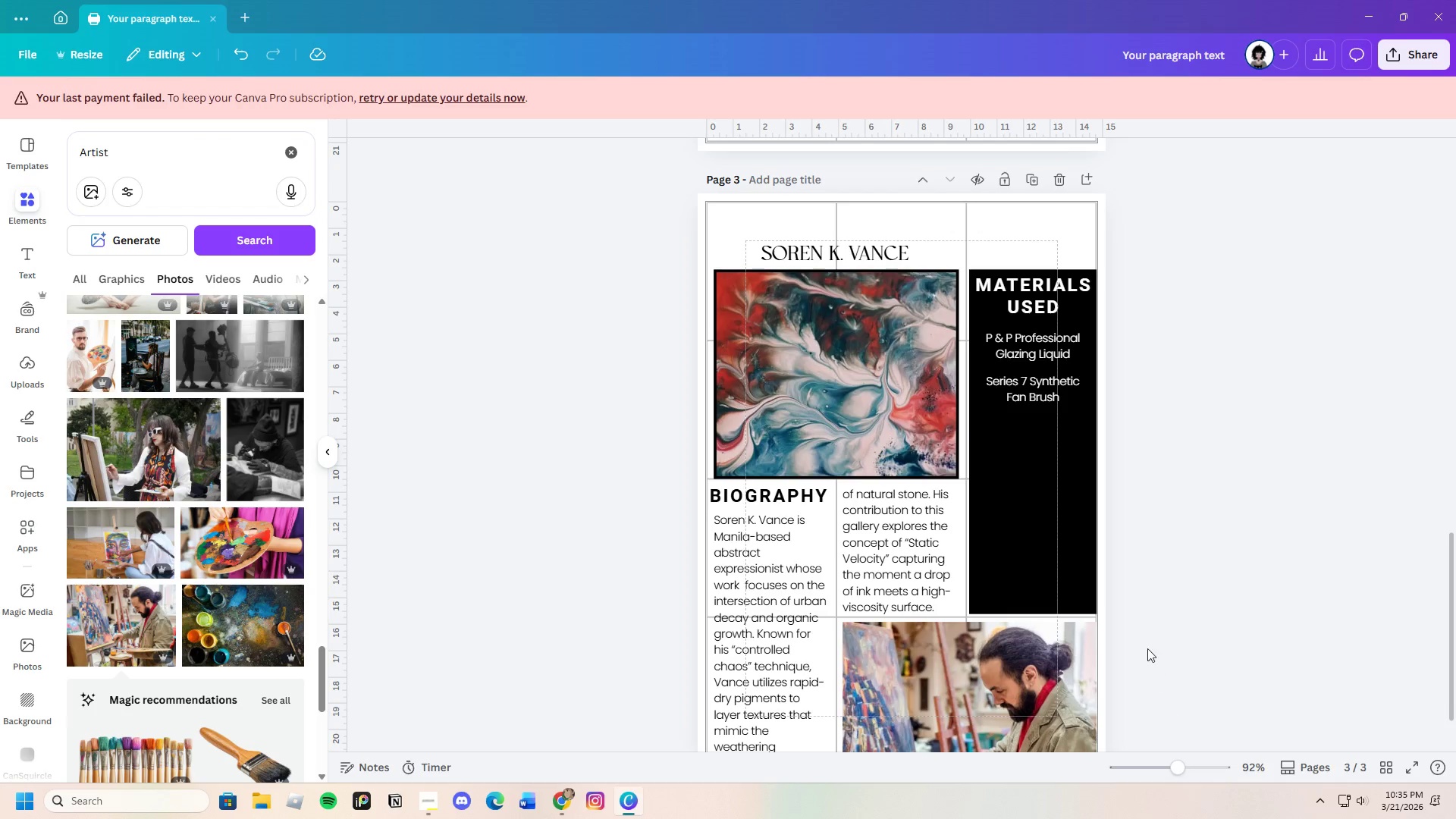 
scroll: coordinate [1138, 629], scroll_direction: down, amount: 3.0
 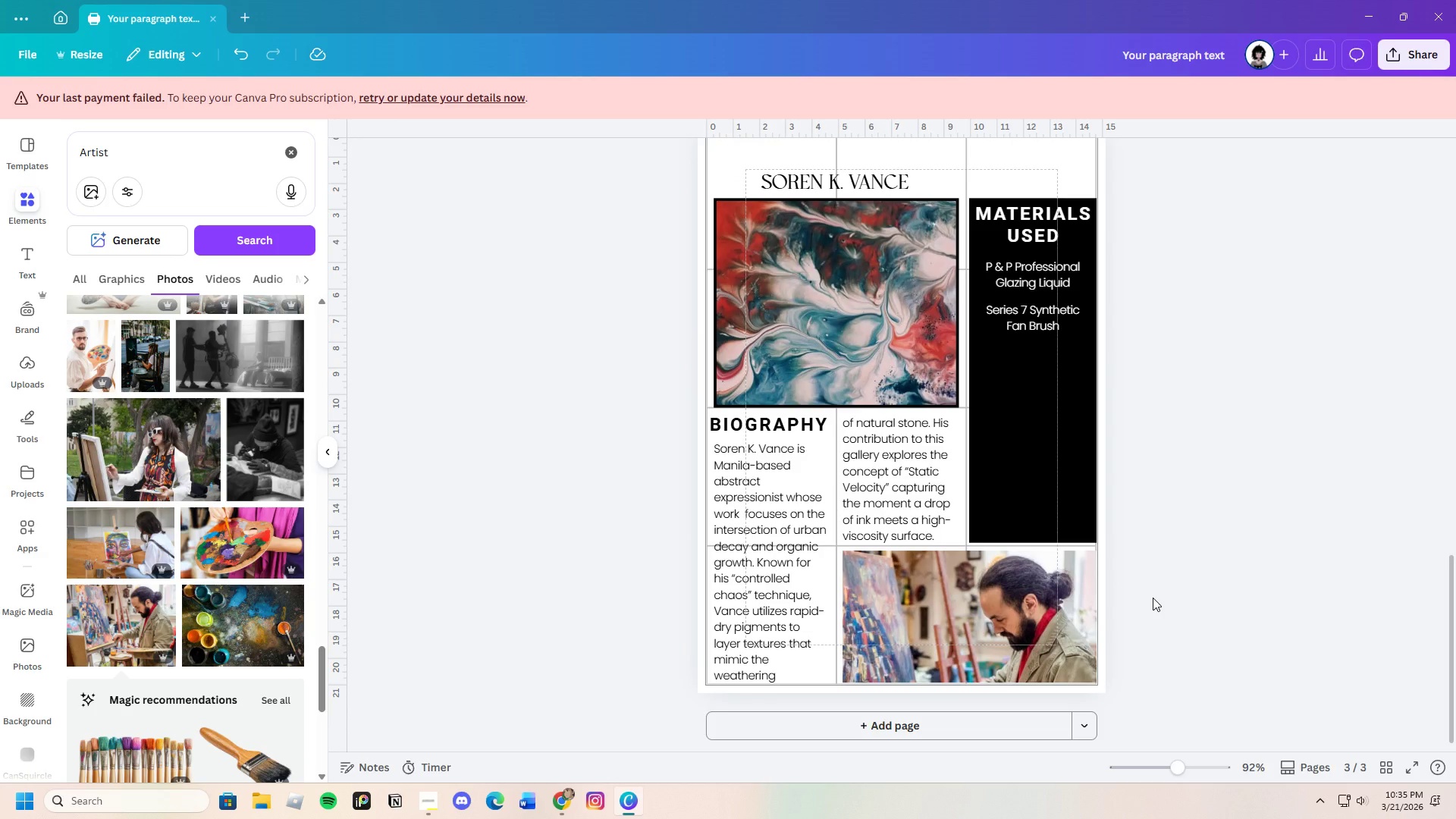 
scroll: coordinate [1150, 598], scroll_direction: up, amount: 1.0
 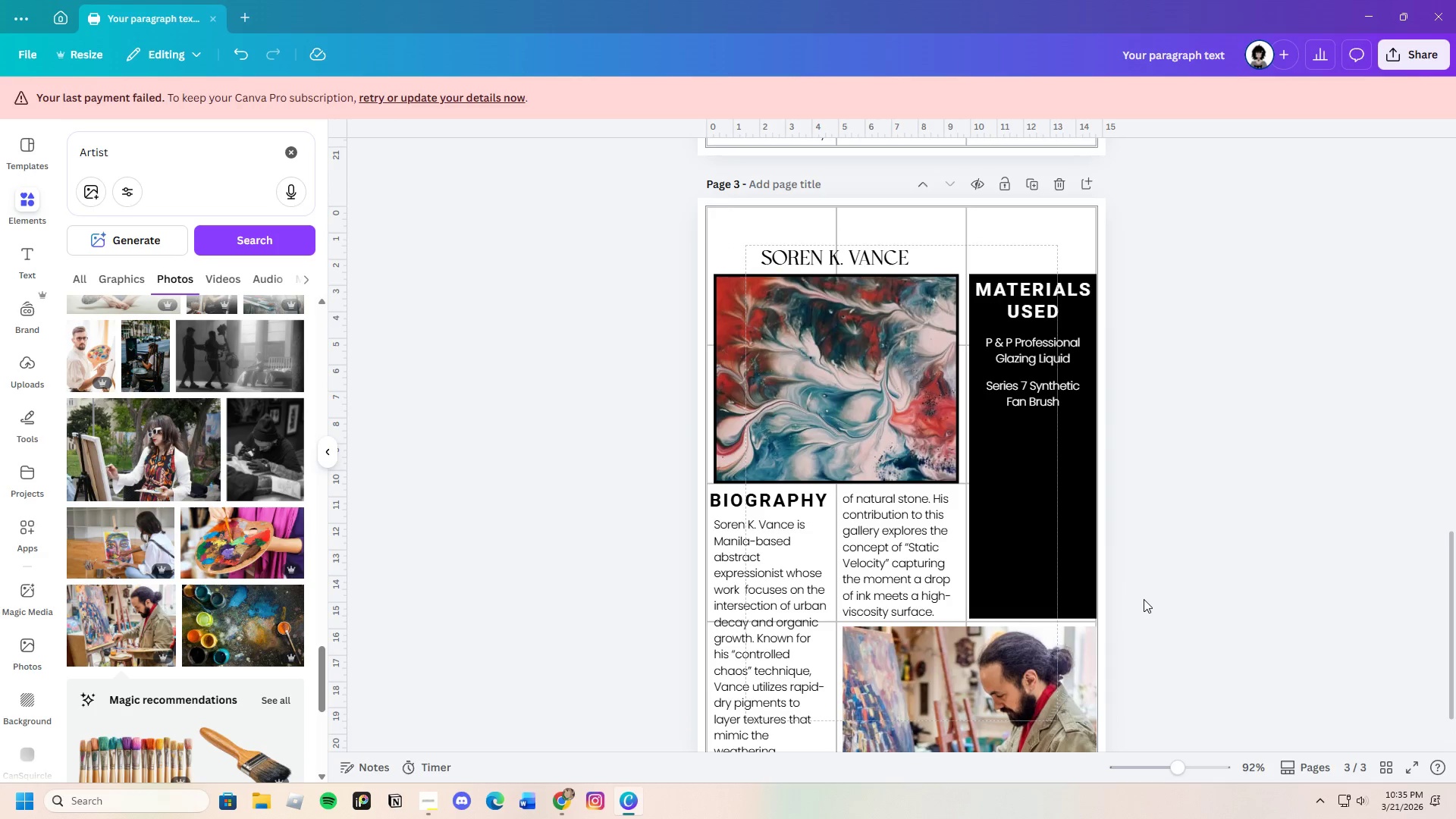 
scroll: coordinate [1141, 599], scroll_direction: down, amount: 1.0
 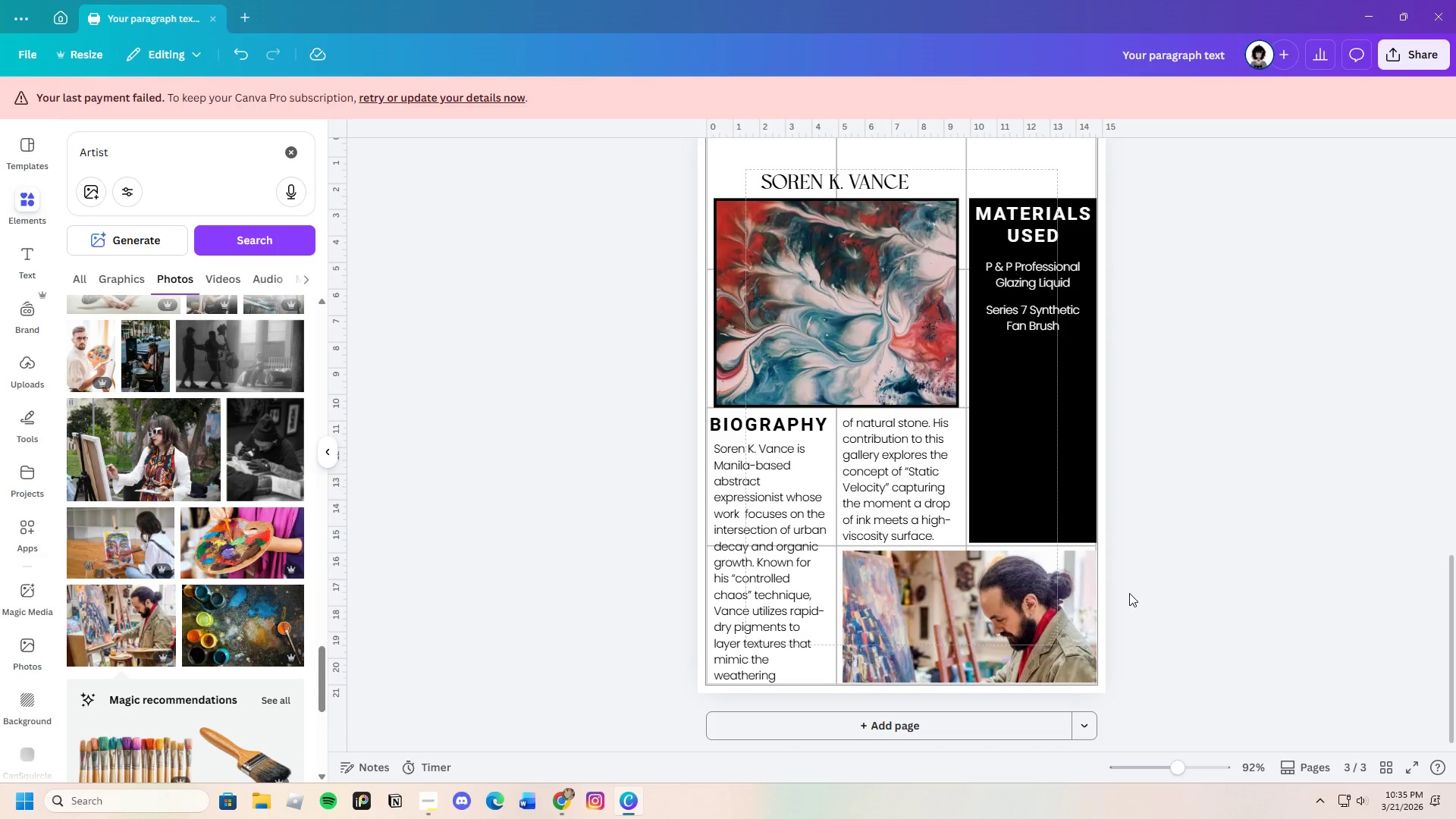 
scroll: coordinate [1129, 593], scroll_direction: up, amount: 1.0
 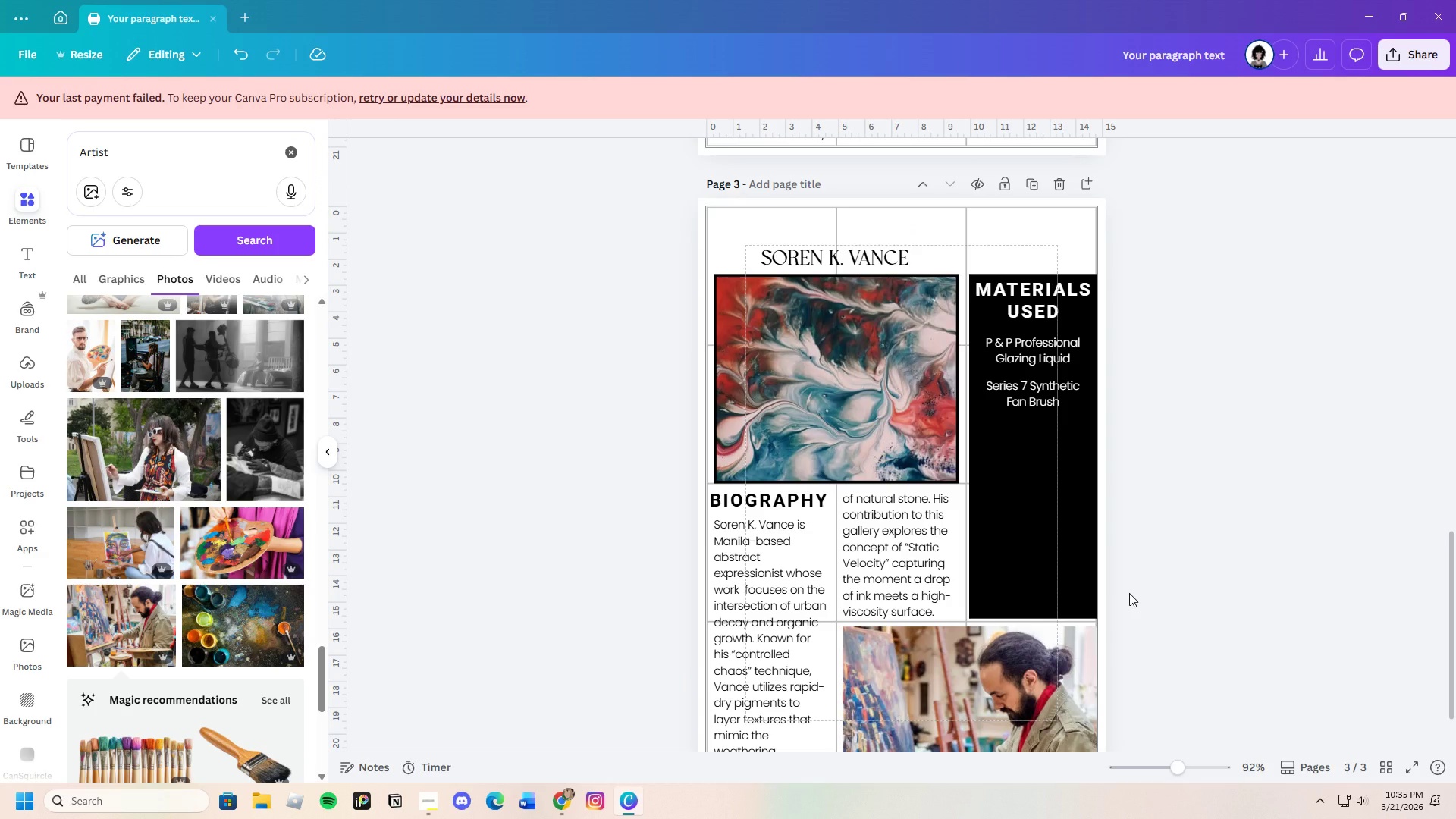 
scroll: coordinate [1129, 593], scroll_direction: down, amount: 3.0
 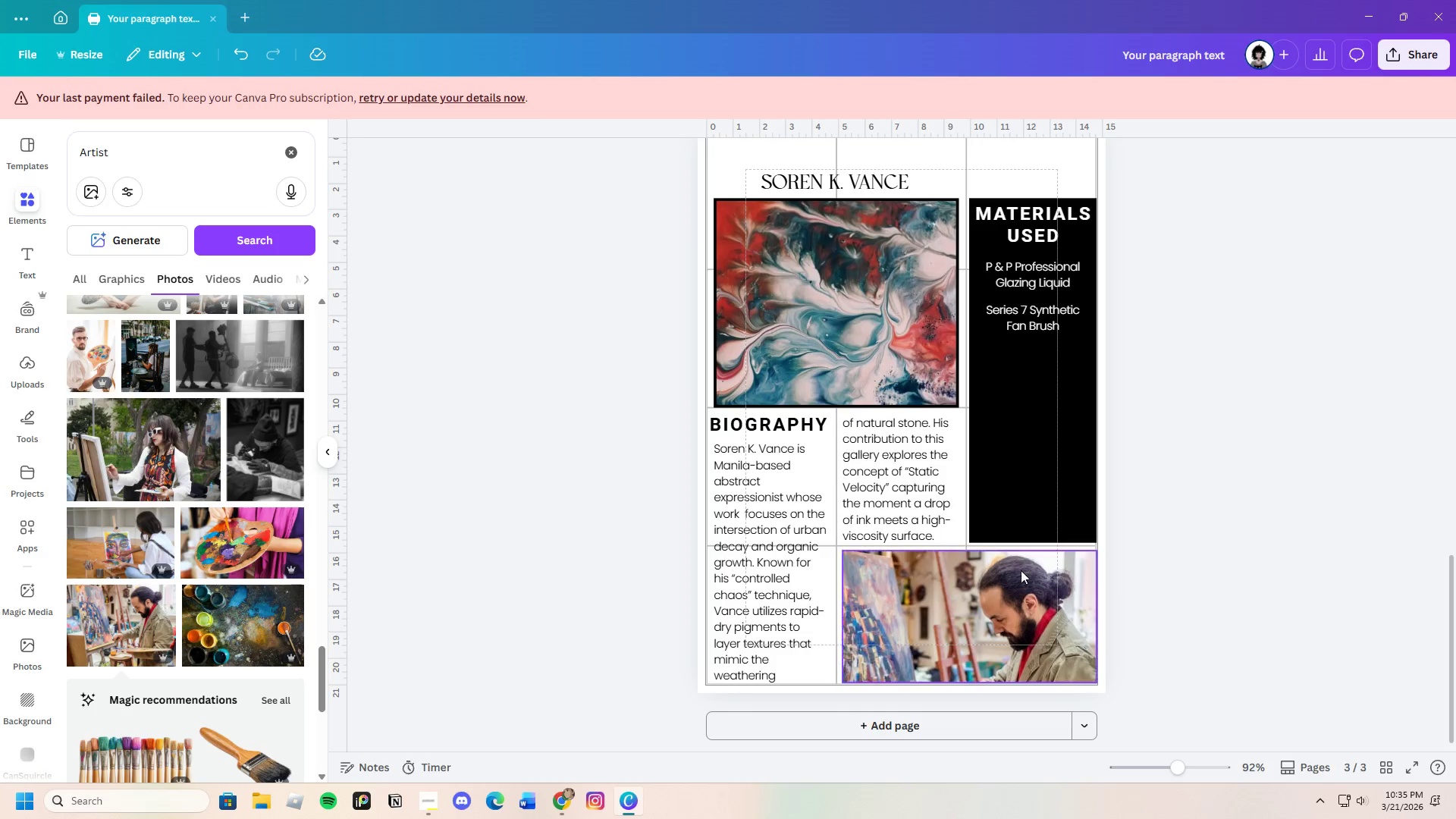 
wait(6.39)
 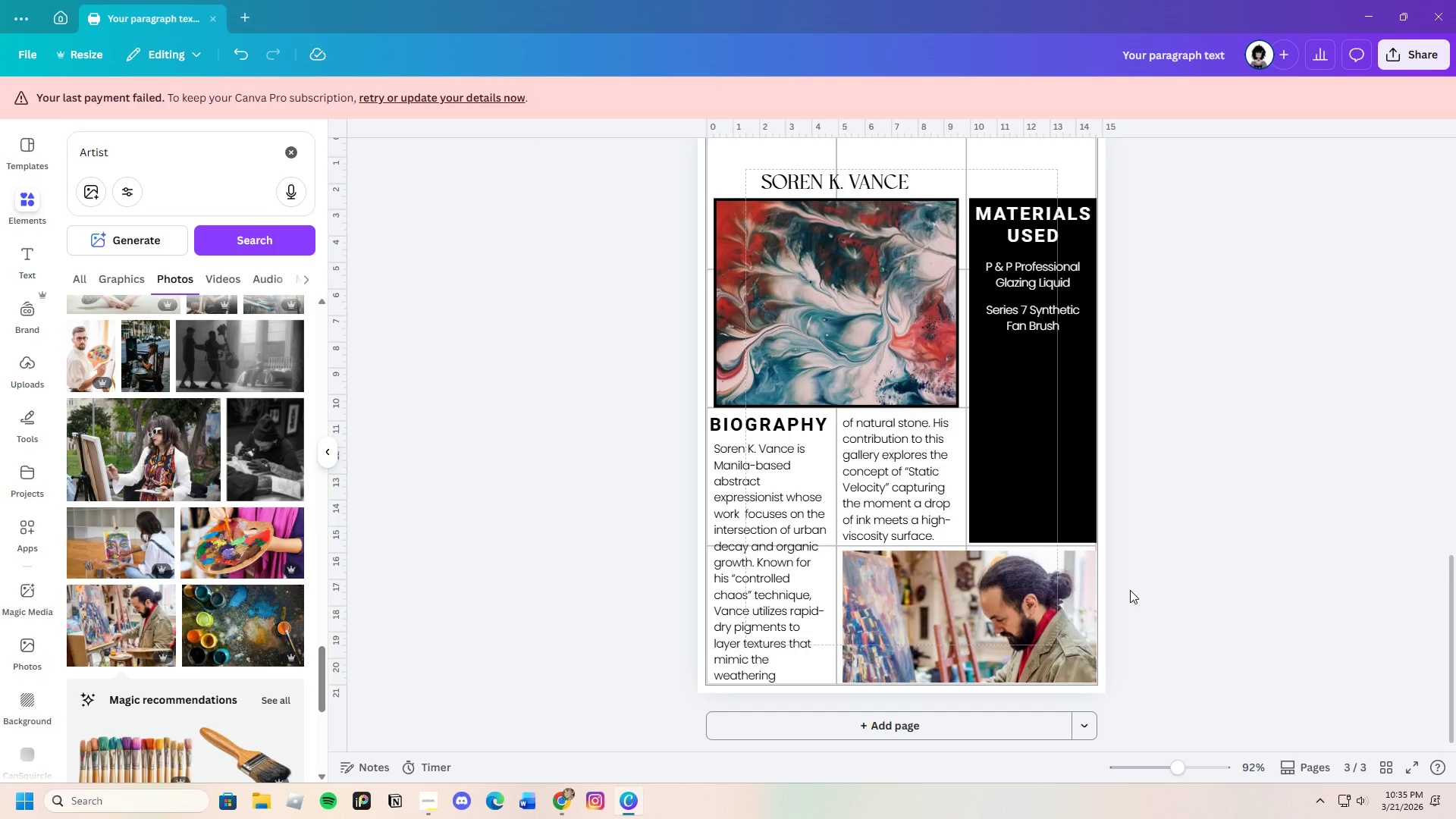 
scroll: coordinate [121, 532], scroll_direction: down, amount: 4.0
 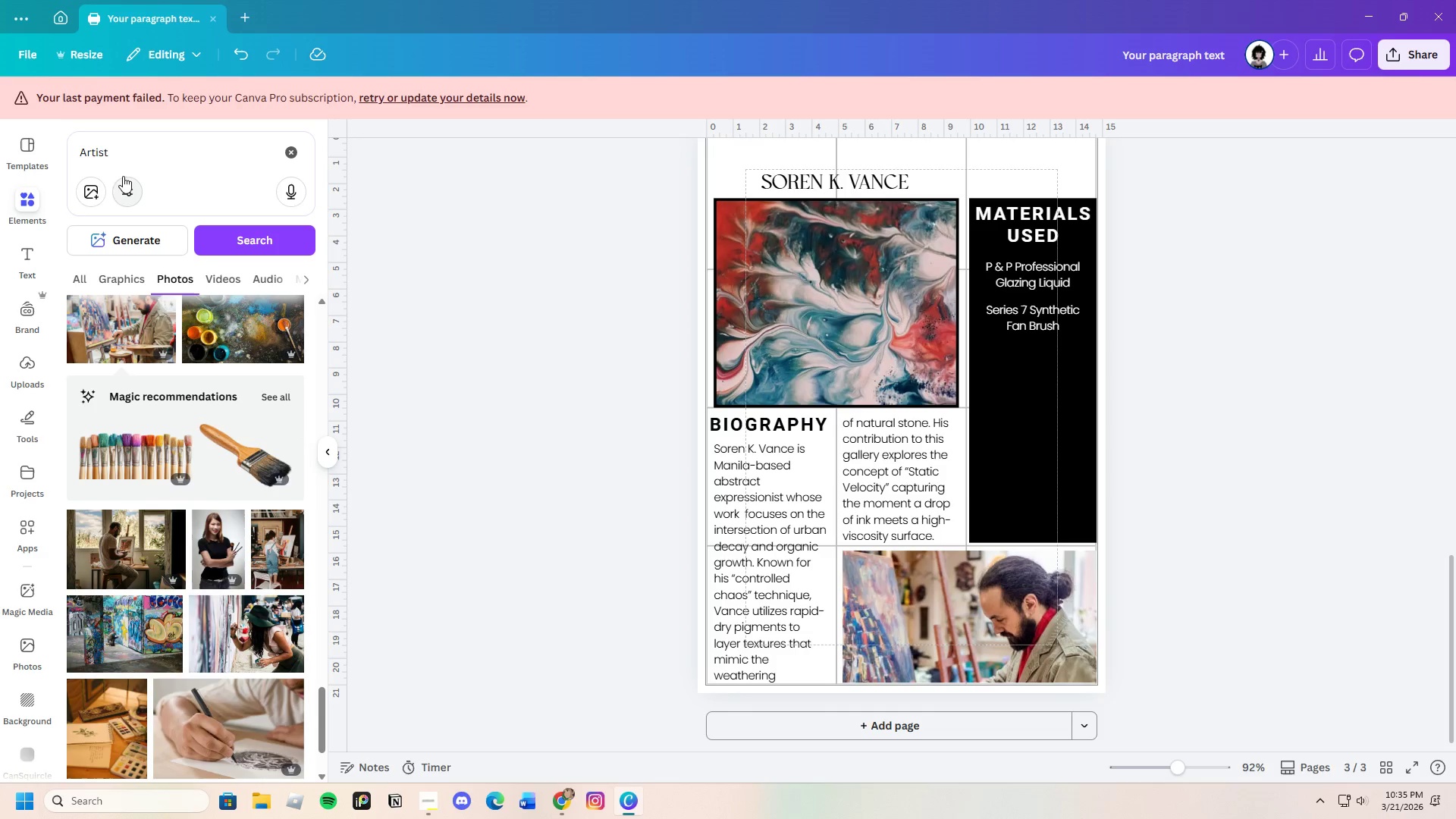 
left_click_drag(start_coordinate=[127, 159], to_coordinate=[46, 157])
 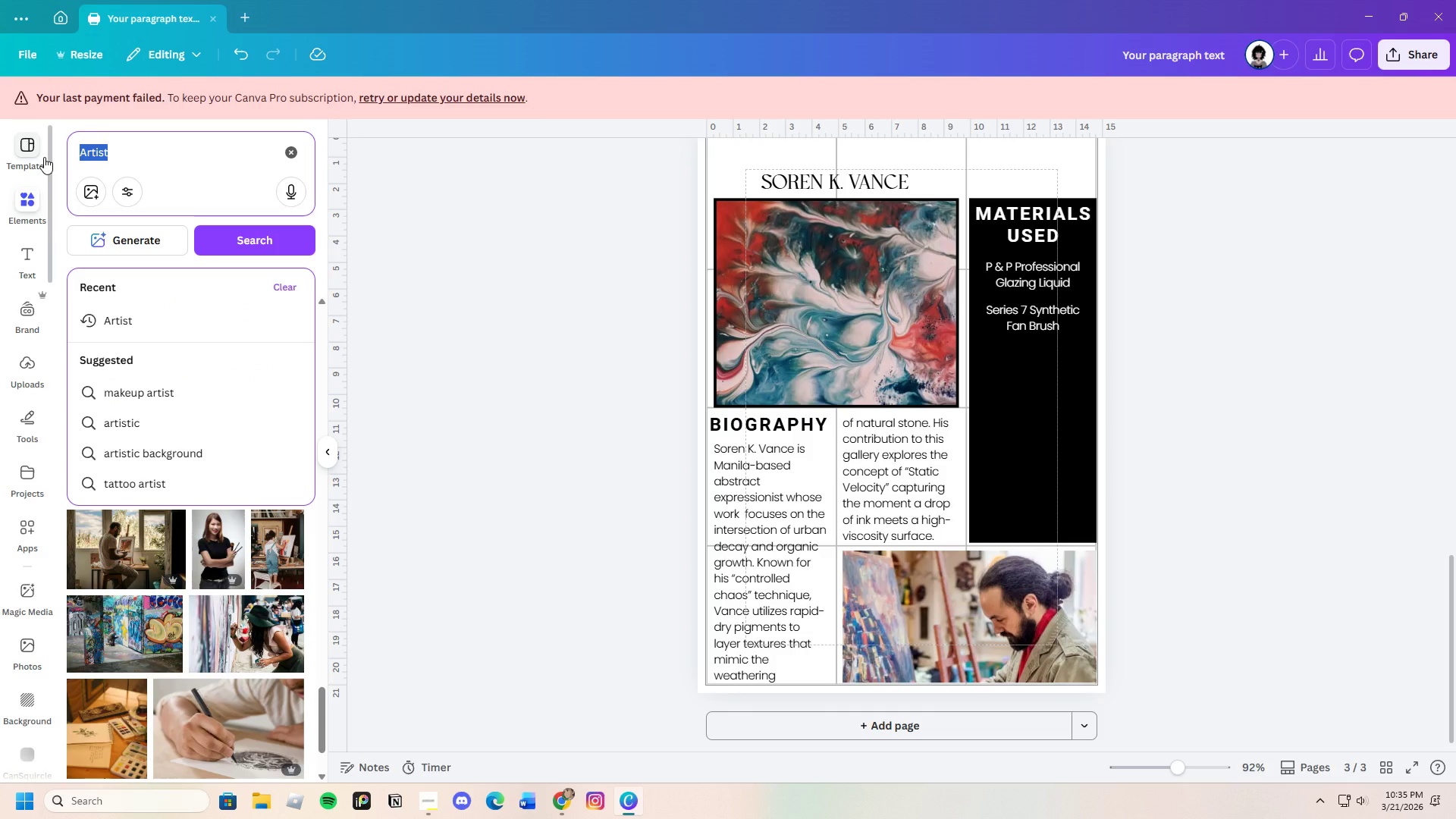 
key(Backspace)
type(abstract art)
 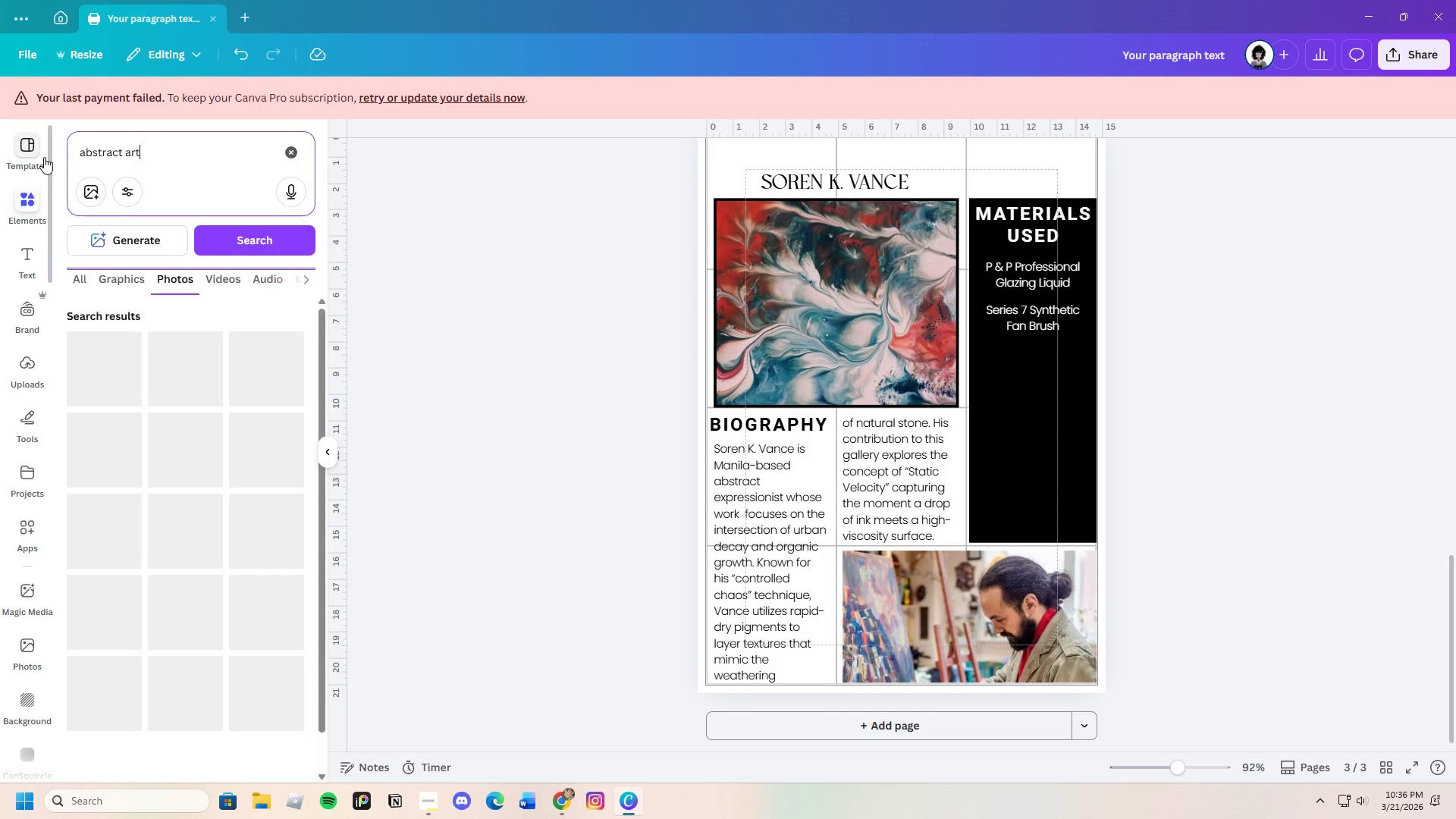 
key(Enter)
 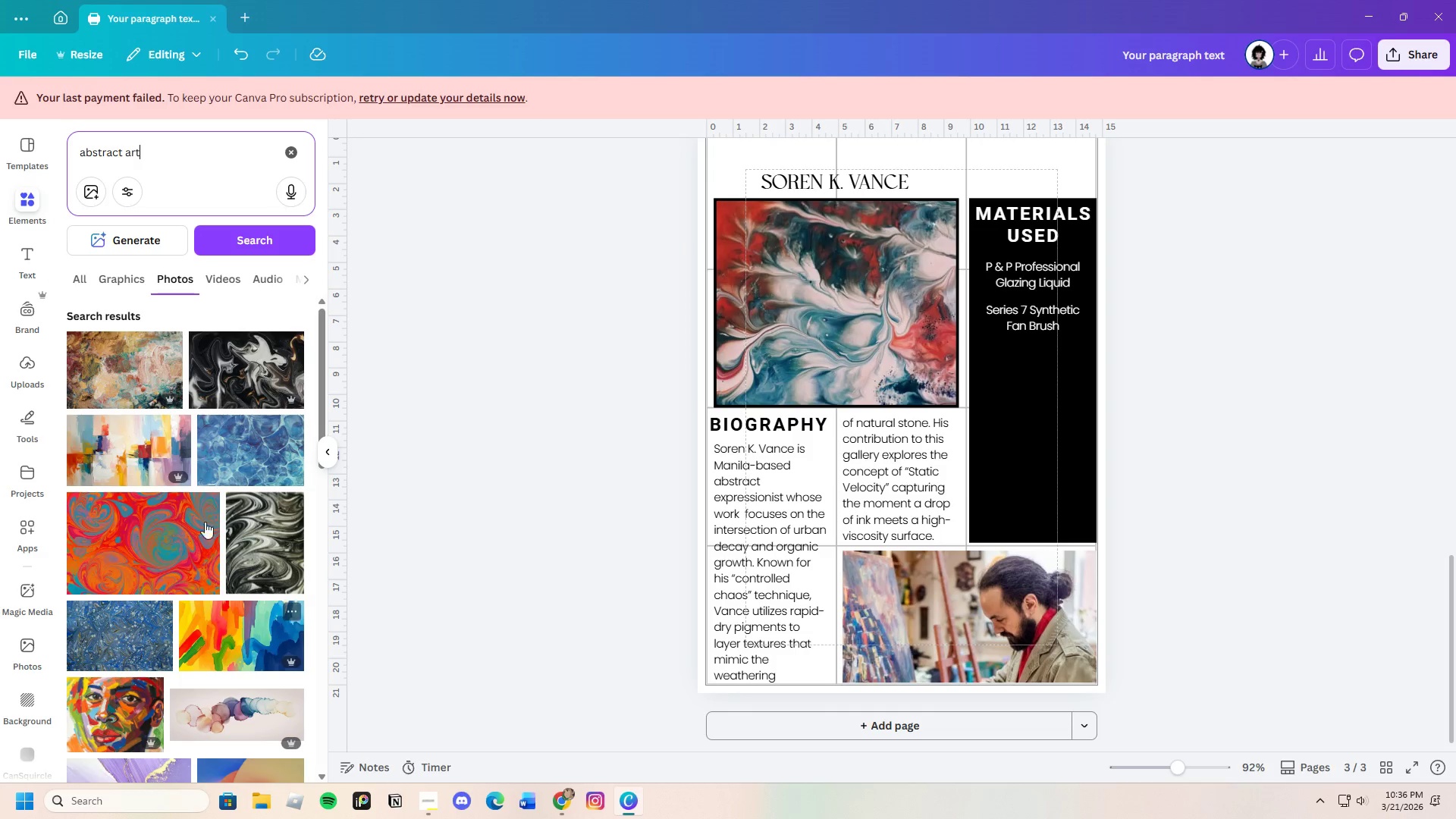 
left_click([117, 282])
 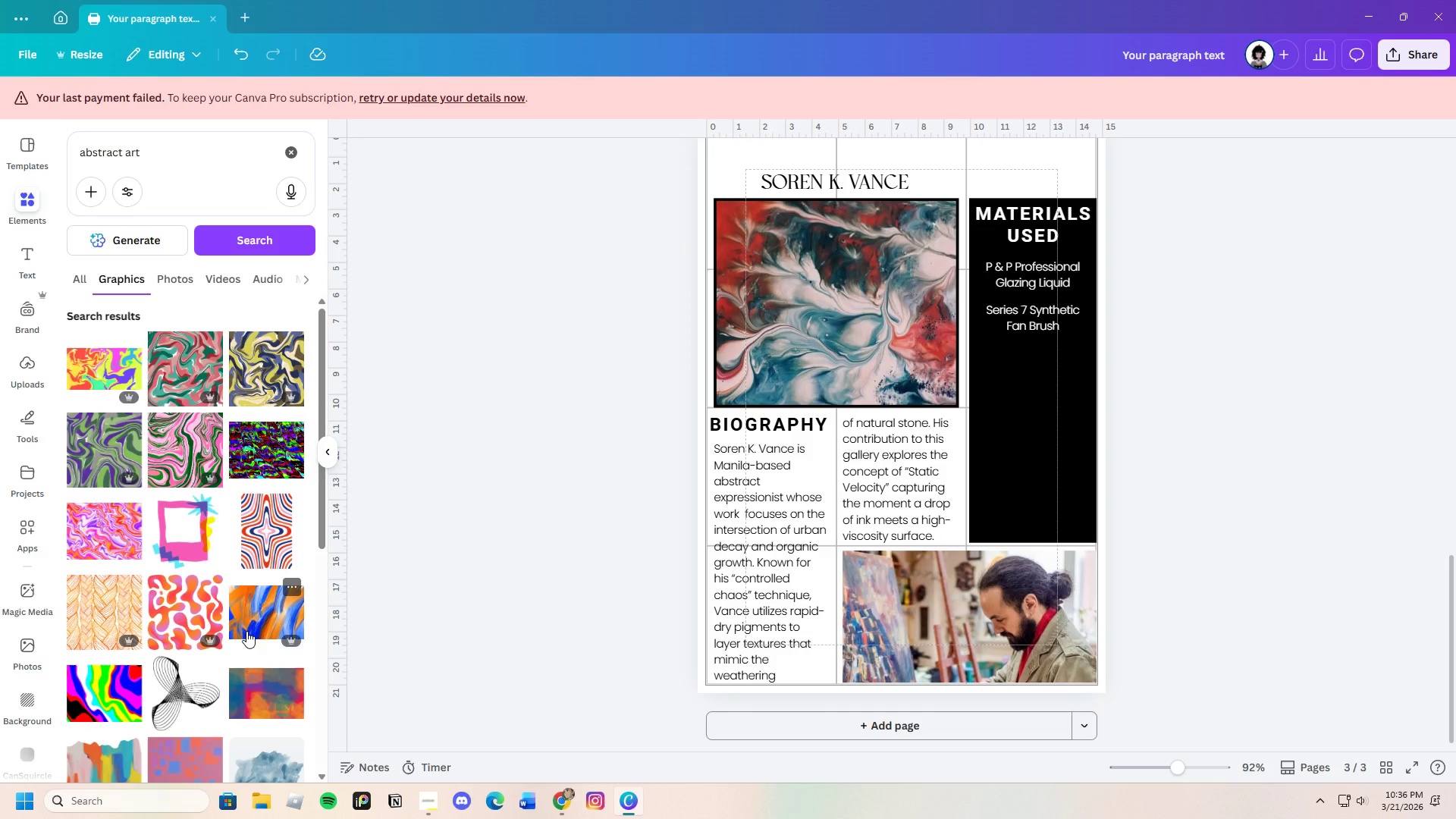 
scroll: coordinate [223, 662], scroll_direction: down, amount: 24.0
 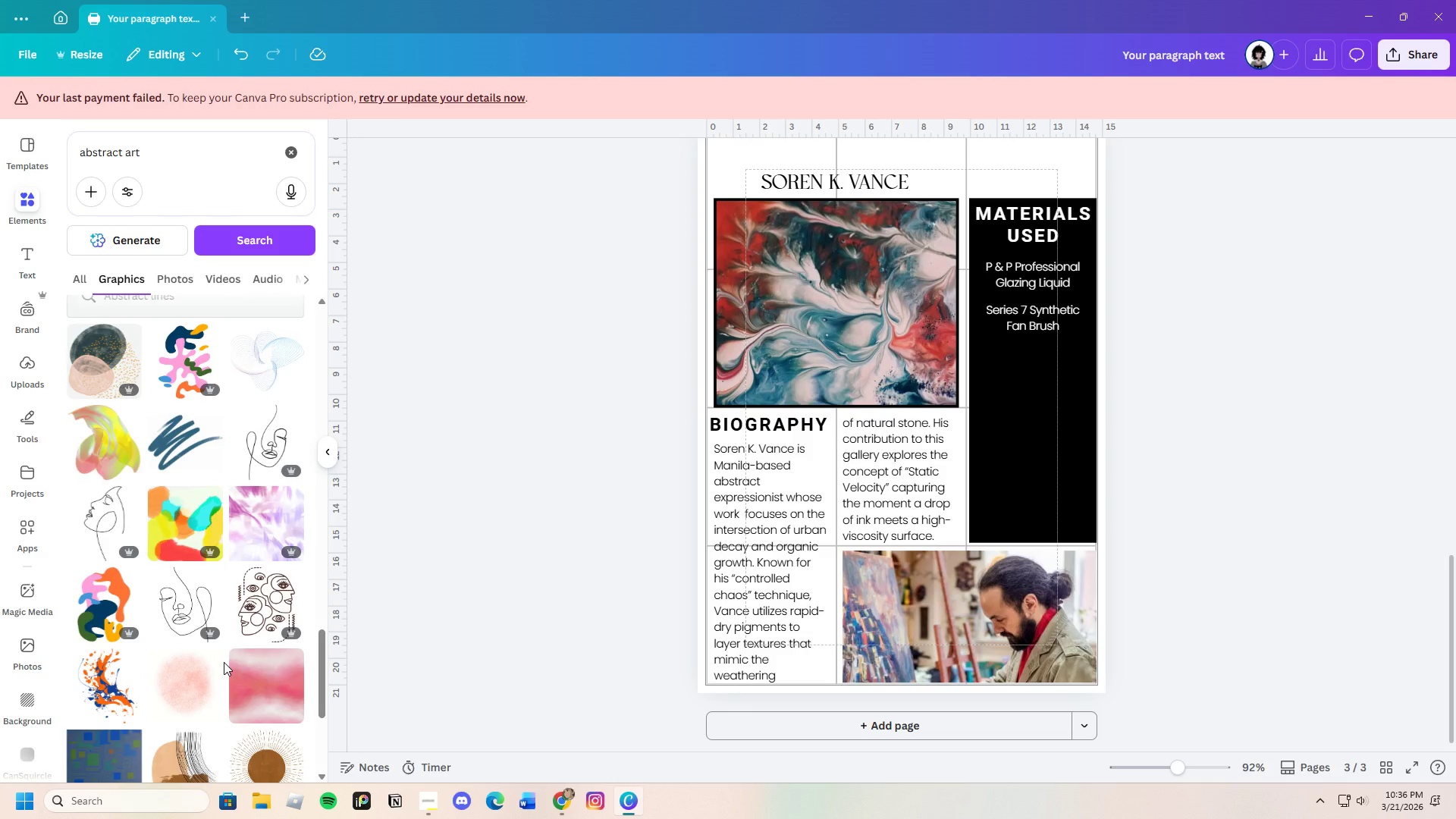 
scroll: coordinate [204, 635], scroll_direction: down, amount: 19.0
 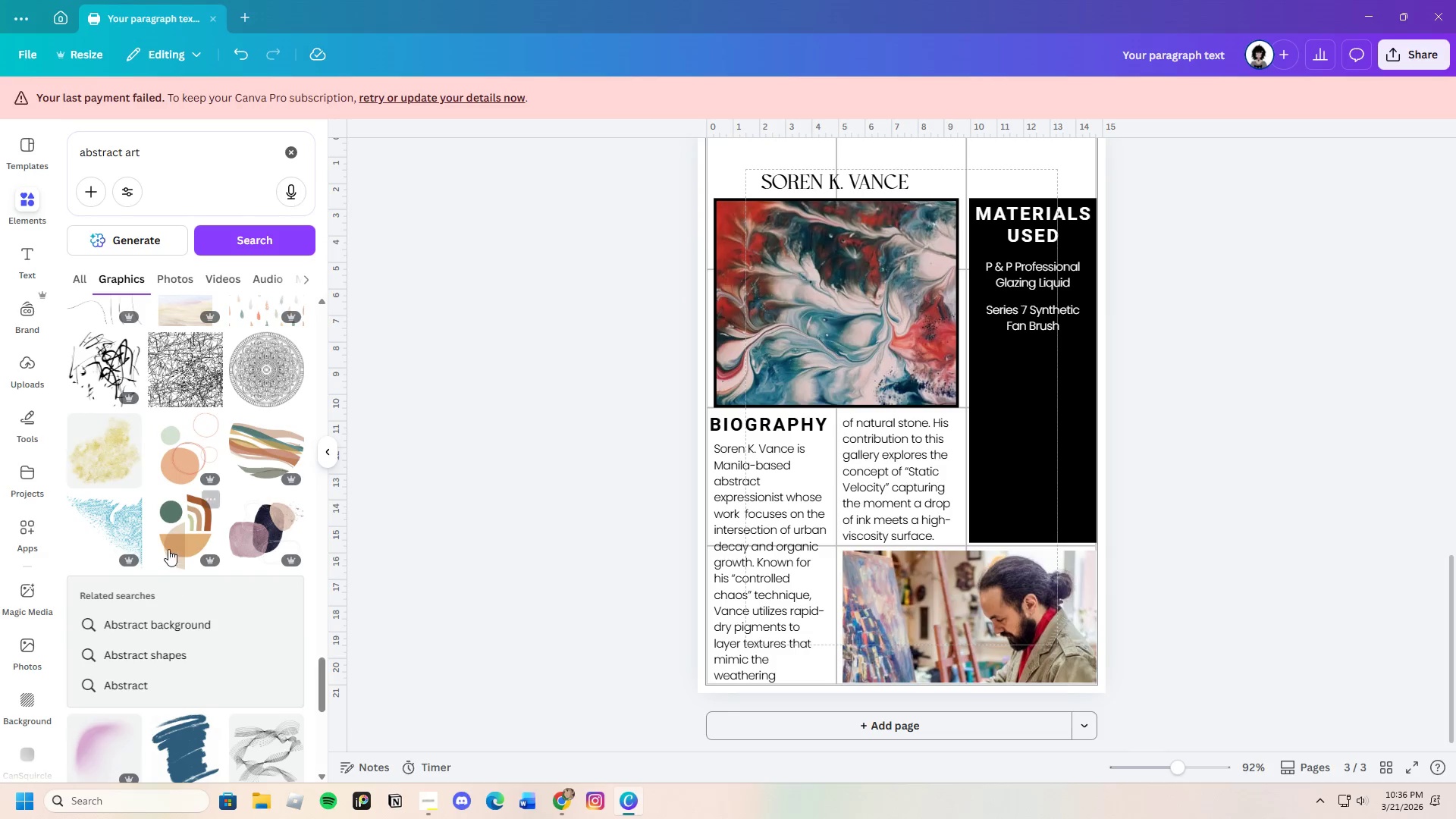 
left_click([168, 544])
 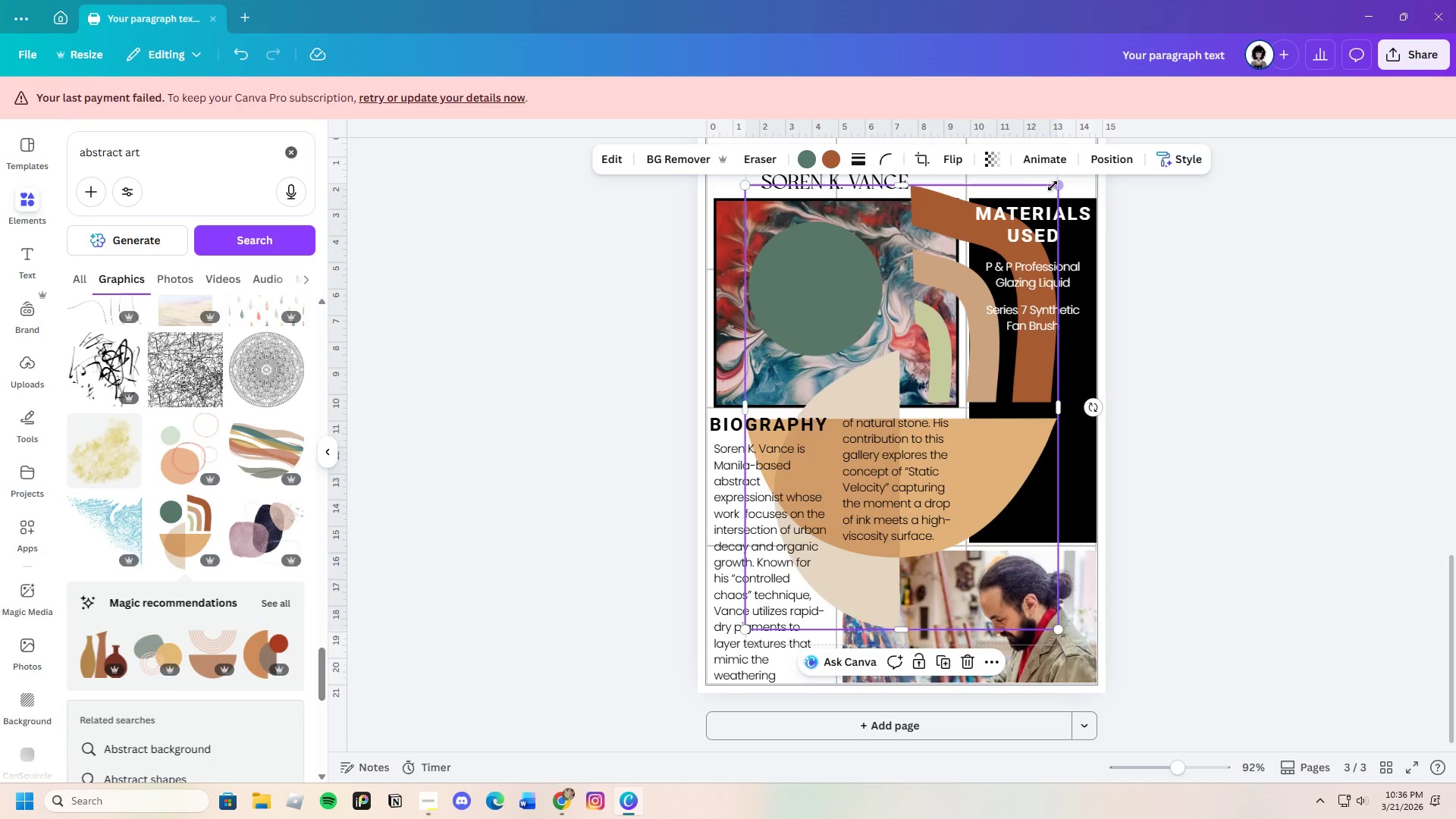 
left_click_drag(start_coordinate=[1059, 184], to_coordinate=[864, 463])
 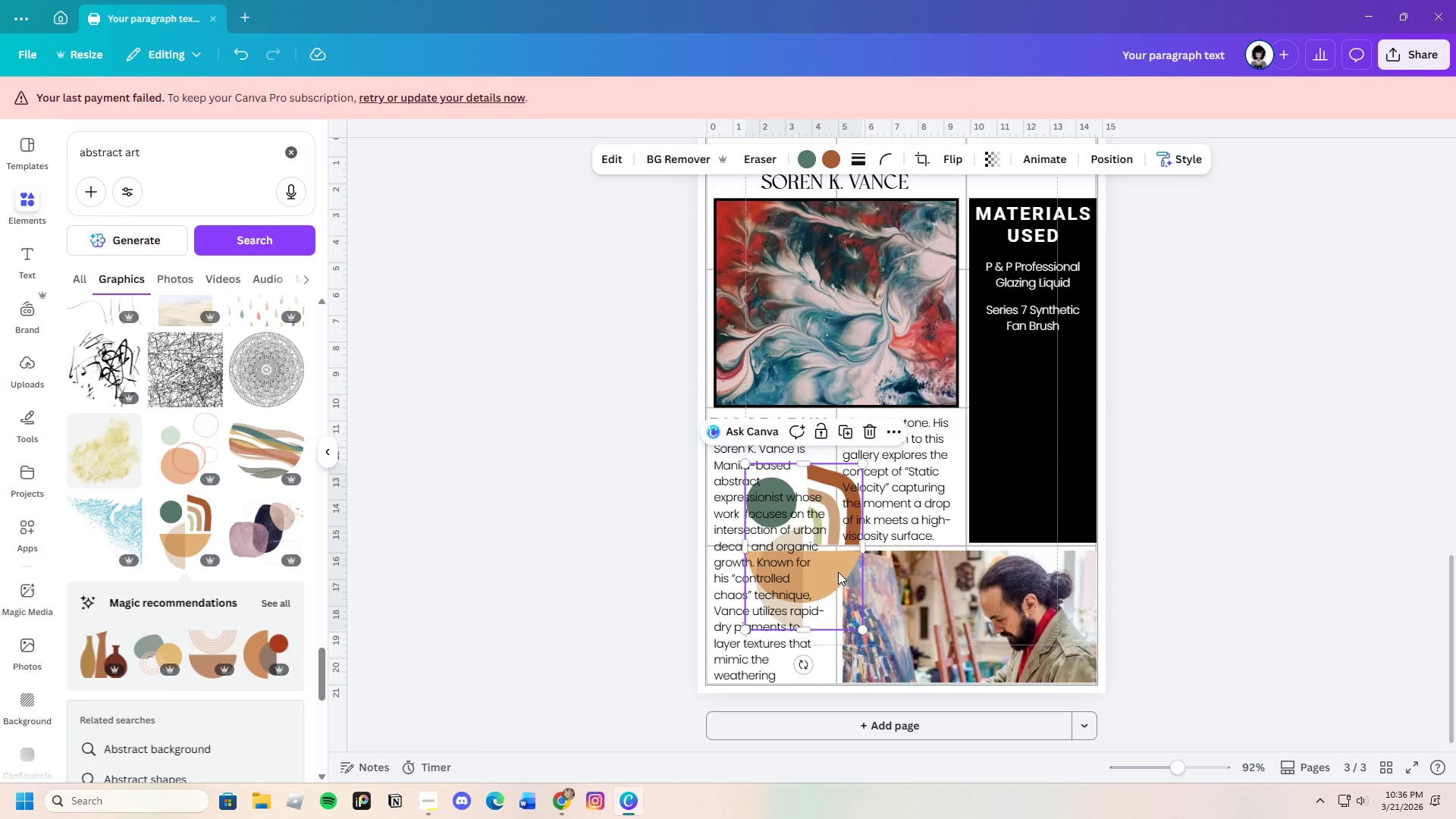 
left_click_drag(start_coordinate=[838, 572], to_coordinate=[1068, 483])
 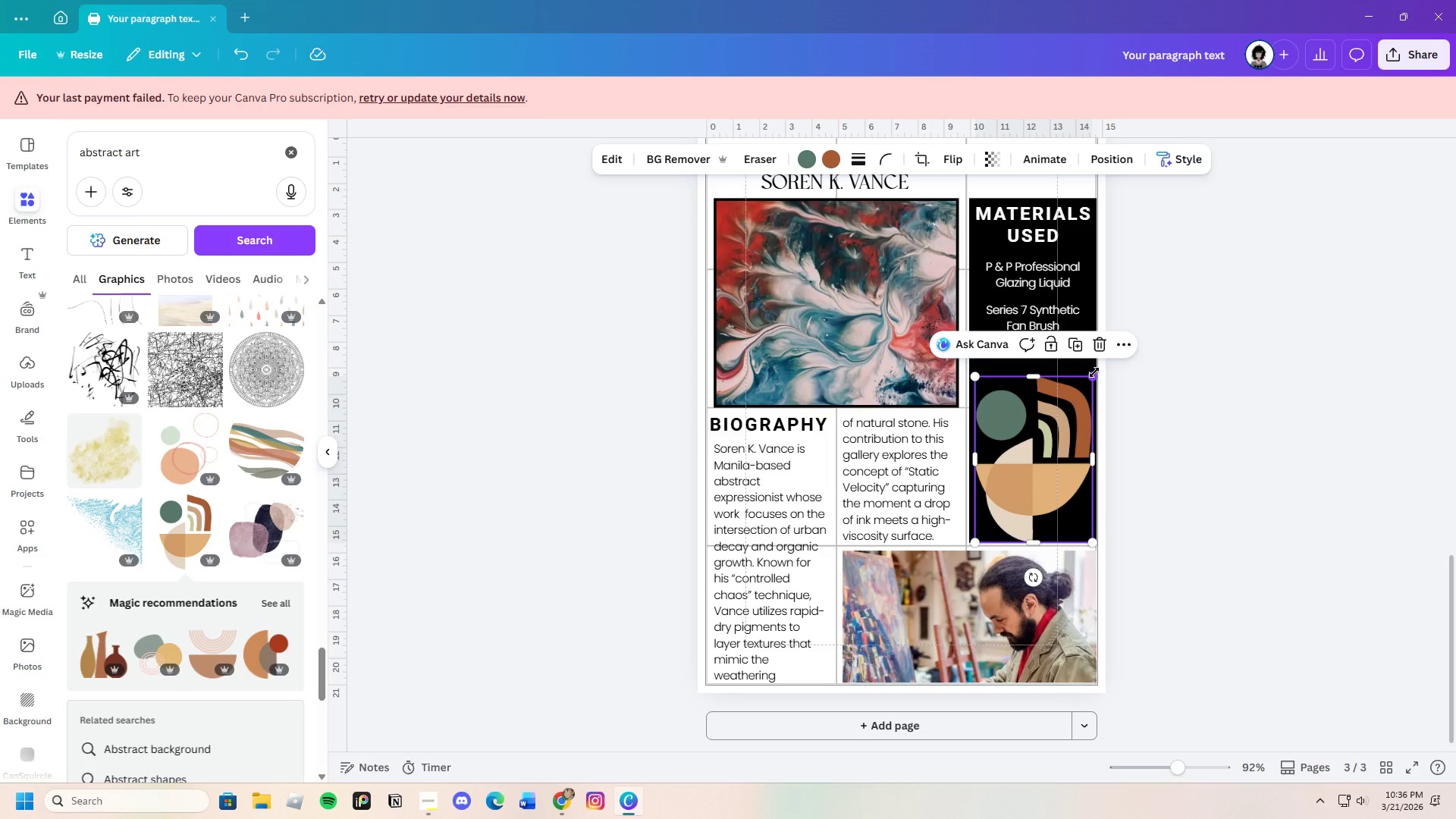 
left_click_drag(start_coordinate=[1094, 373], to_coordinate=[1087, 388])
 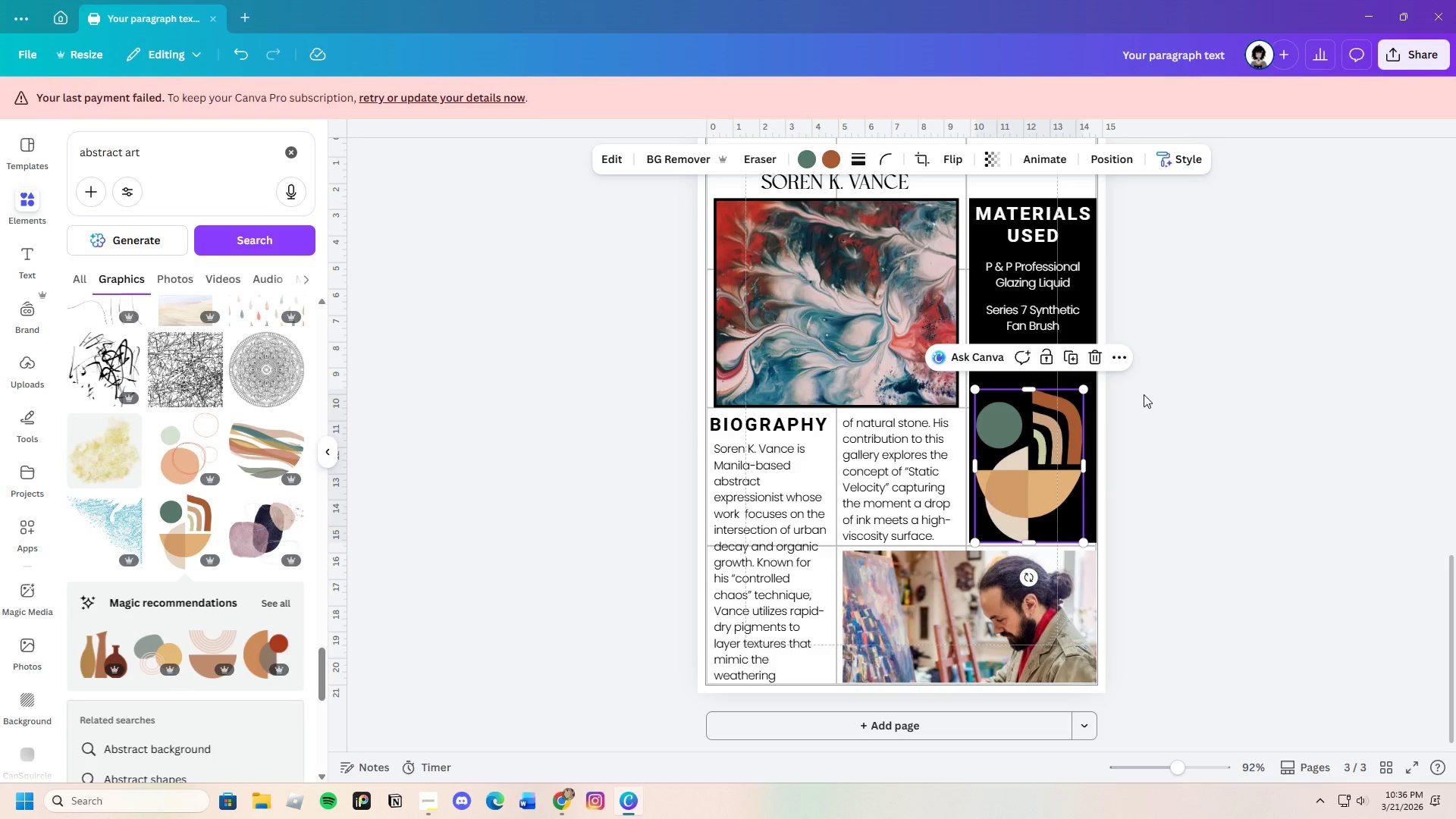 
left_click([1144, 394])
 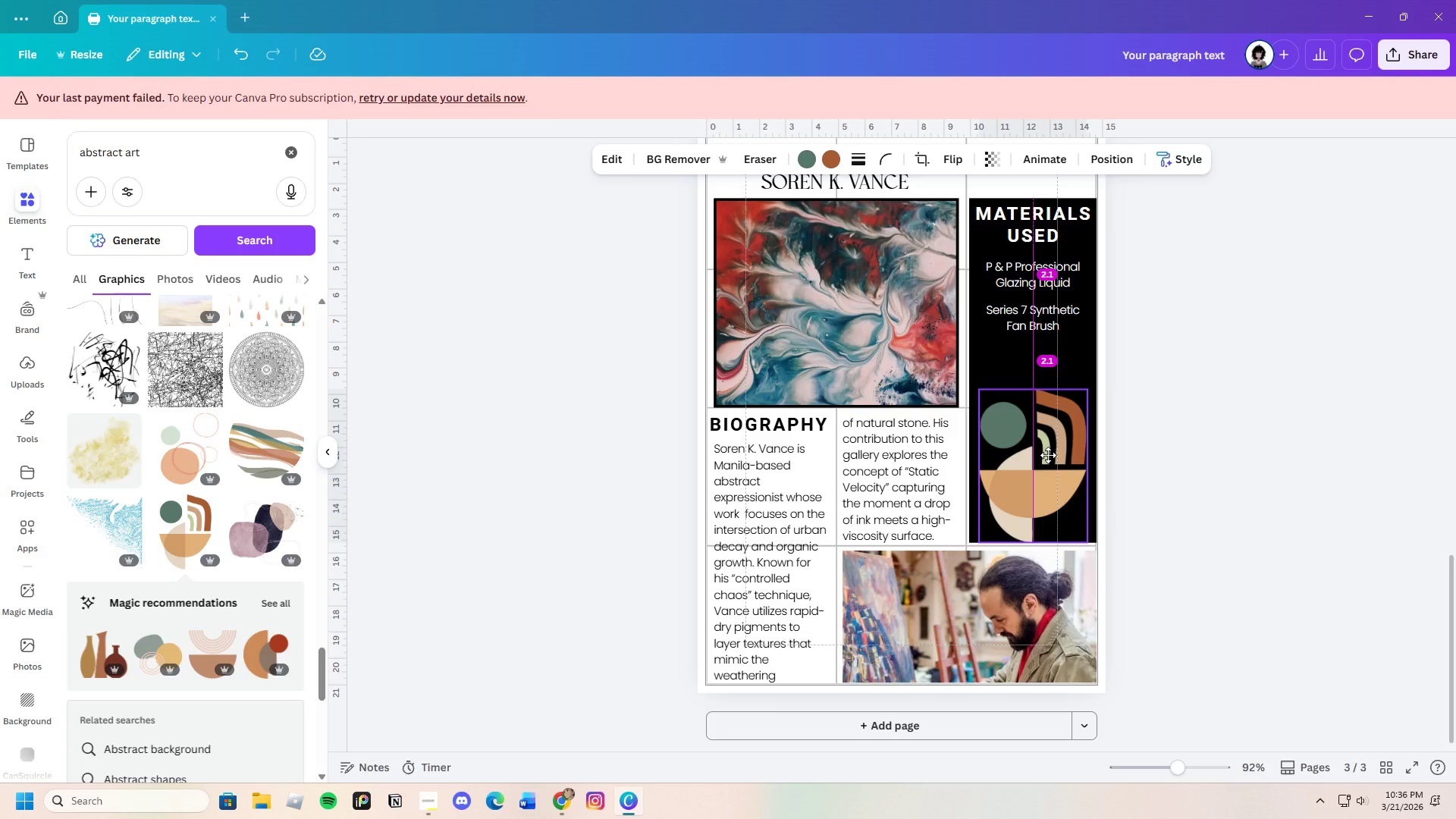 
left_click([1159, 453])
 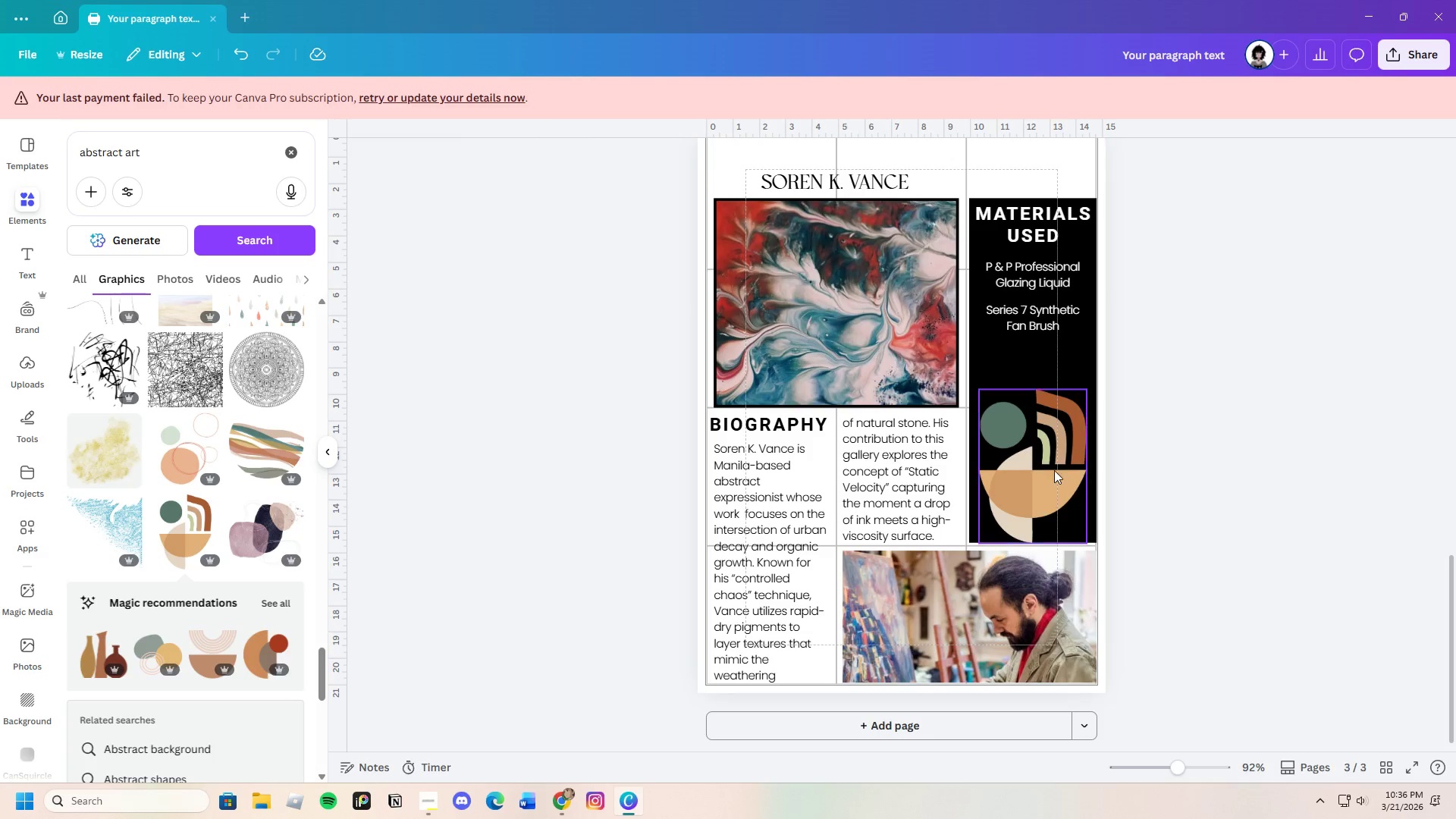 
left_click_drag(start_coordinate=[1036, 462], to_coordinate=[1035, 456])
 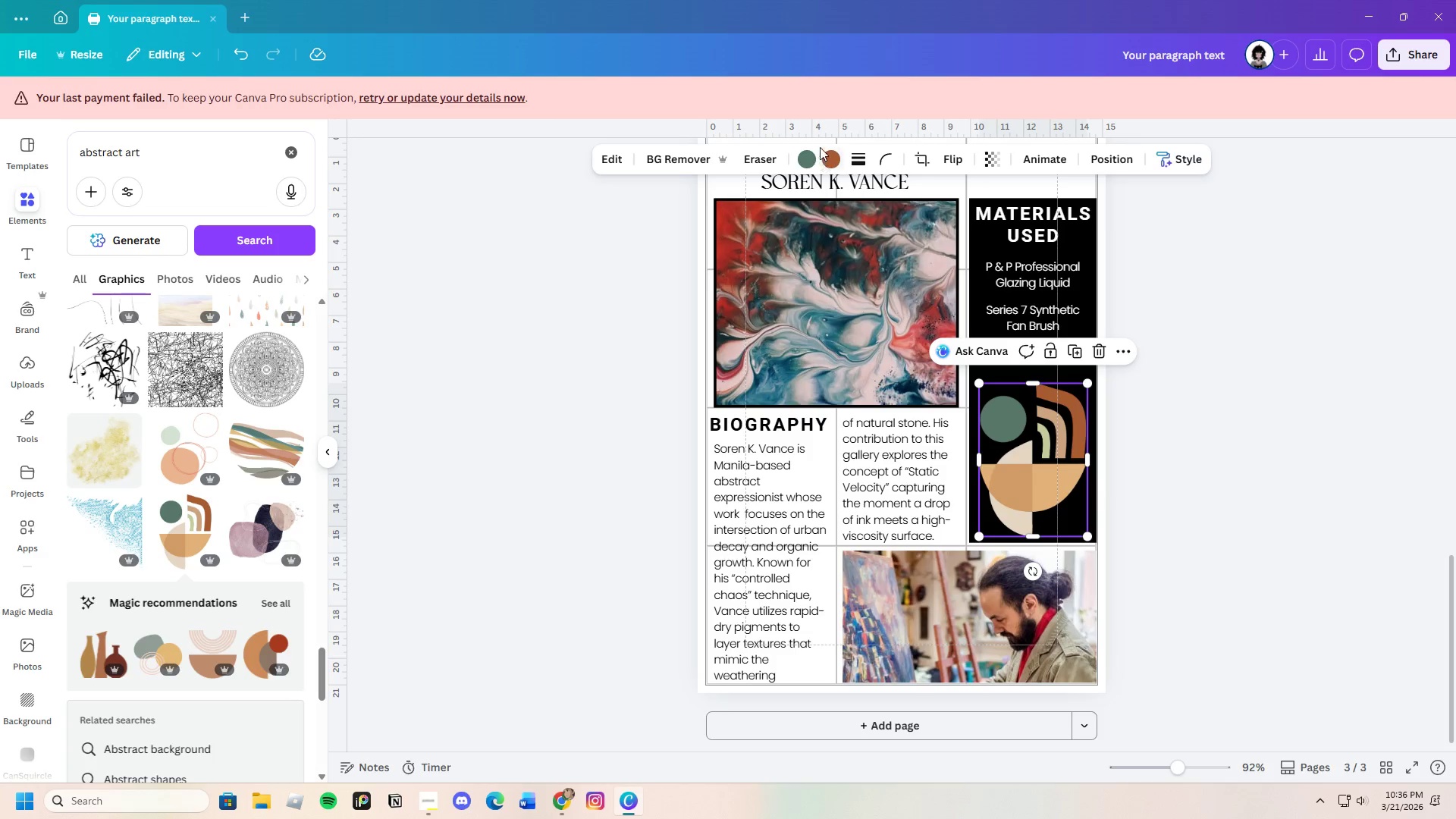 
left_click([808, 152])
 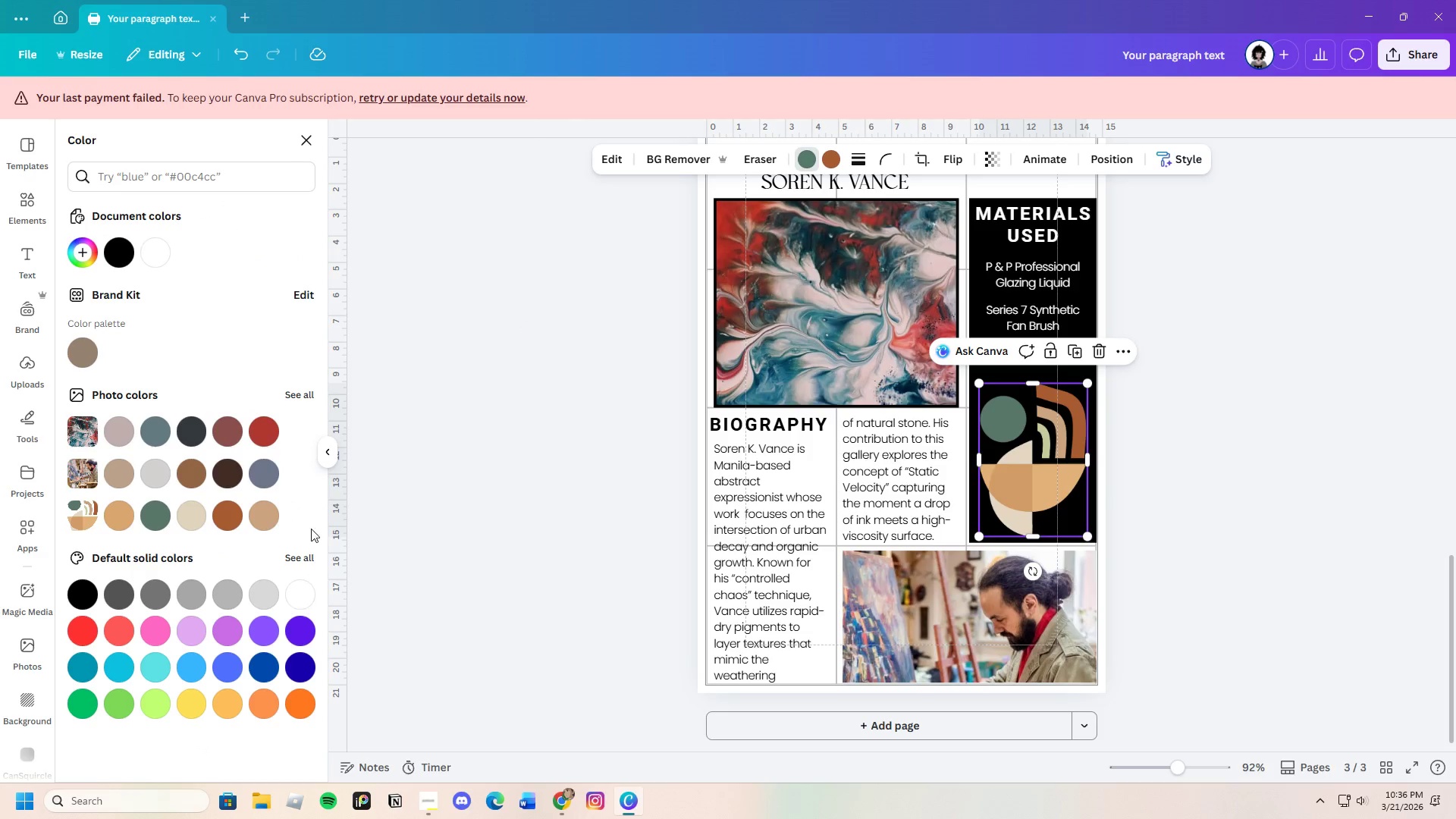 
left_click([158, 424])
 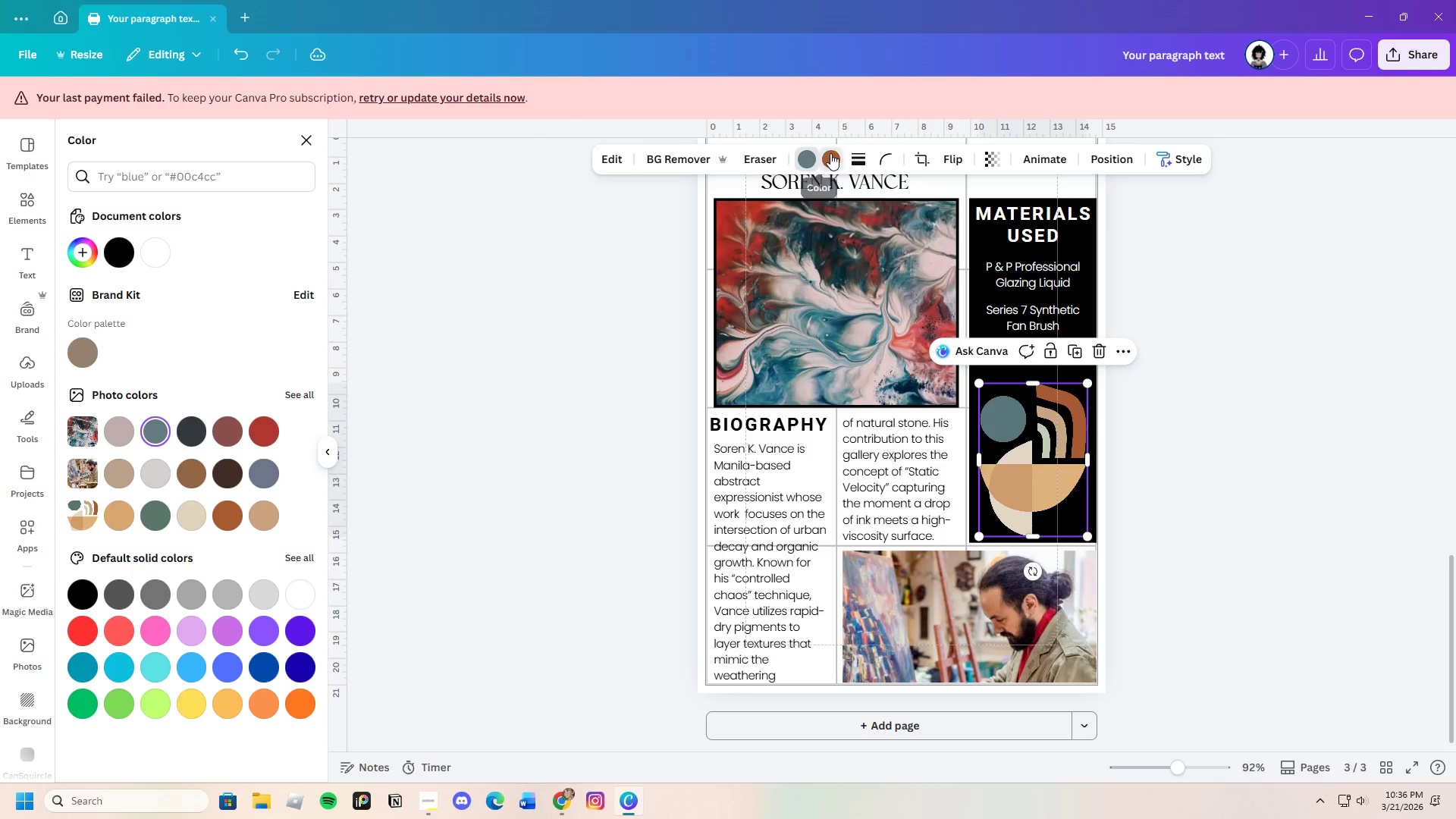 
left_click([269, 432])
 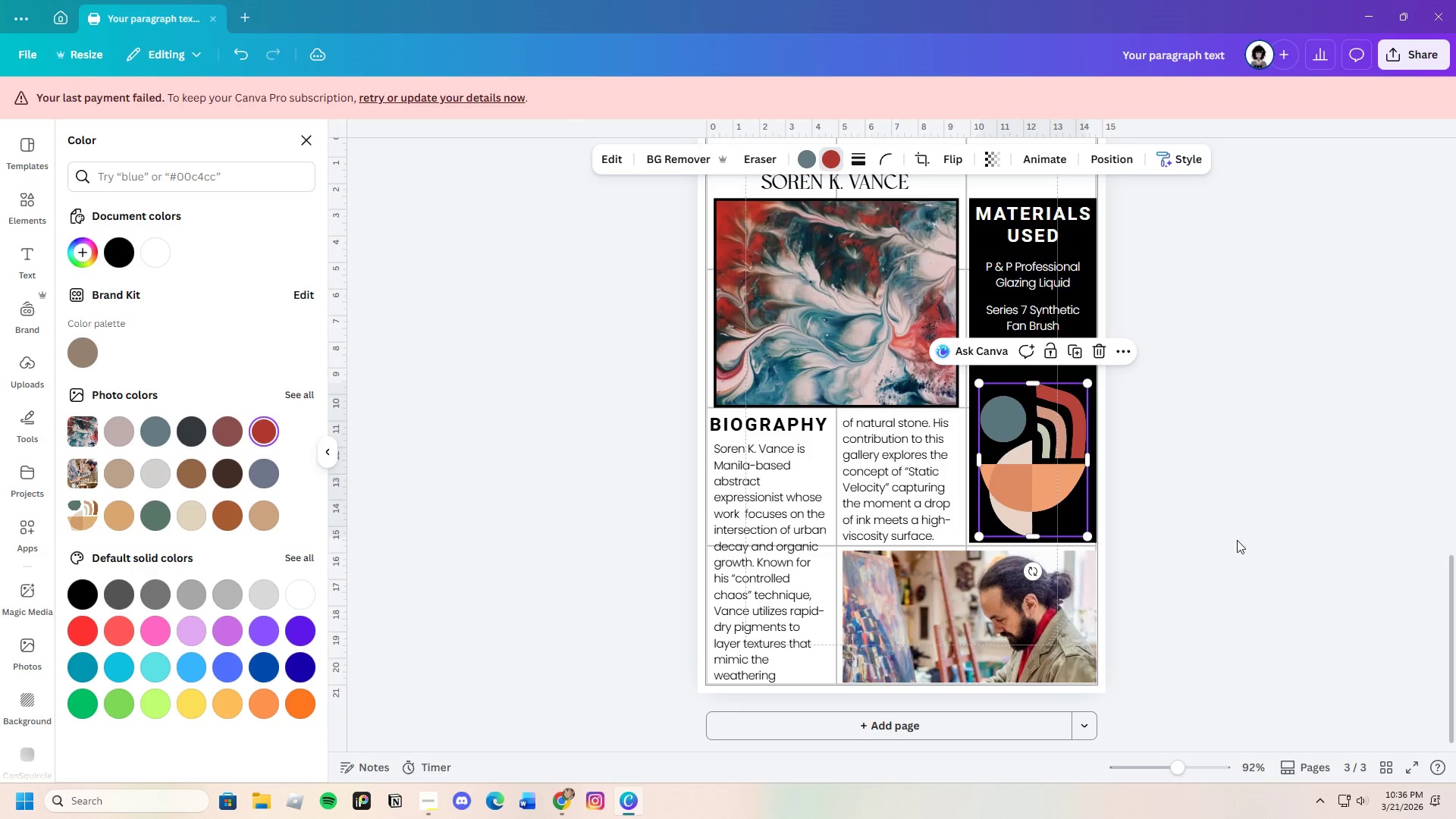 
left_click([1241, 535])
 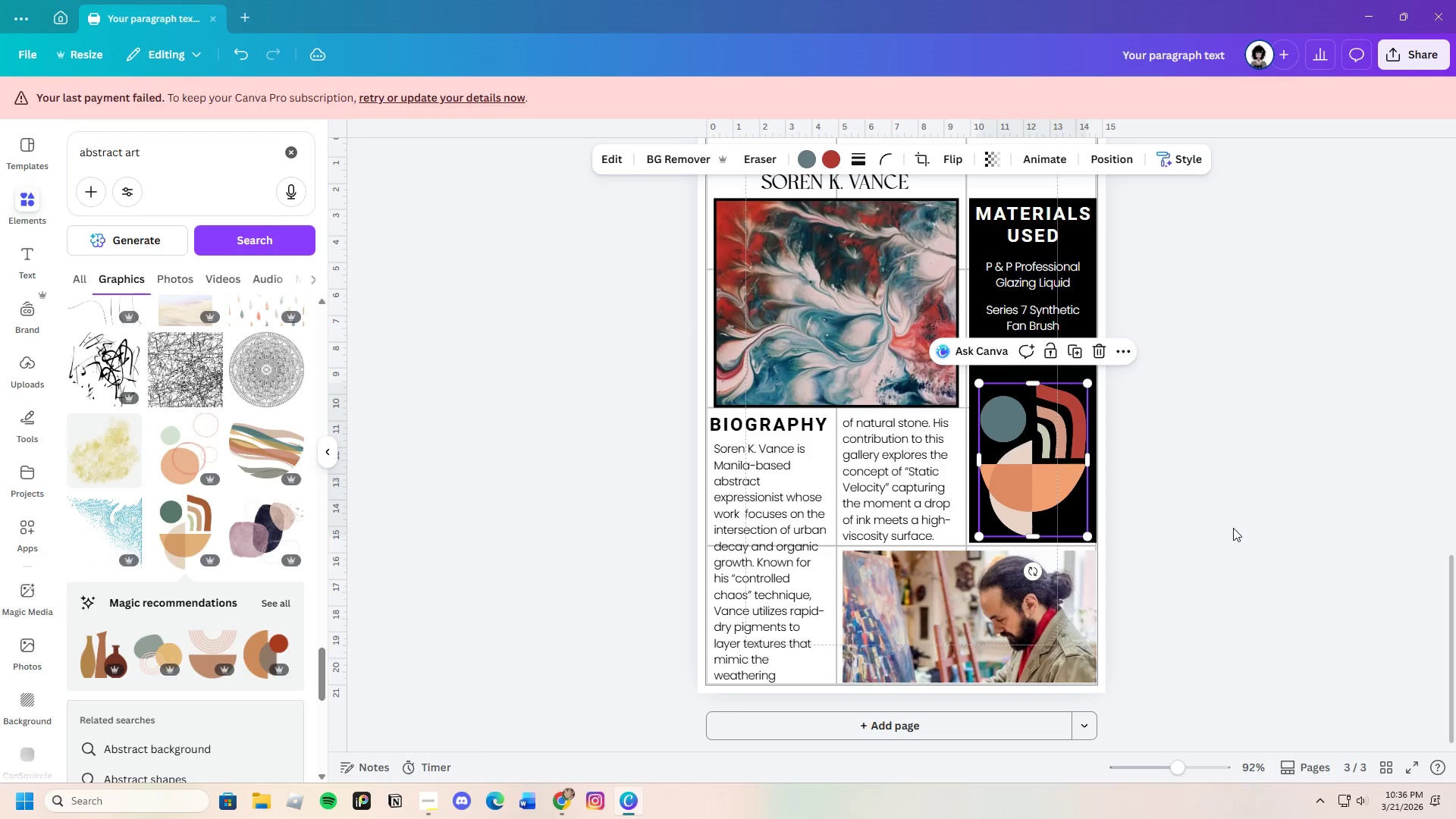 
left_click([1233, 528])
 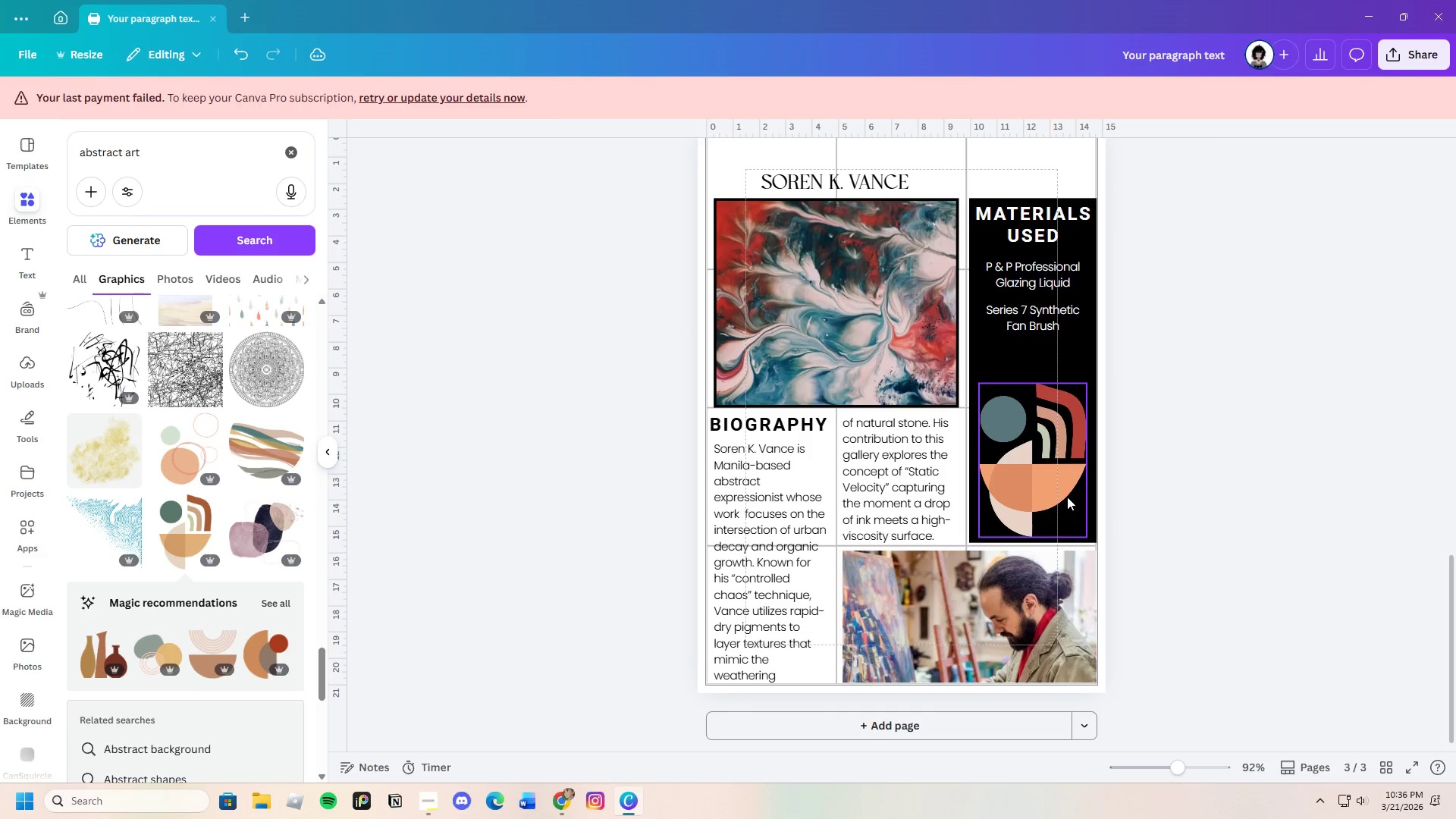 
left_click([1036, 488])
 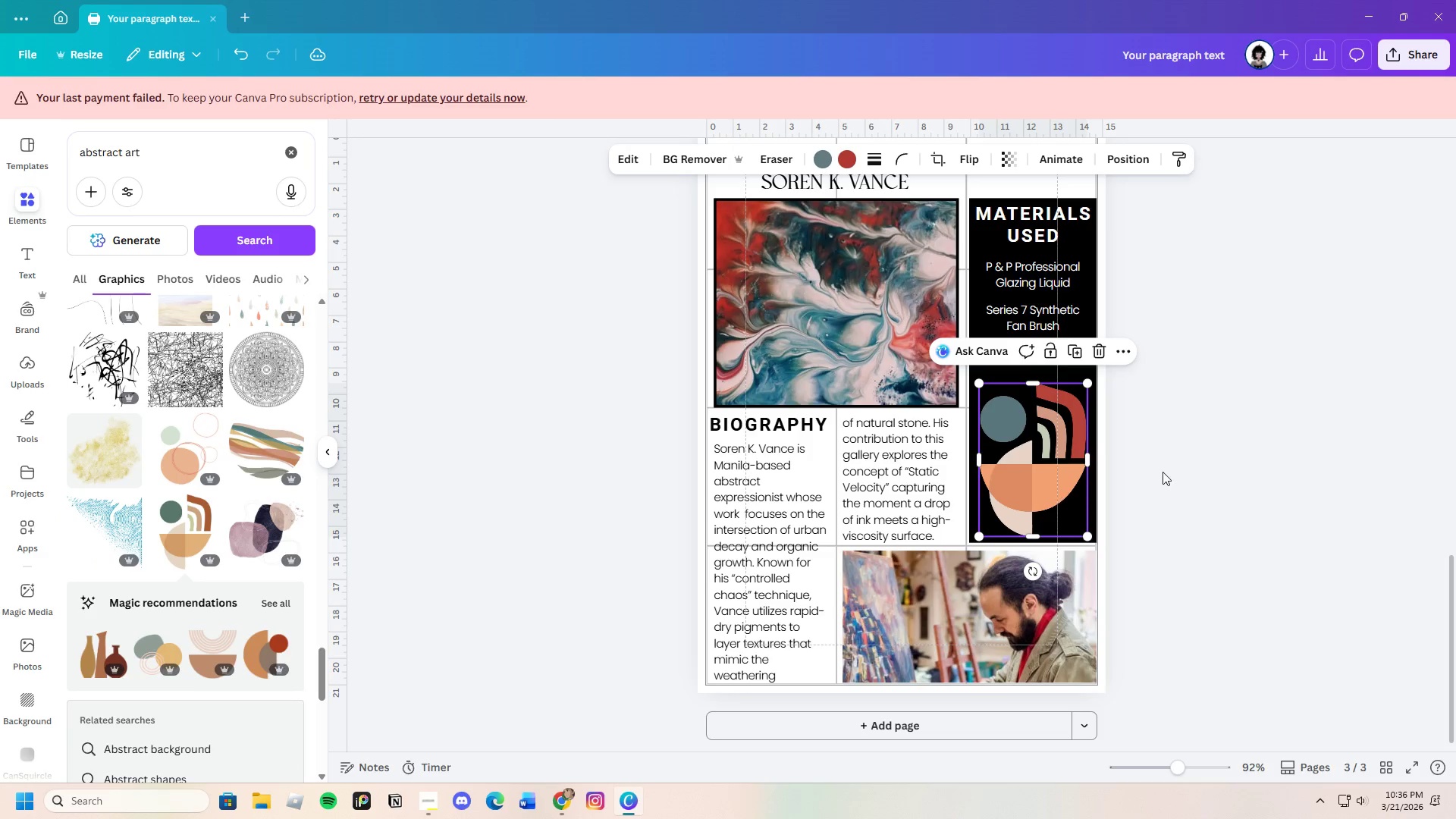 
left_click([1163, 472])
 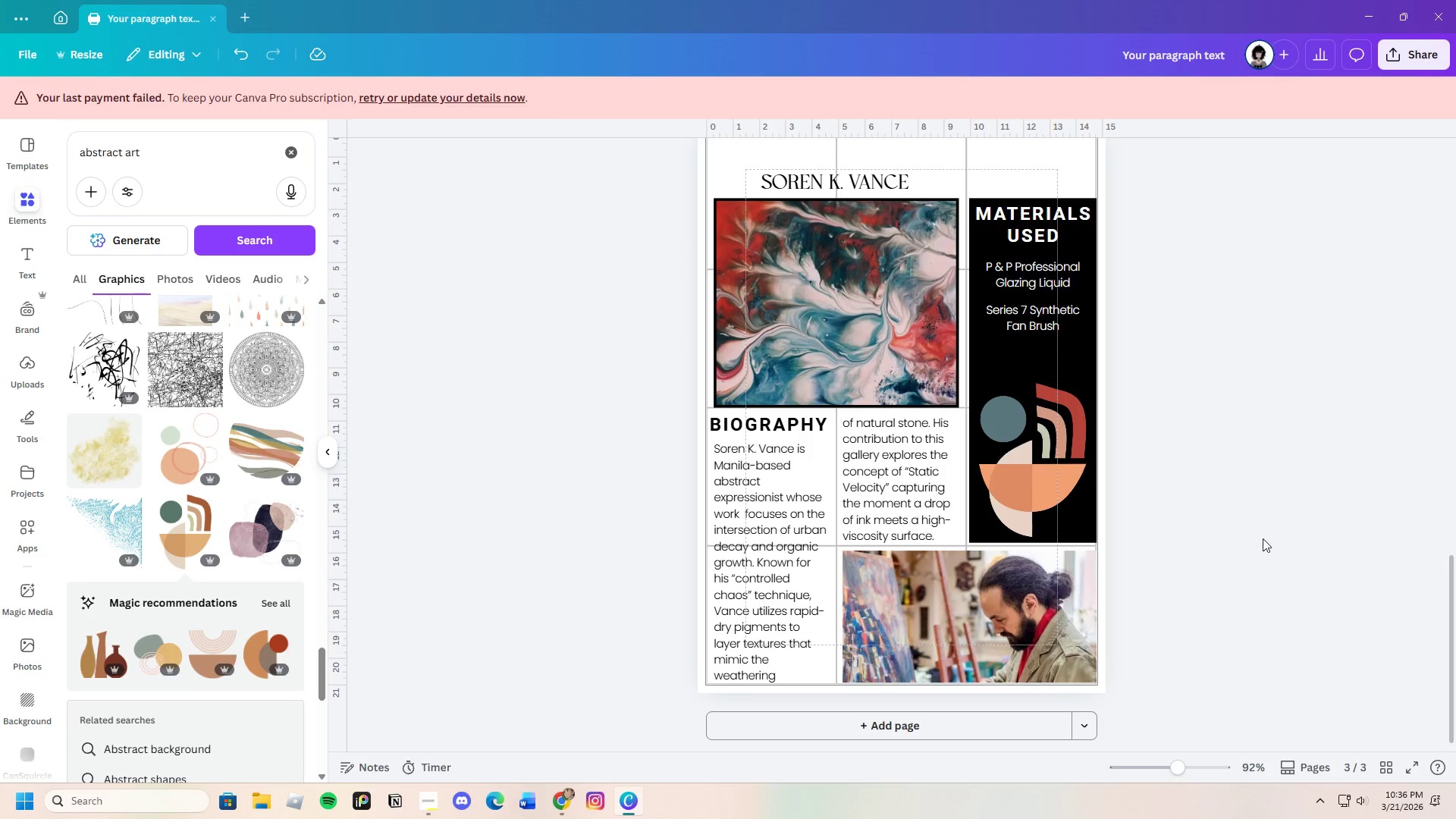 
scroll: coordinate [1240, 586], scroll_direction: down, amount: 1.0
 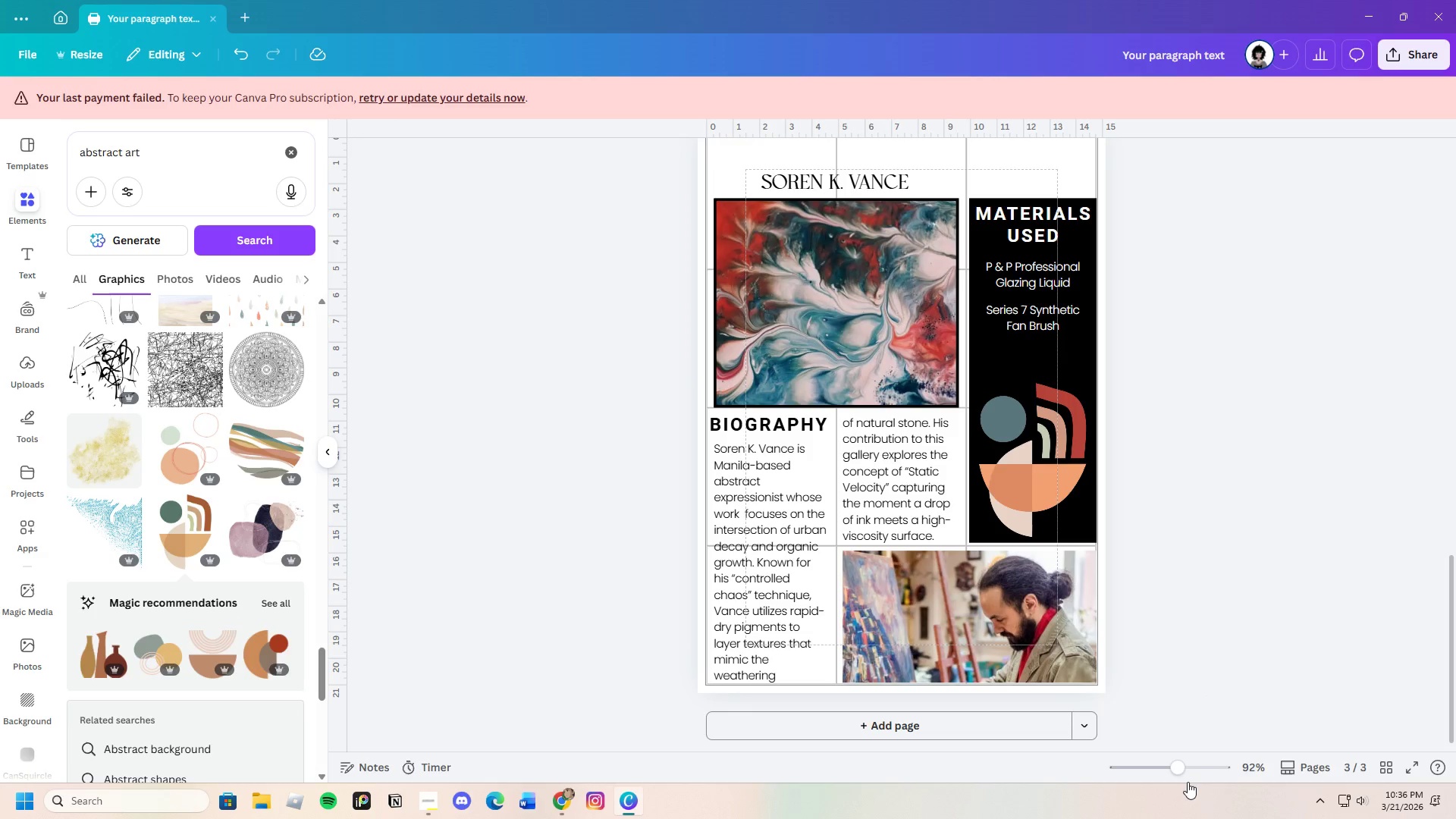 
left_click_drag(start_coordinate=[1185, 767], to_coordinate=[1184, 761])
 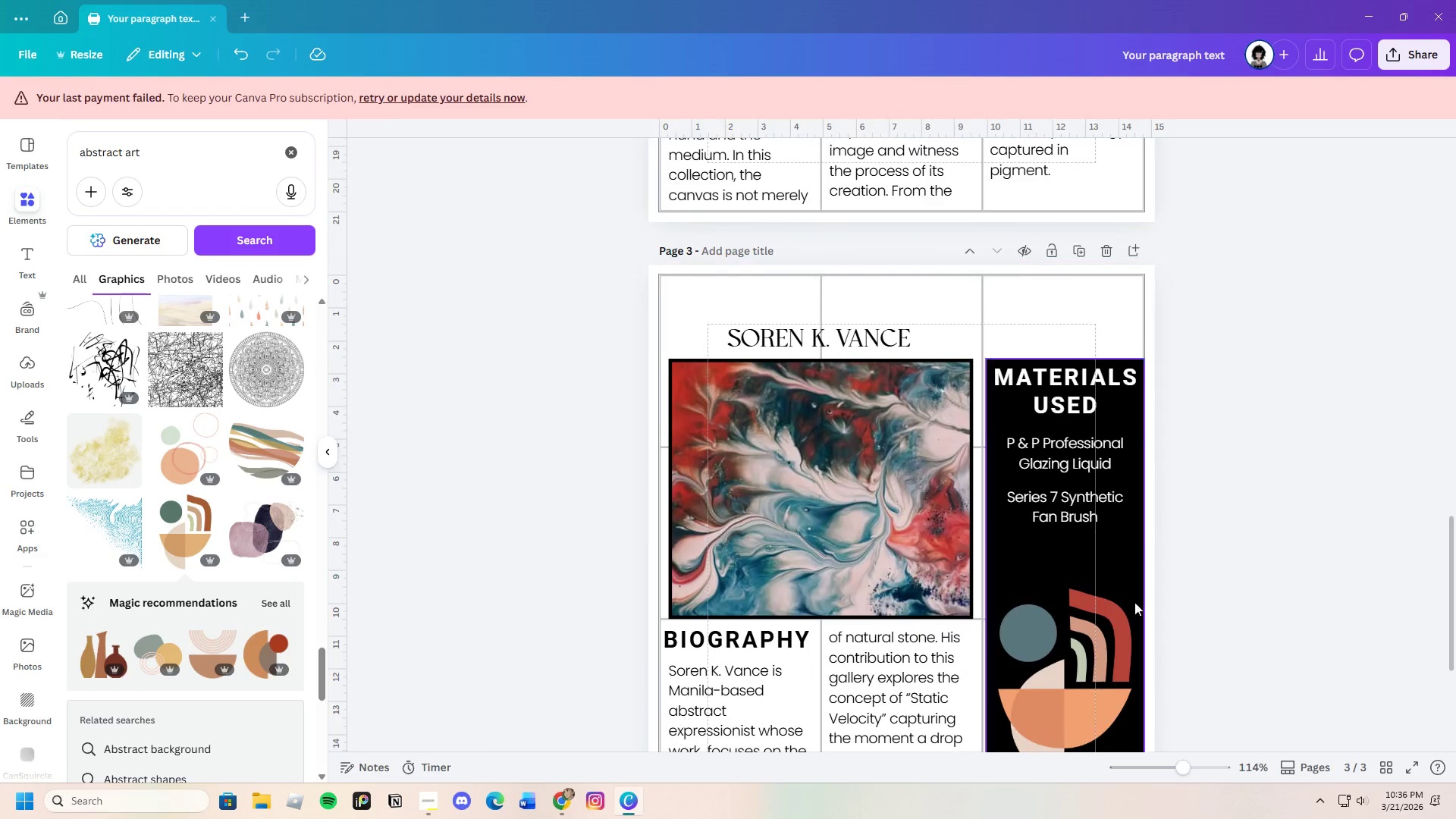 
left_click([1211, 554])
 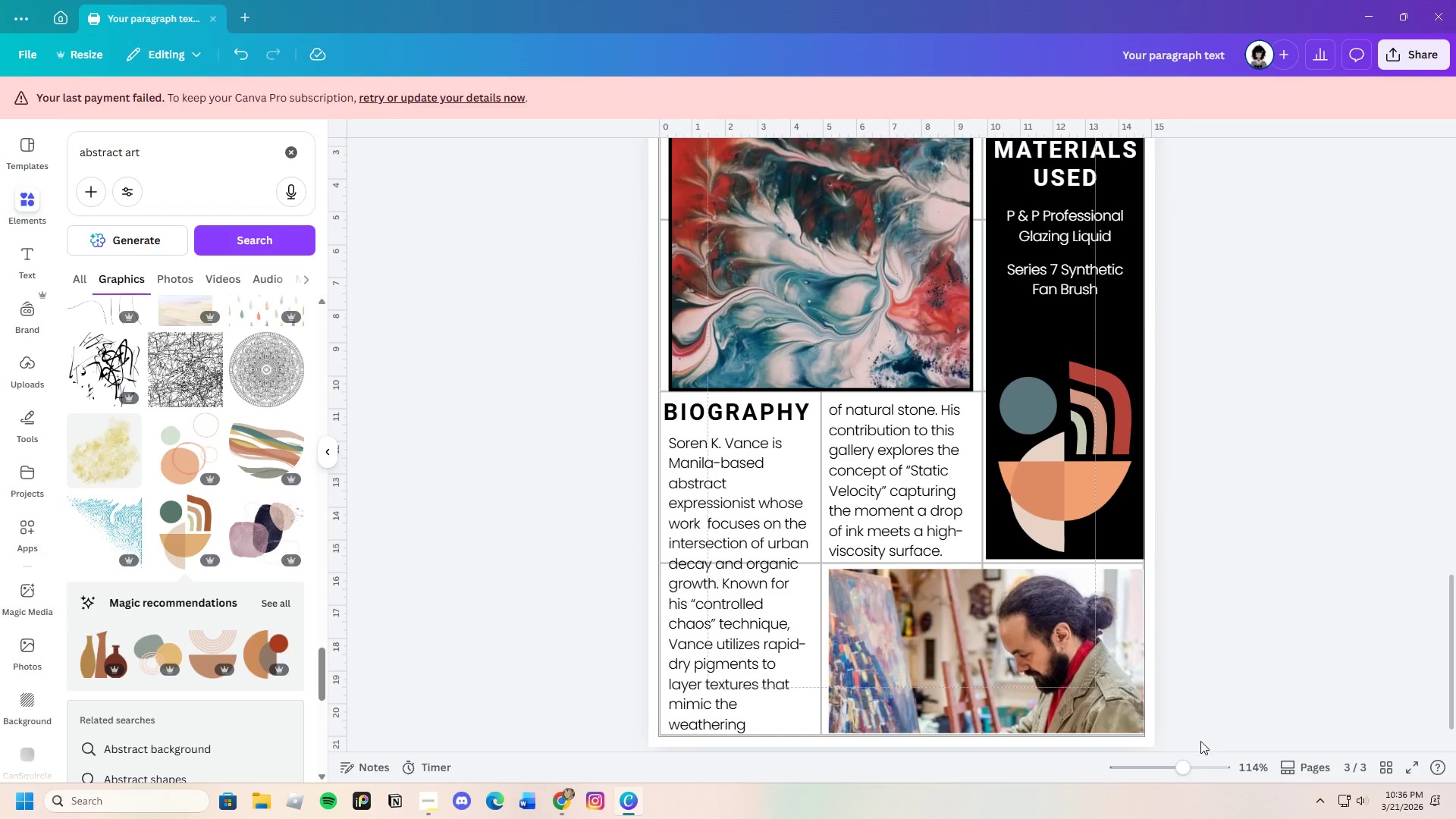 
scroll: coordinate [1124, 575], scroll_direction: down, amount: 3.0
 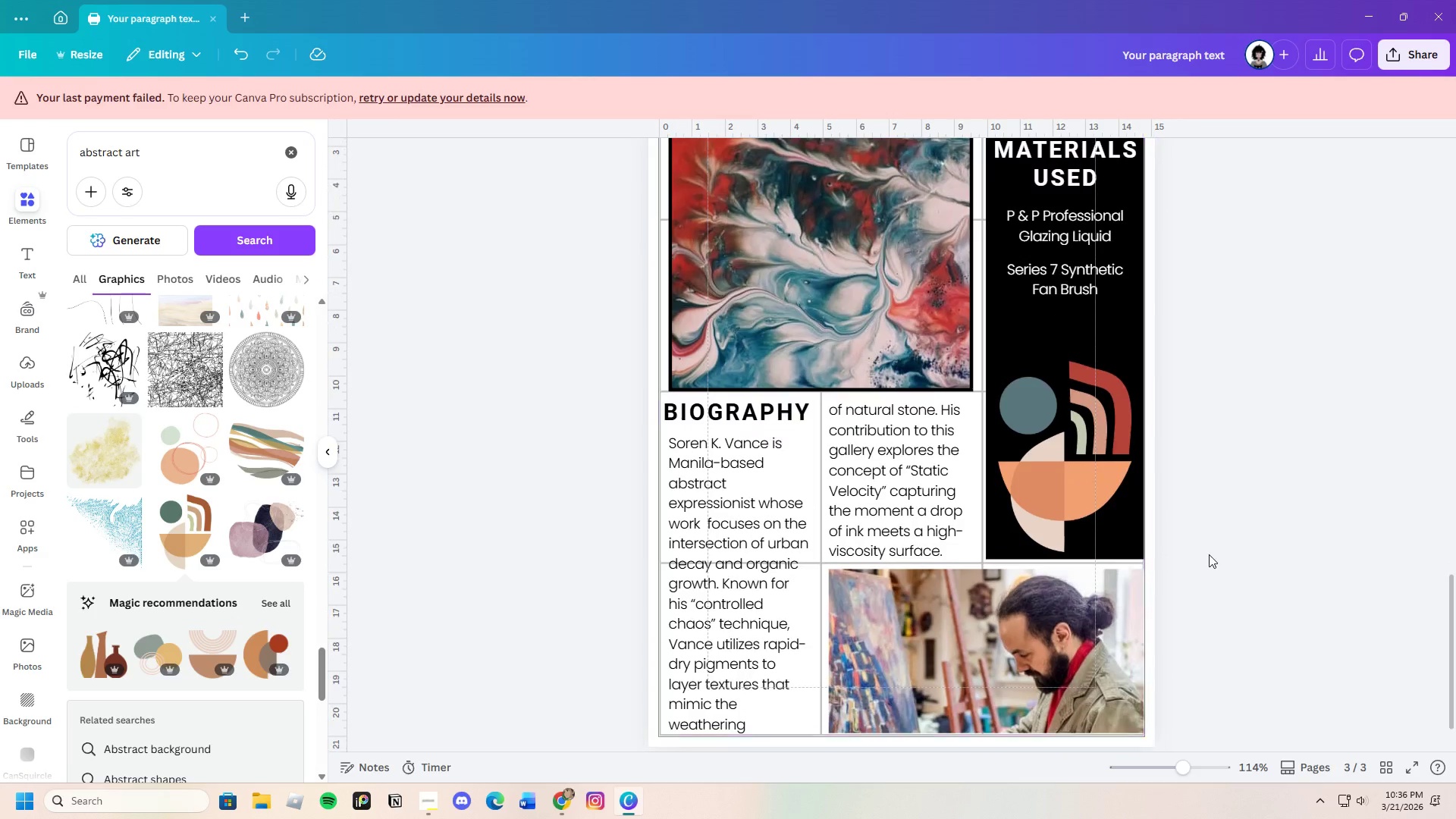 
left_click_drag(start_coordinate=[1185, 770], to_coordinate=[1177, 770])
 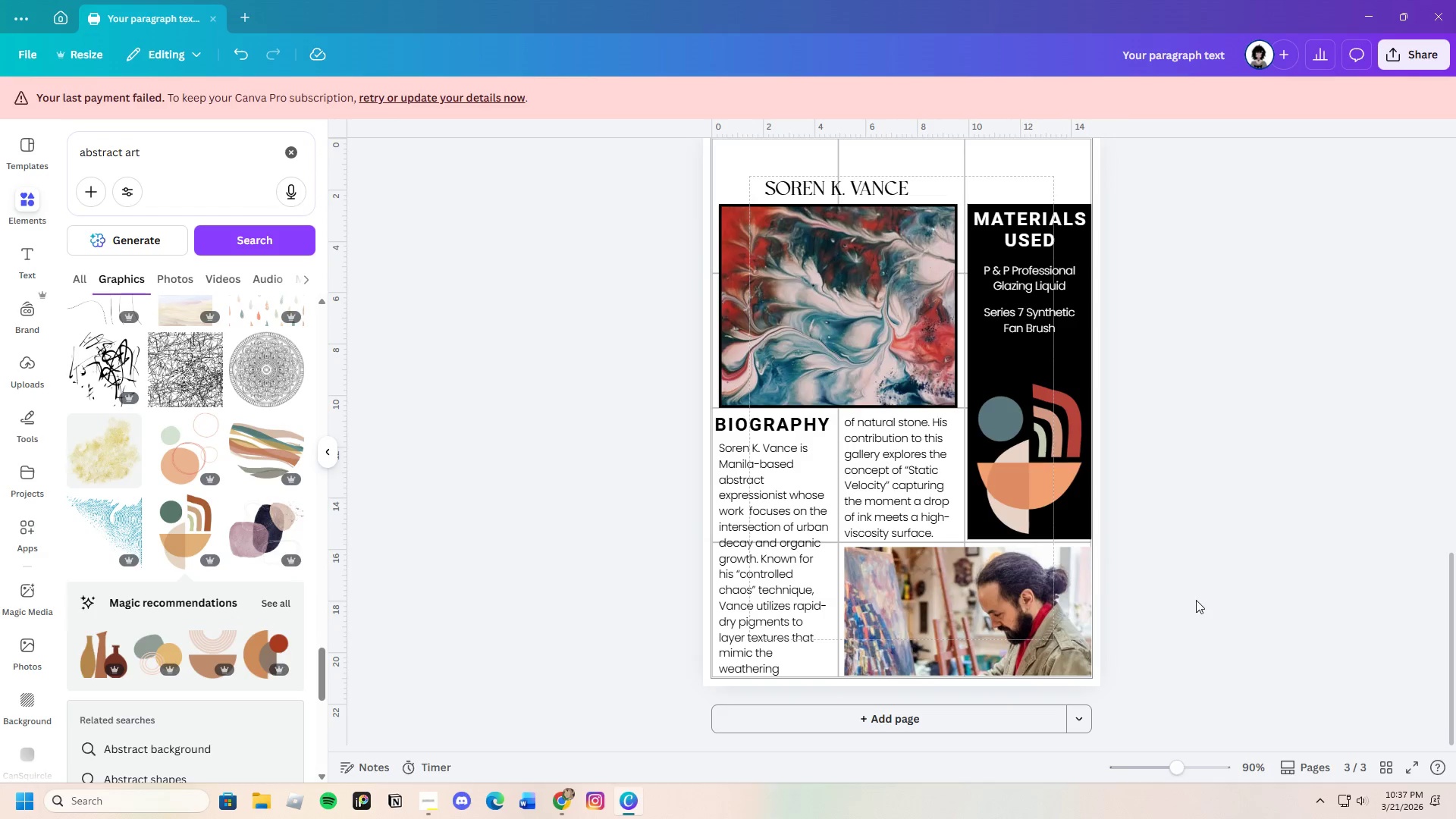 
left_click([1195, 599])
 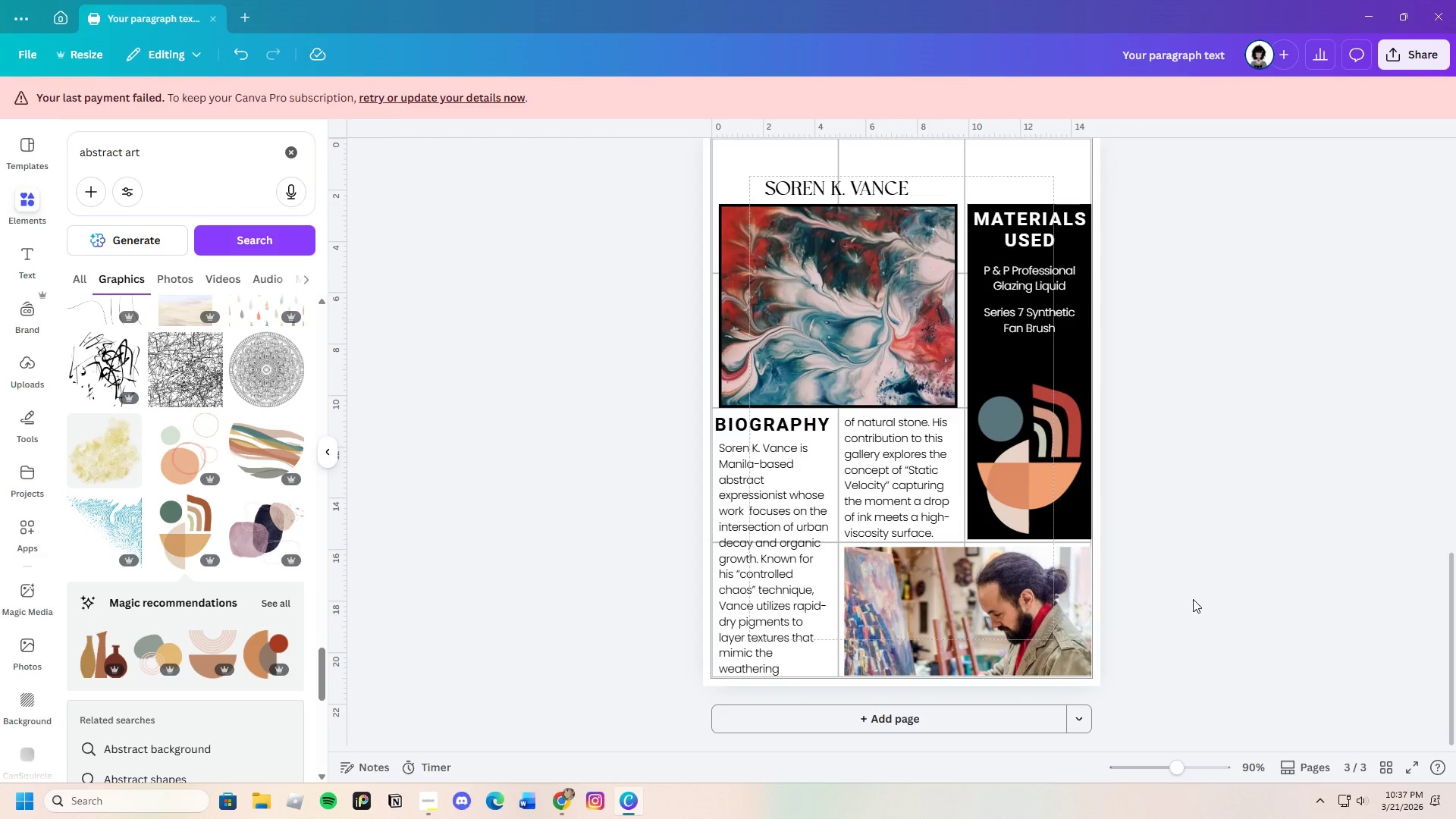 
left_click([1067, 461])
 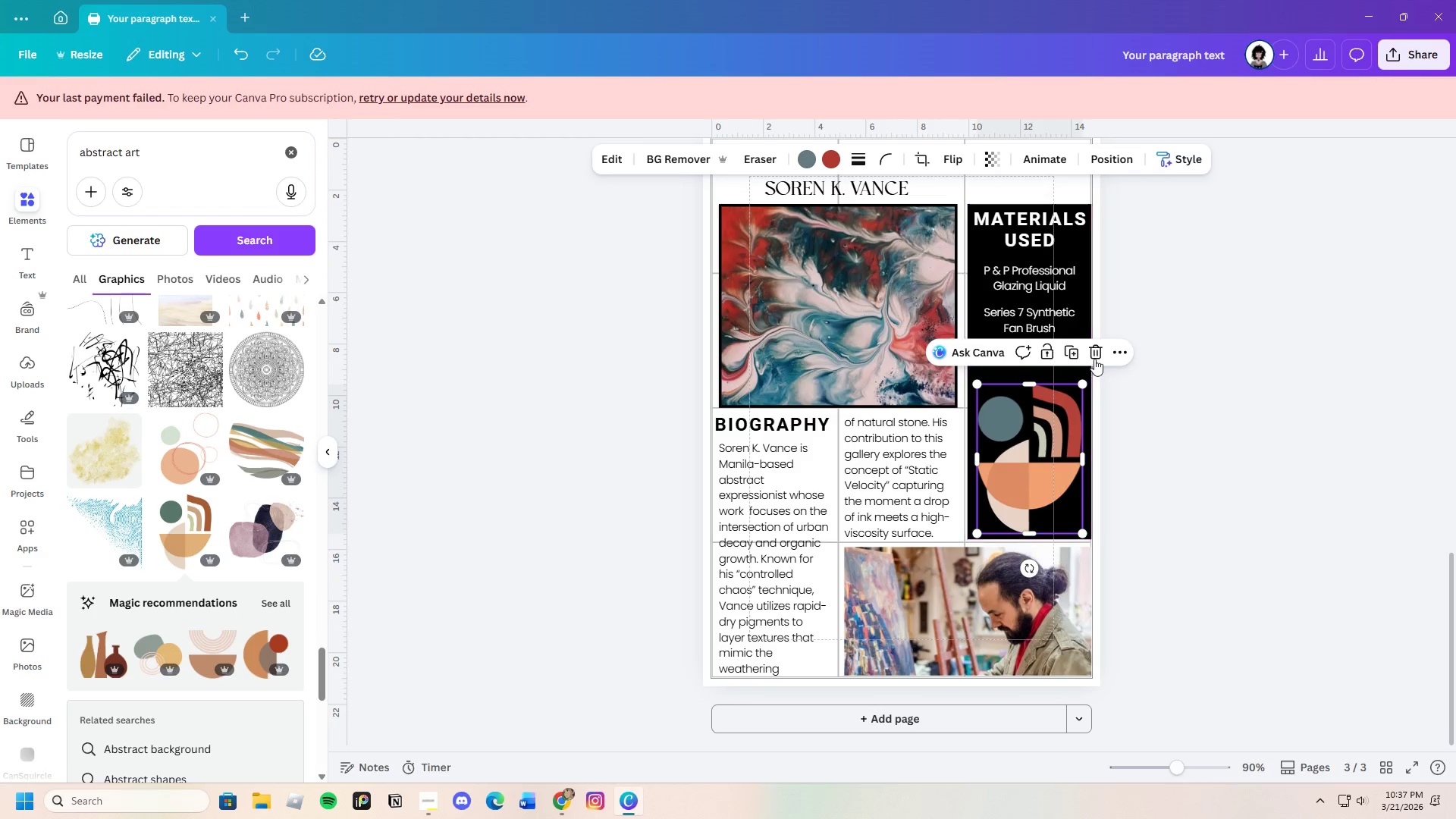 
left_click([1096, 357])
 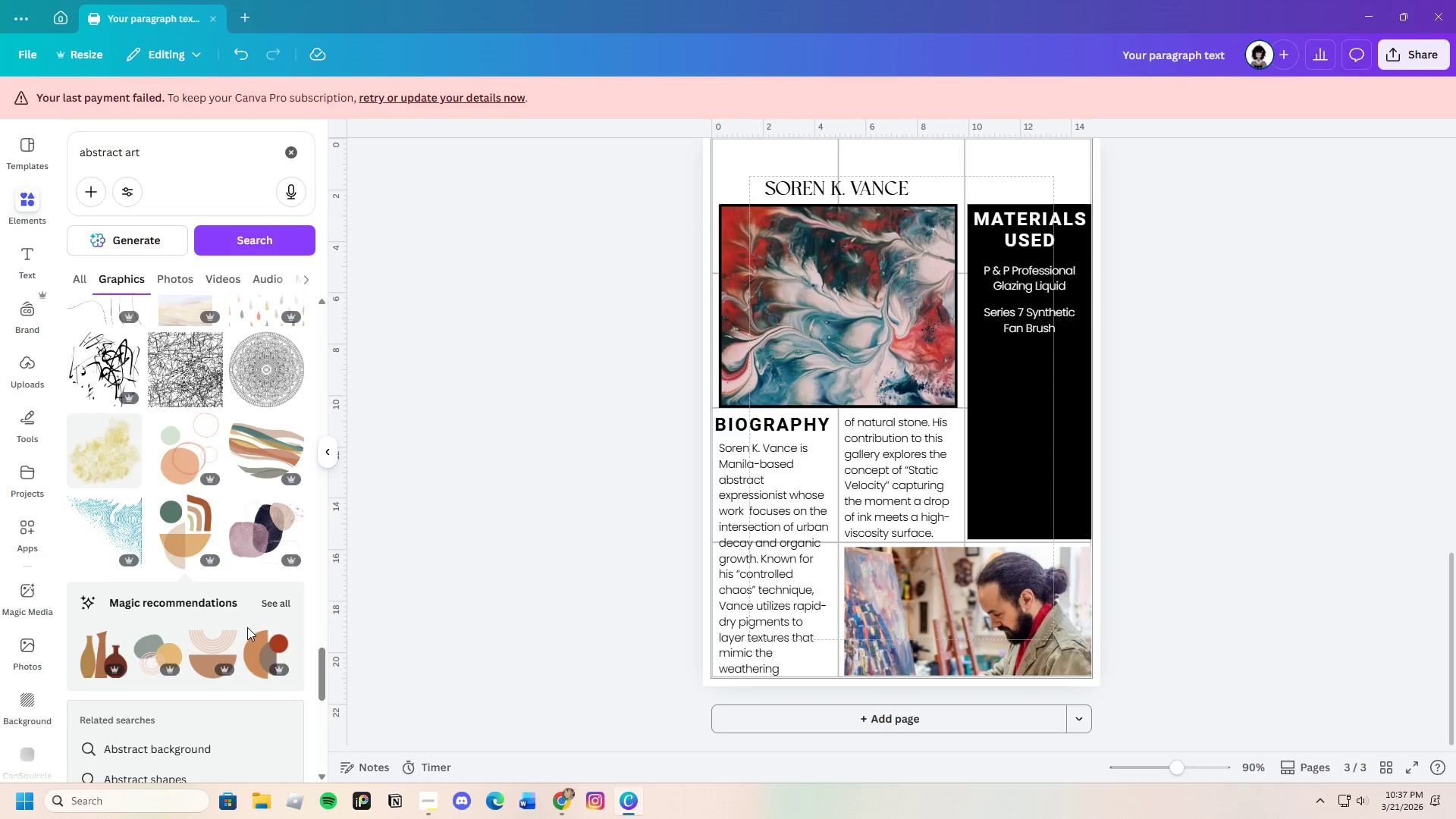 
scroll: coordinate [231, 617], scroll_direction: down, amount: 14.0
 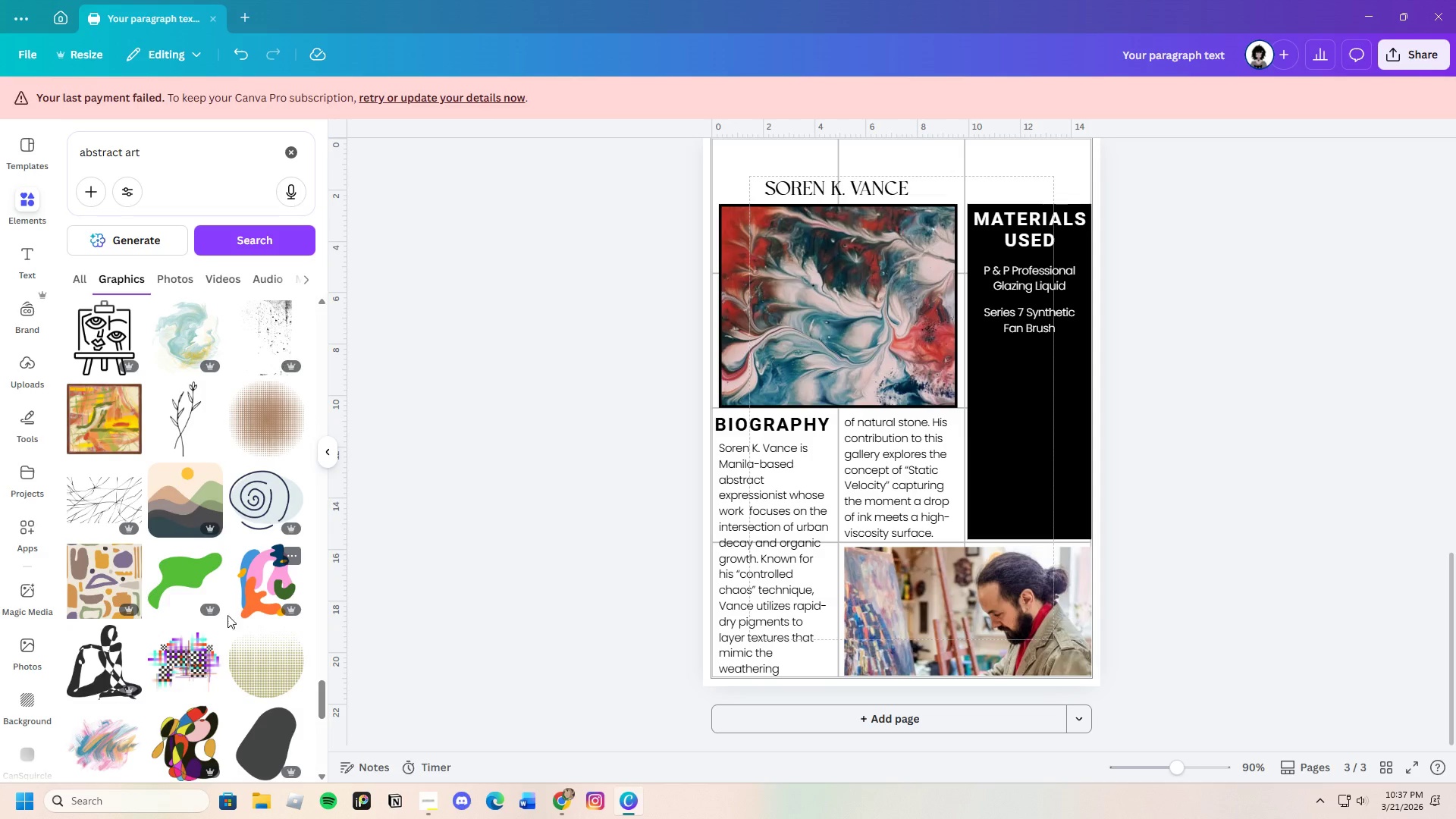 
left_click([177, 346])
 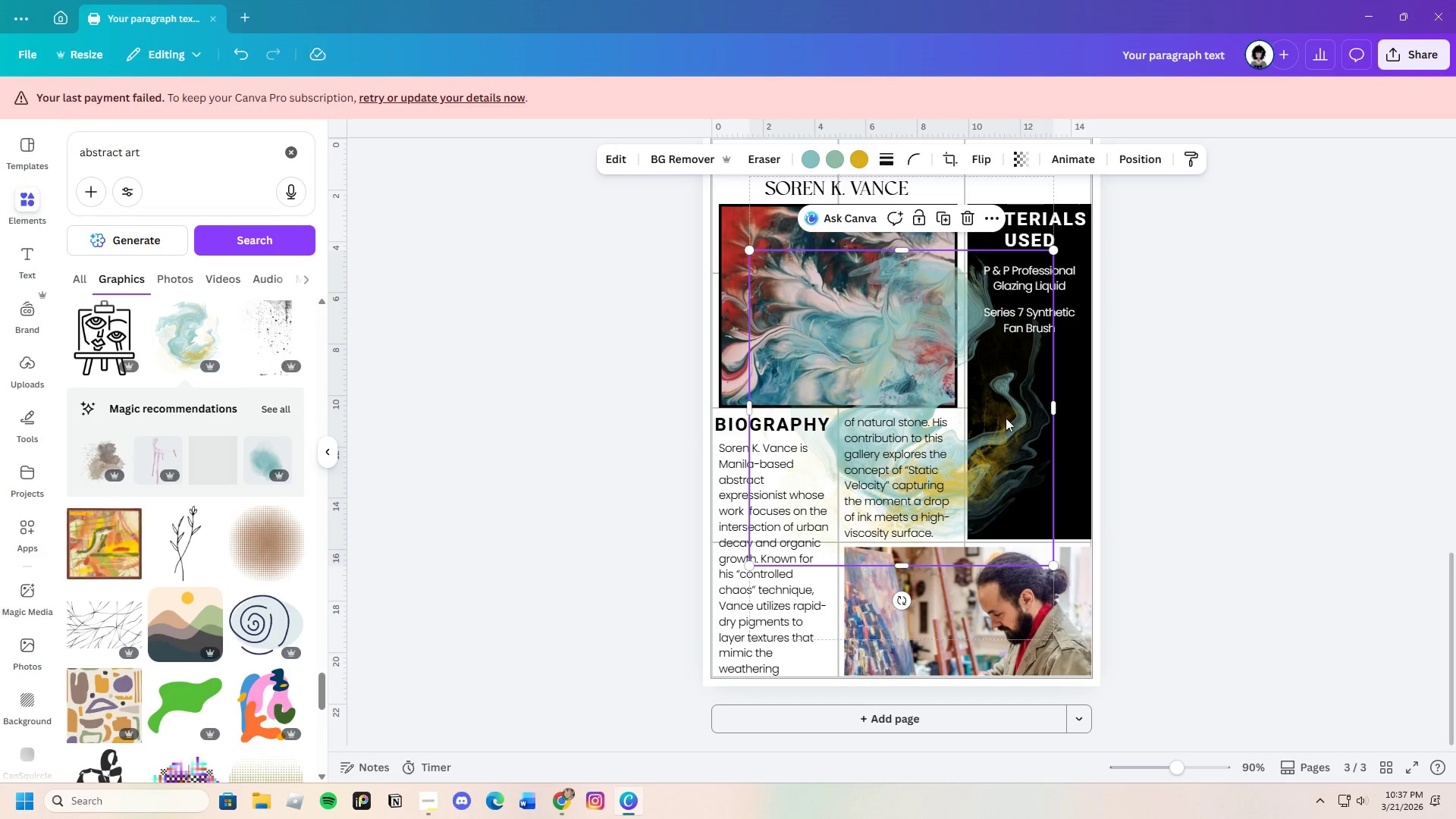 
left_click_drag(start_coordinate=[993, 413], to_coordinate=[1108, 435])
 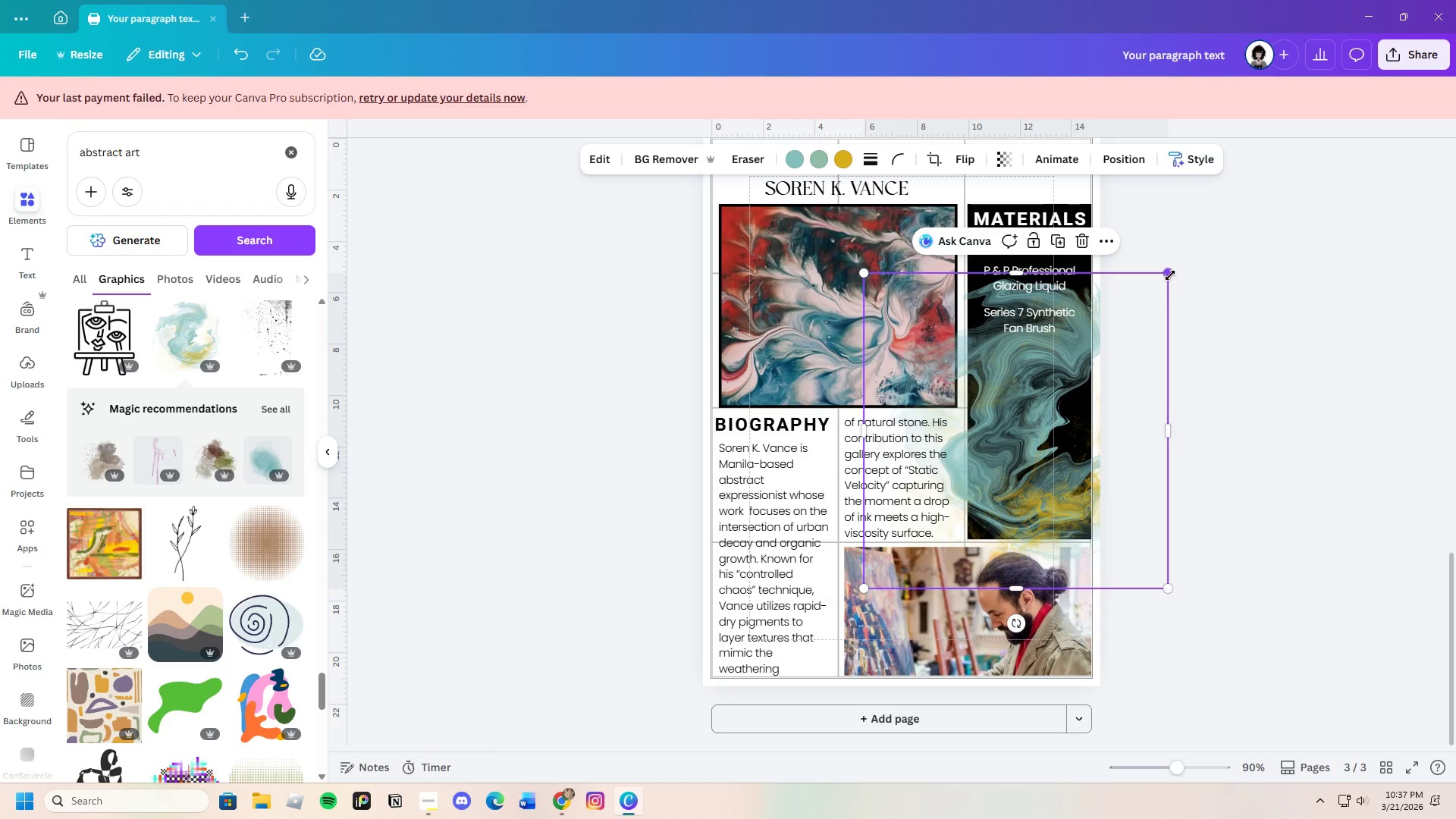 
left_click_drag(start_coordinate=[1170, 275], to_coordinate=[1072, 334])
 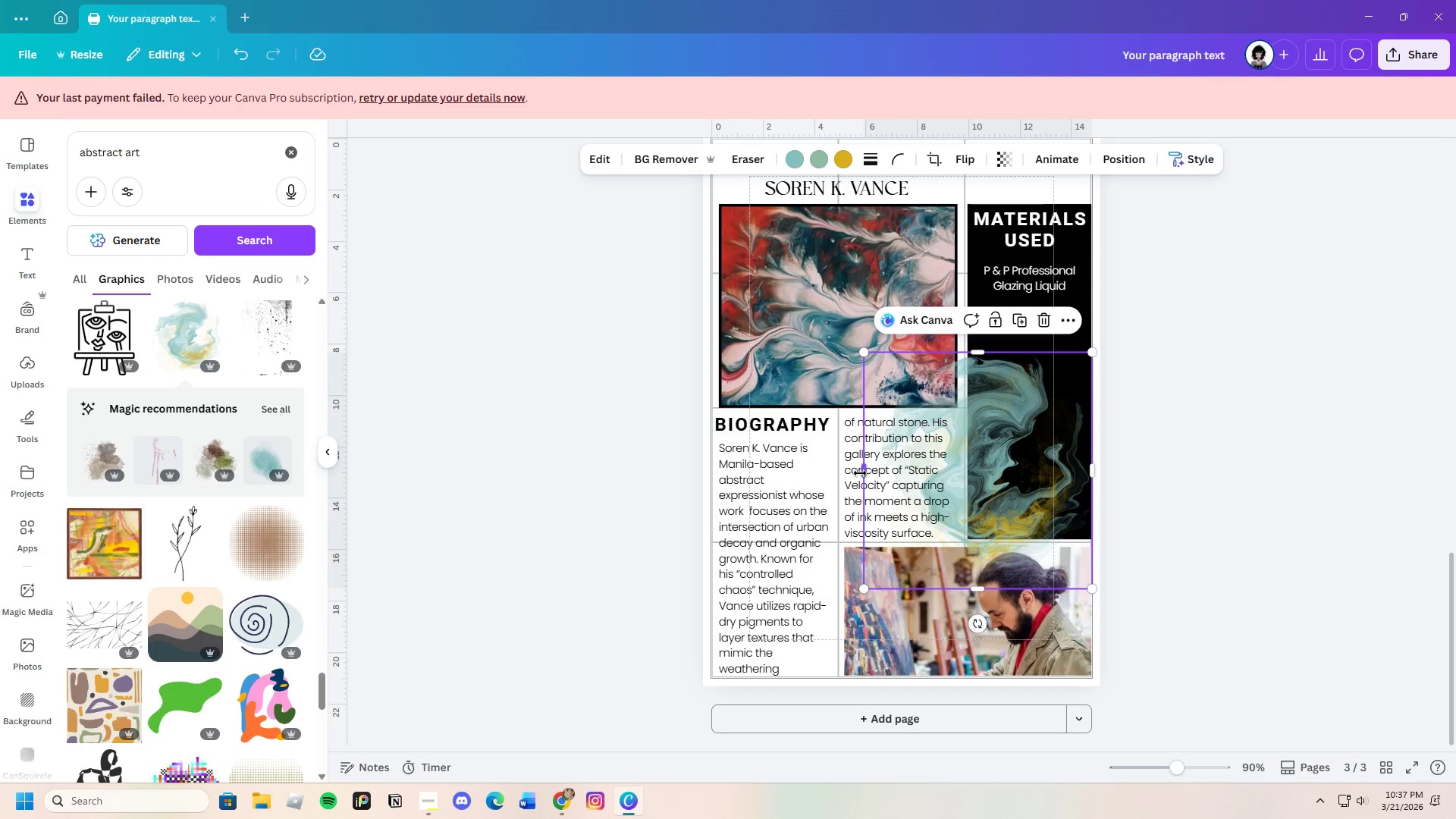 
left_click_drag(start_coordinate=[861, 472], to_coordinate=[965, 467])
 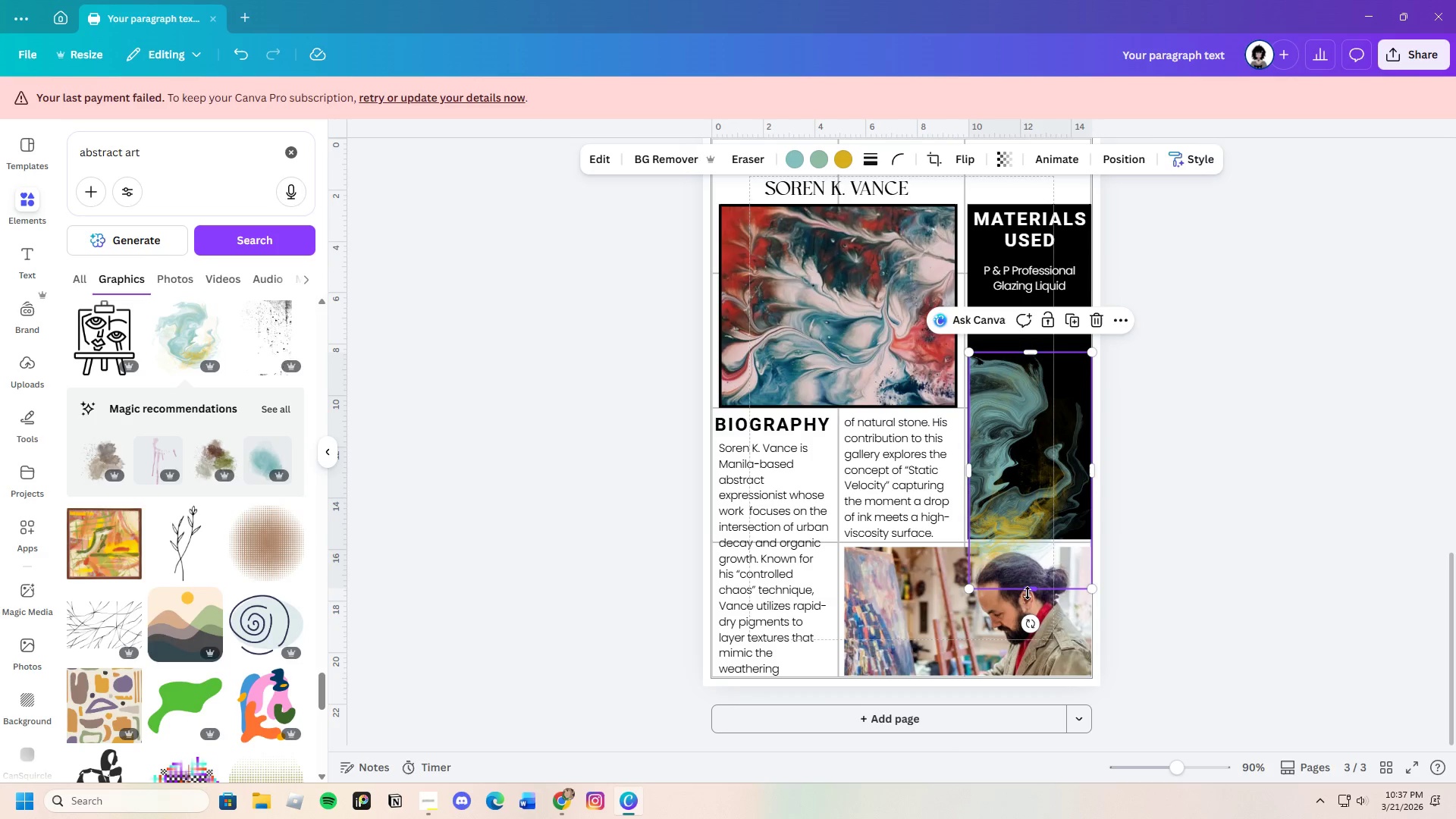 
left_click_drag(start_coordinate=[1028, 592], to_coordinate=[1034, 541])
 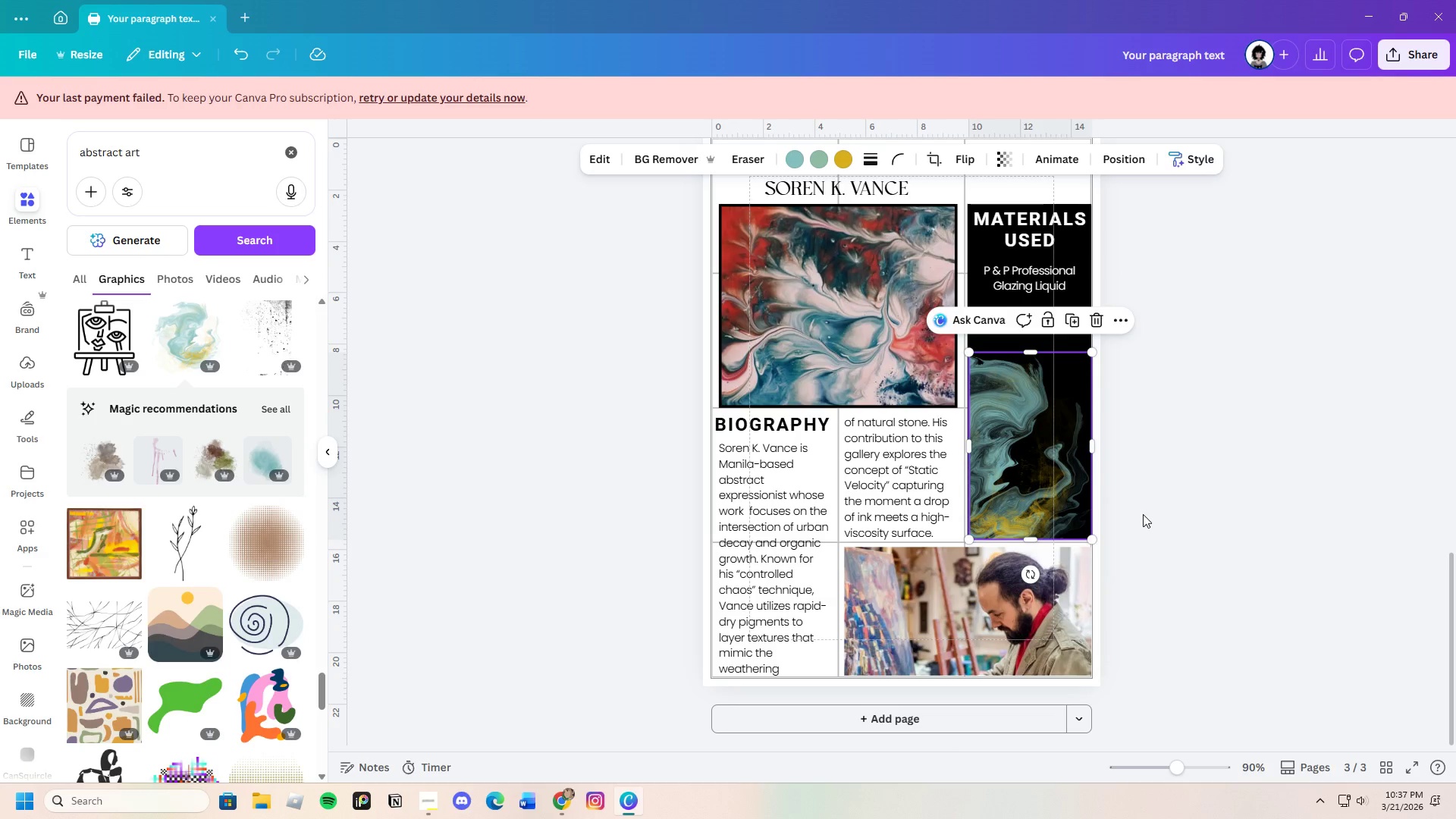 
left_click([1143, 514])
 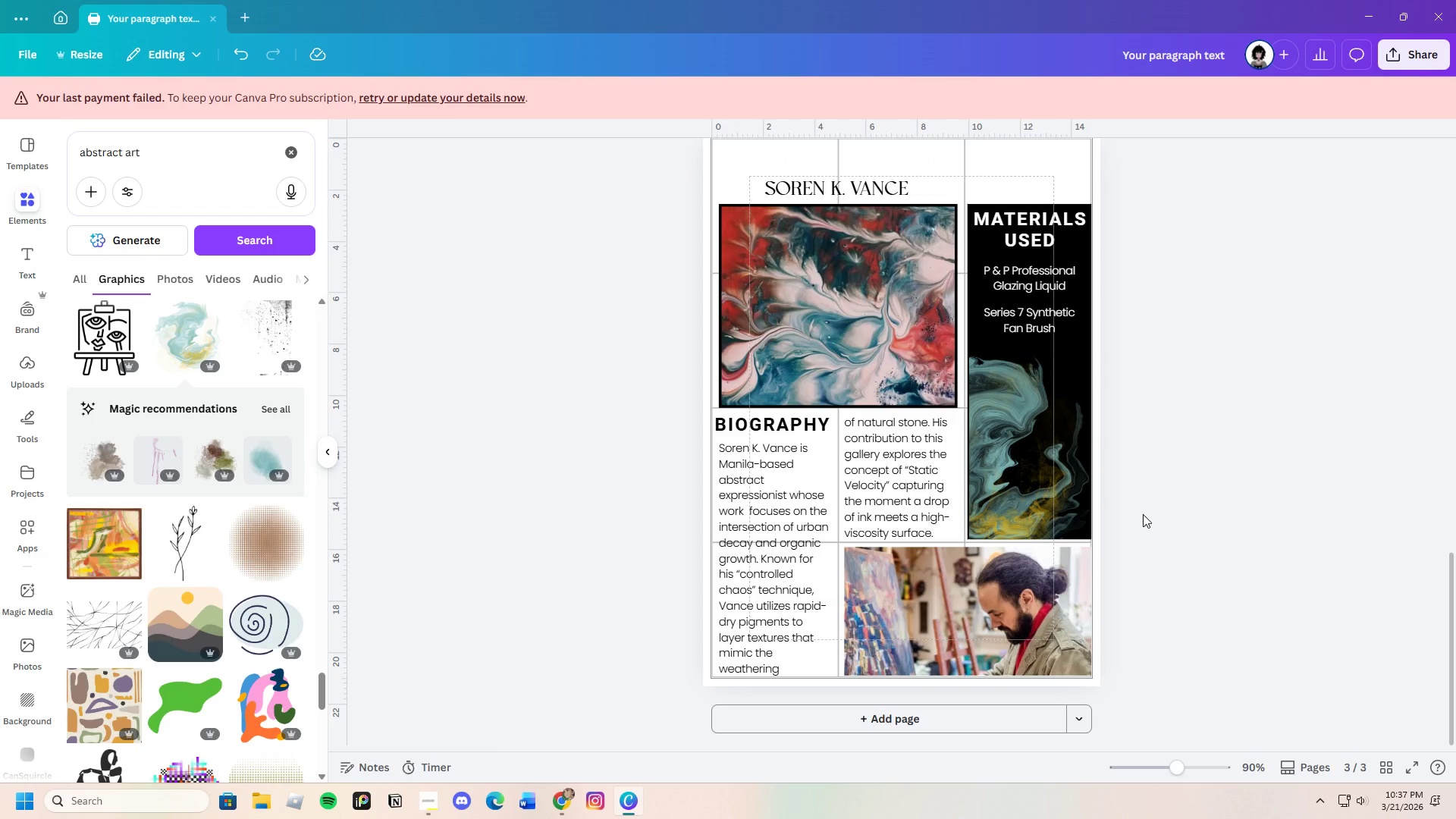 
left_click([1168, 510])
 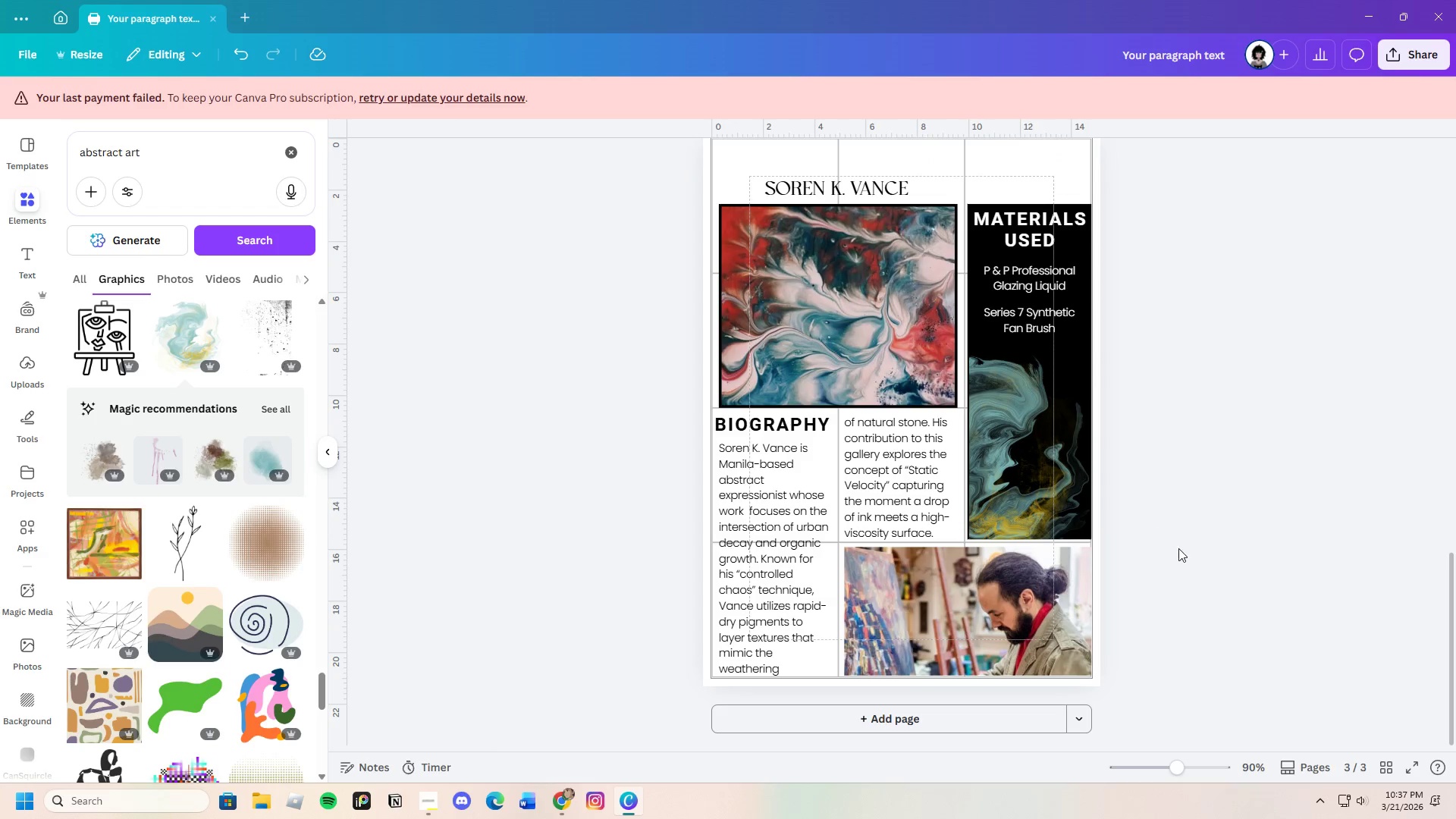 
scroll: coordinate [1178, 587], scroll_direction: up, amount: 2.0
 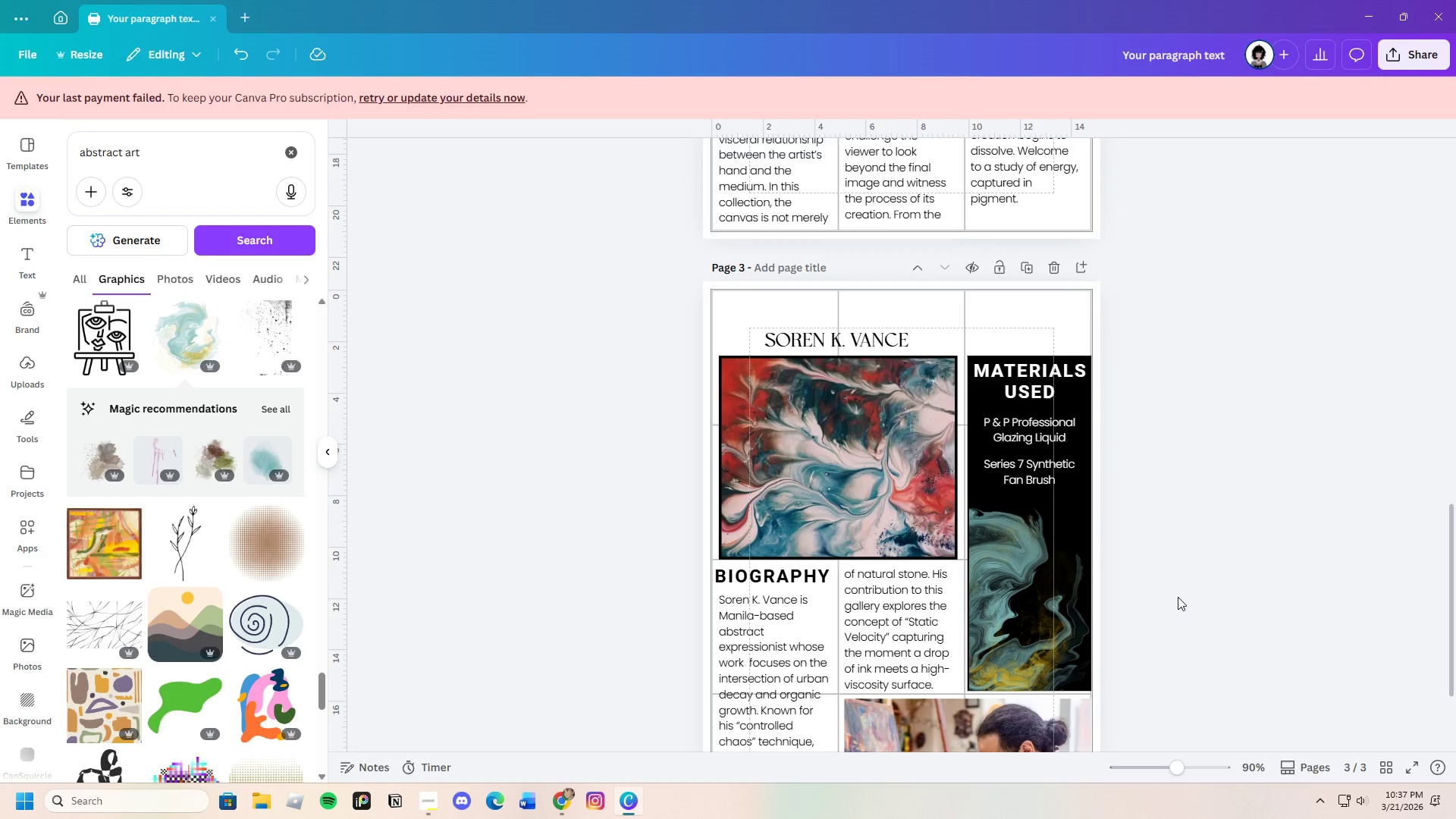 
scroll: coordinate [1178, 597], scroll_direction: down, amount: 3.0
 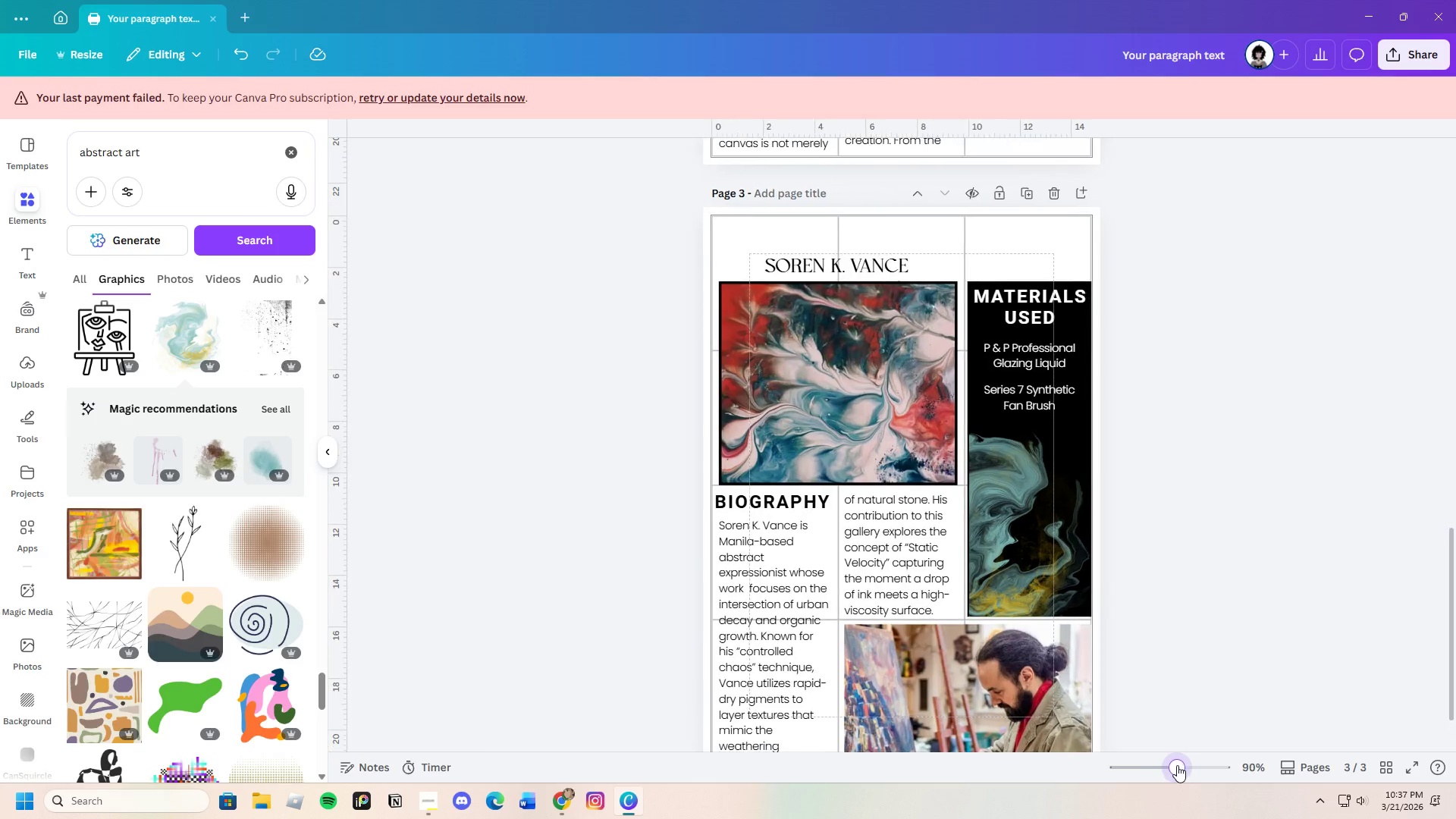 
left_click([1023, 519])
 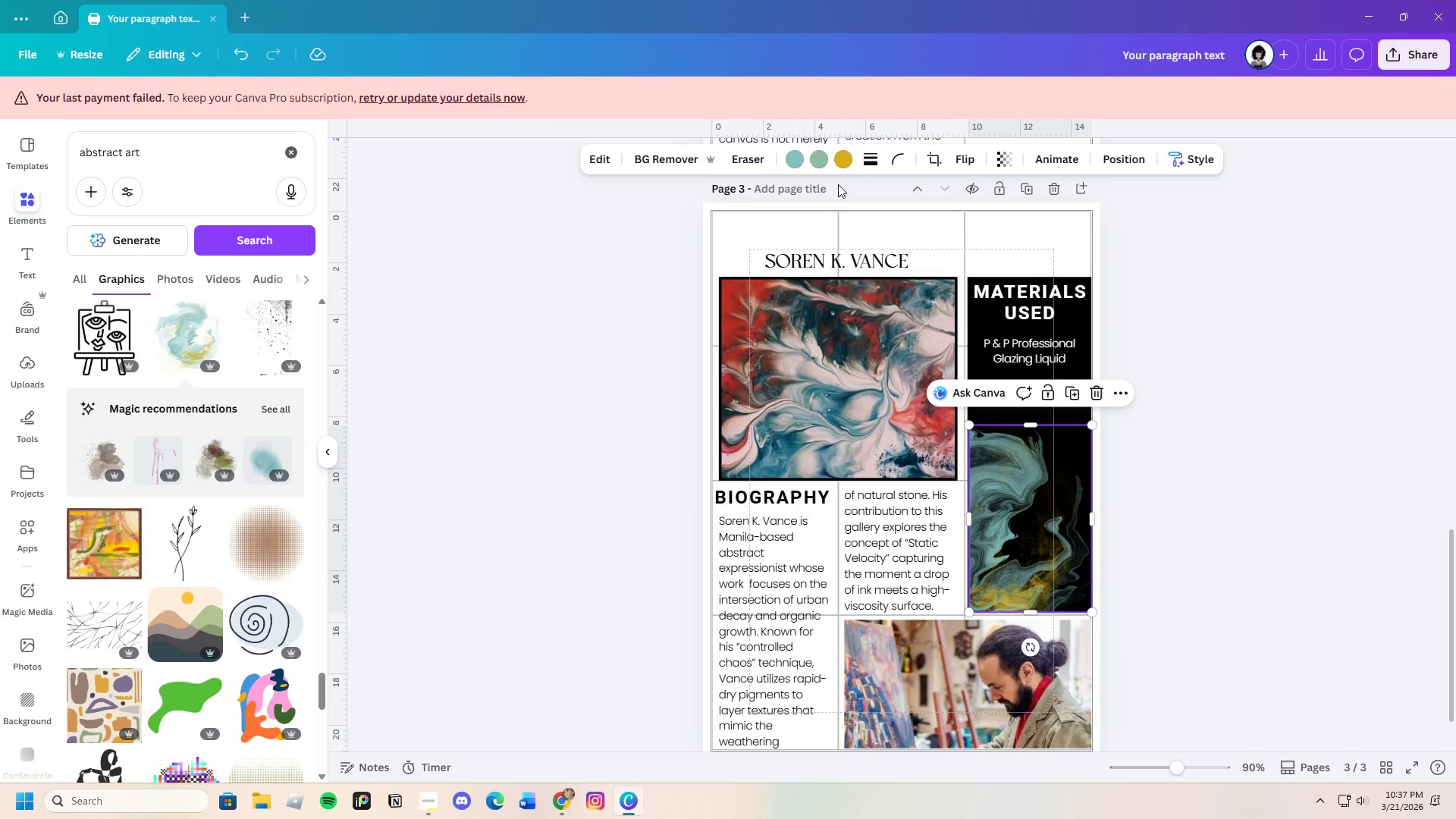 
scroll: coordinate [1081, 575], scroll_direction: down, amount: 1.0
 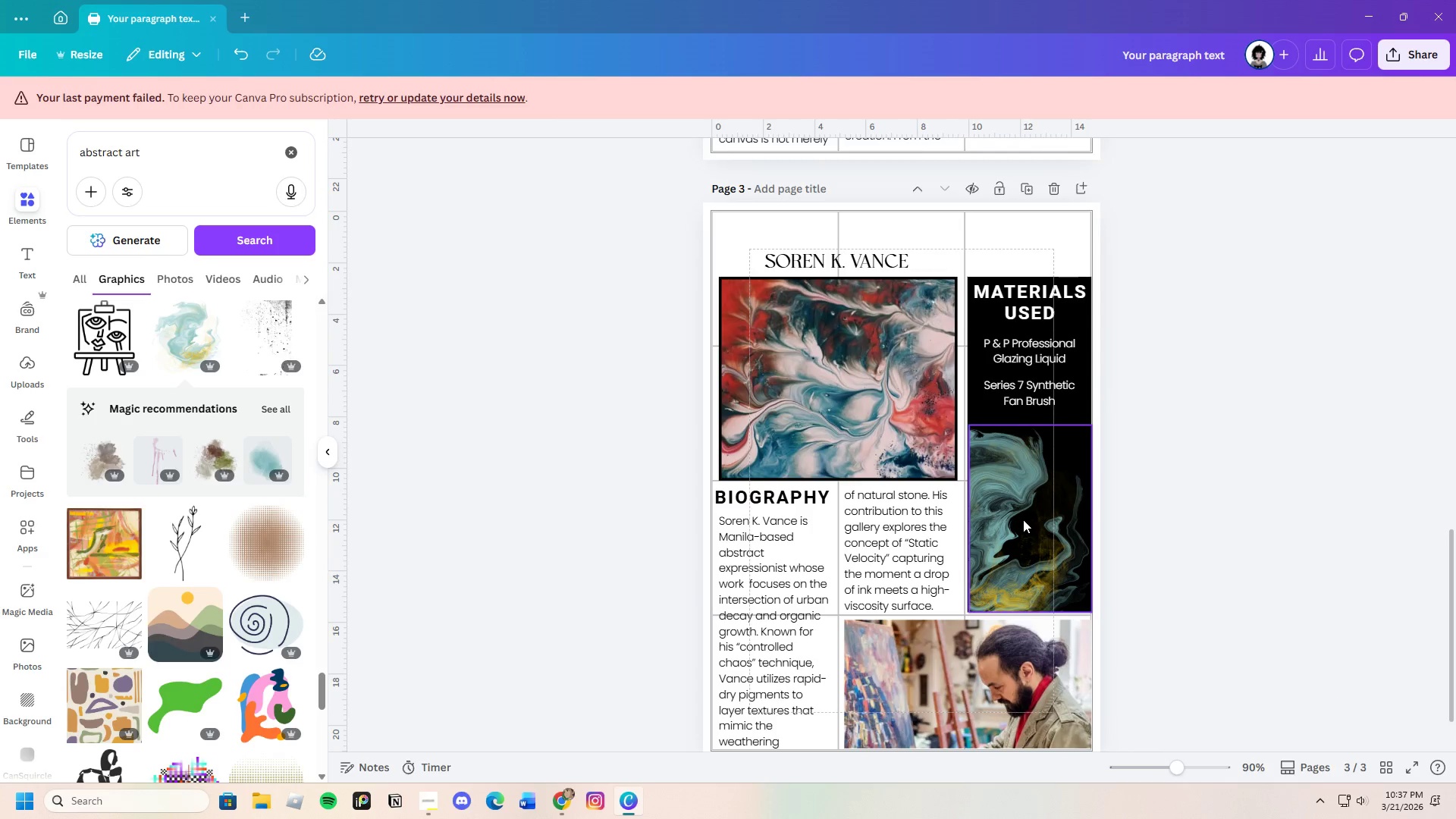 
left_click([840, 165])
 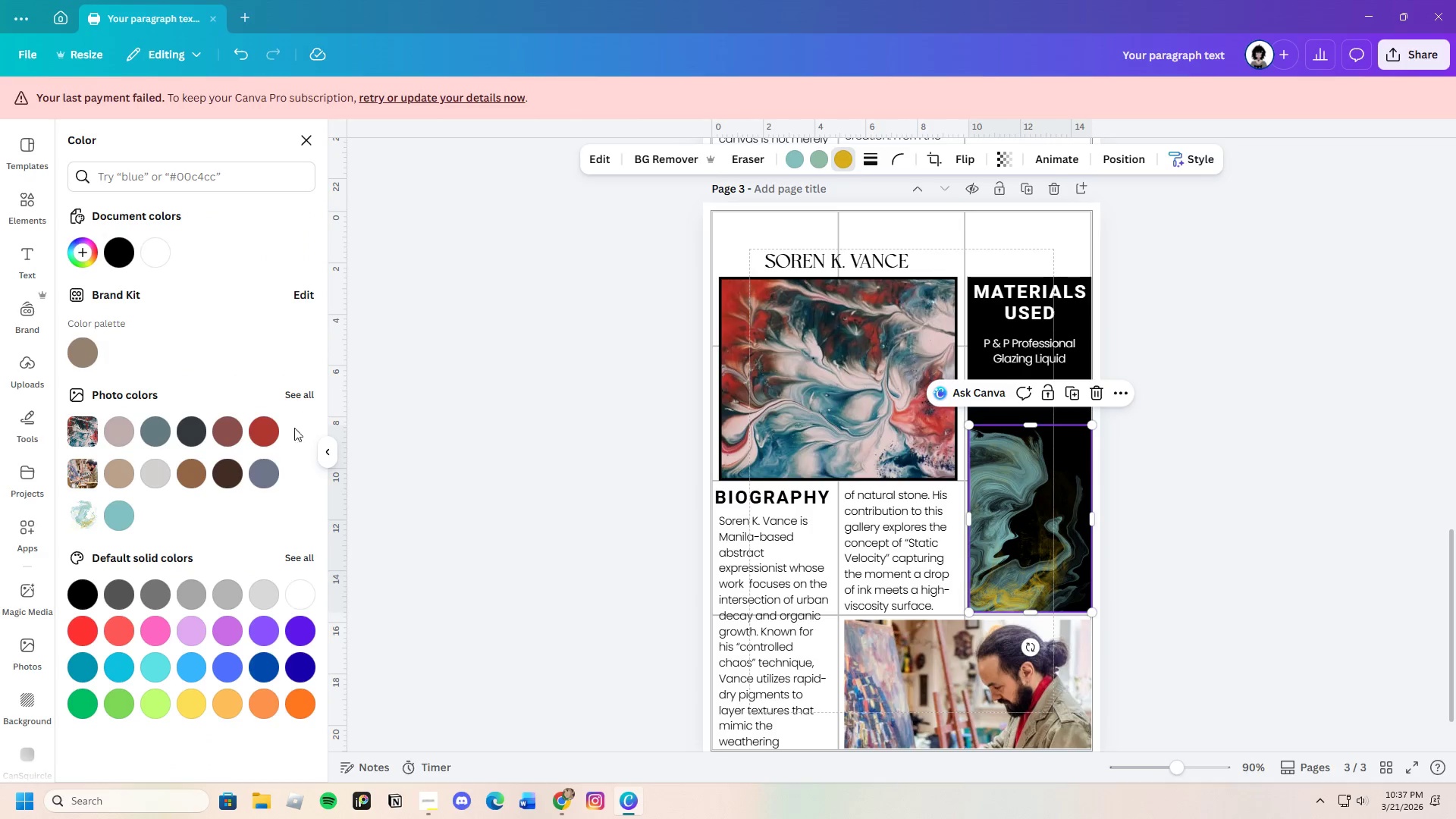 
left_click([258, 435])
 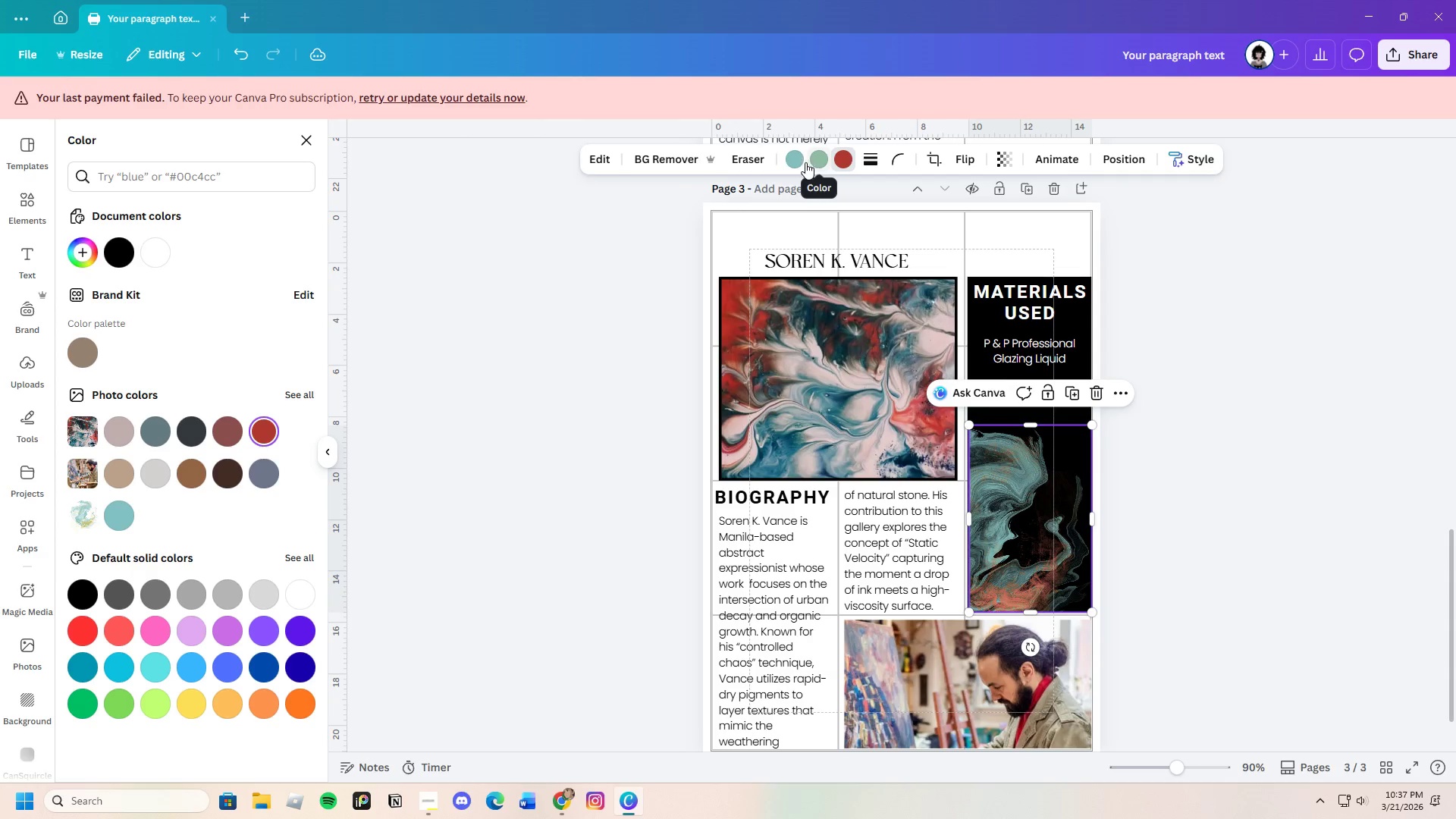 
left_click([817, 168])
 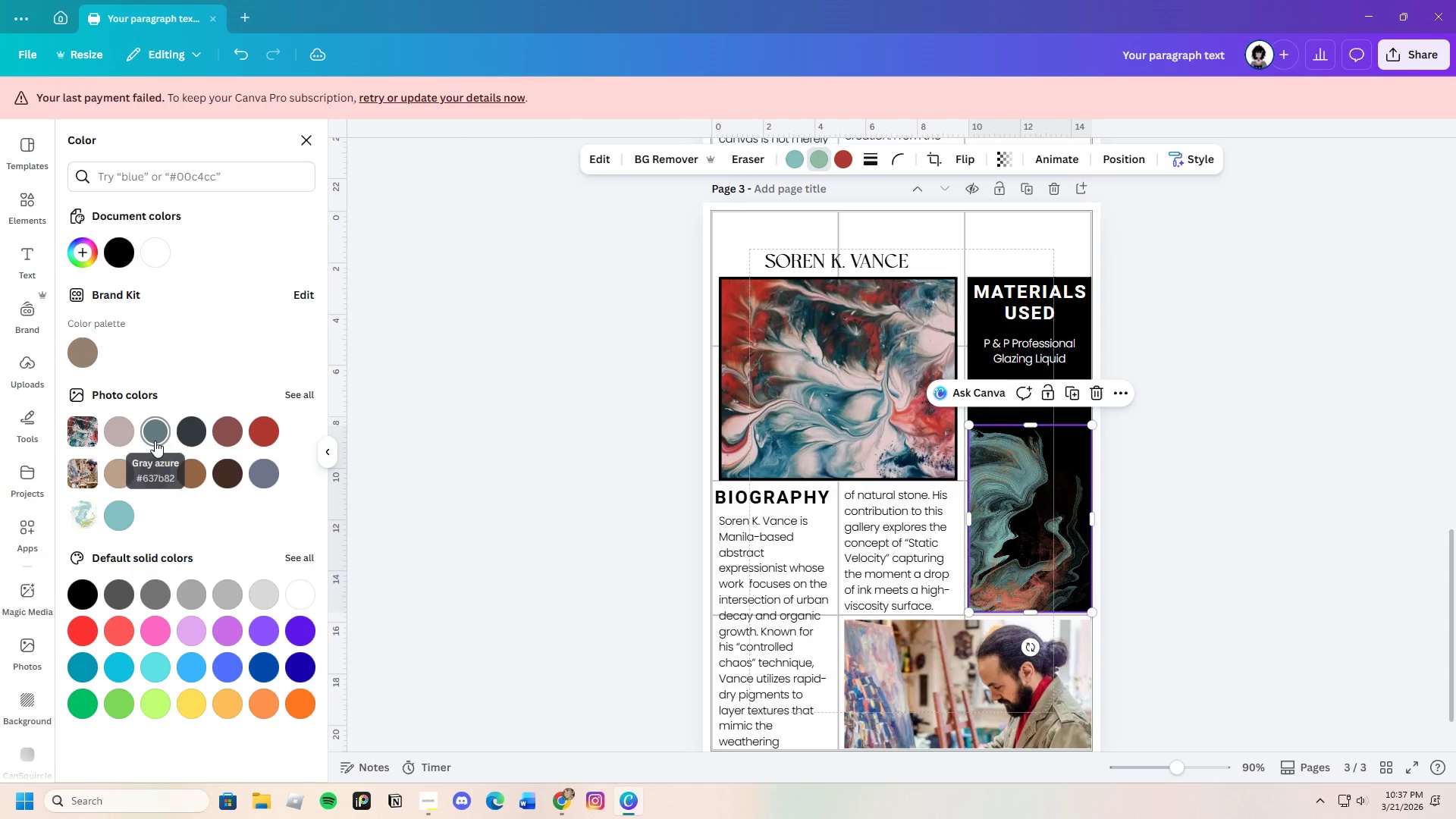 
left_click([155, 440])
 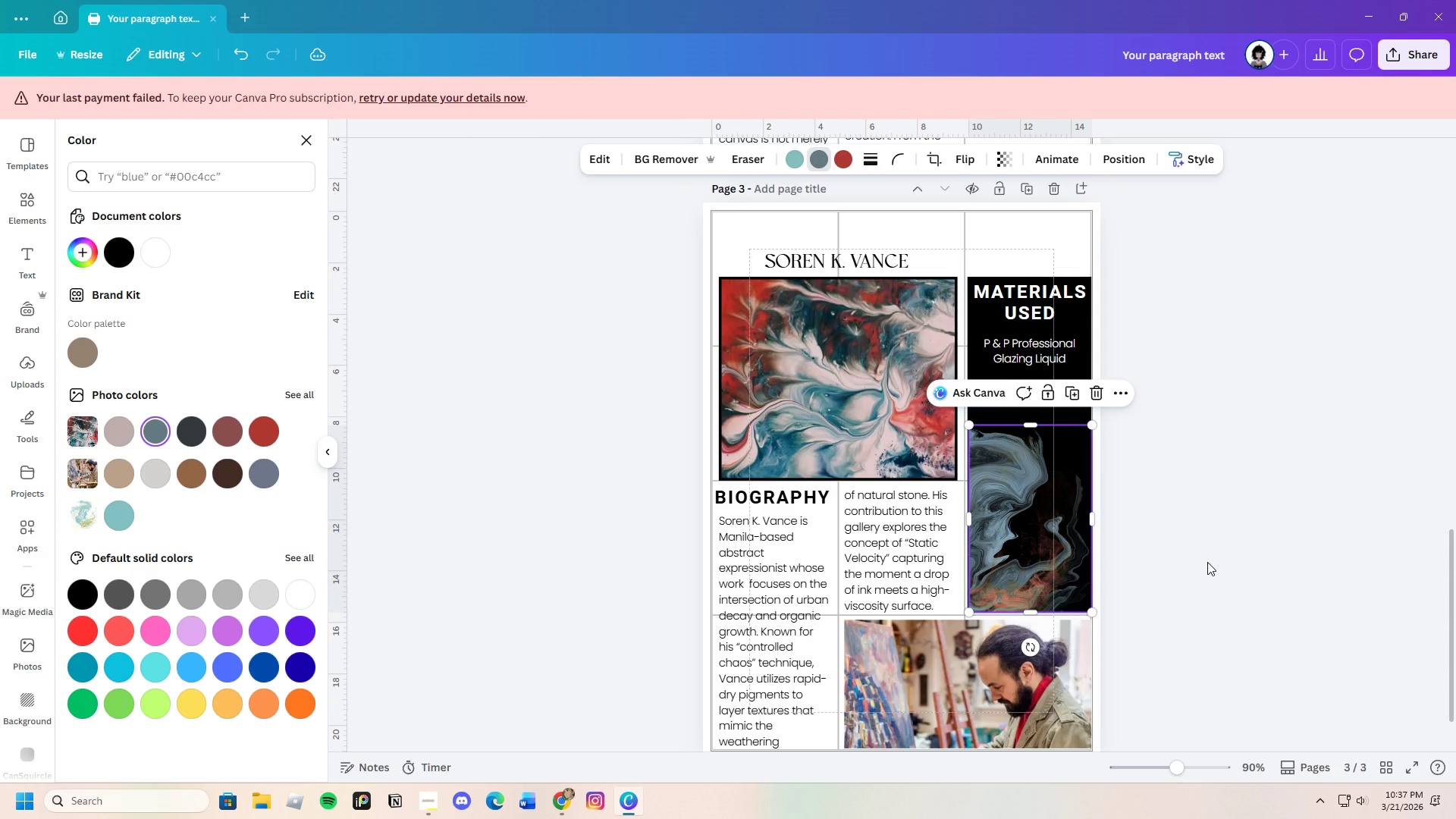 
double_click([1207, 562])
 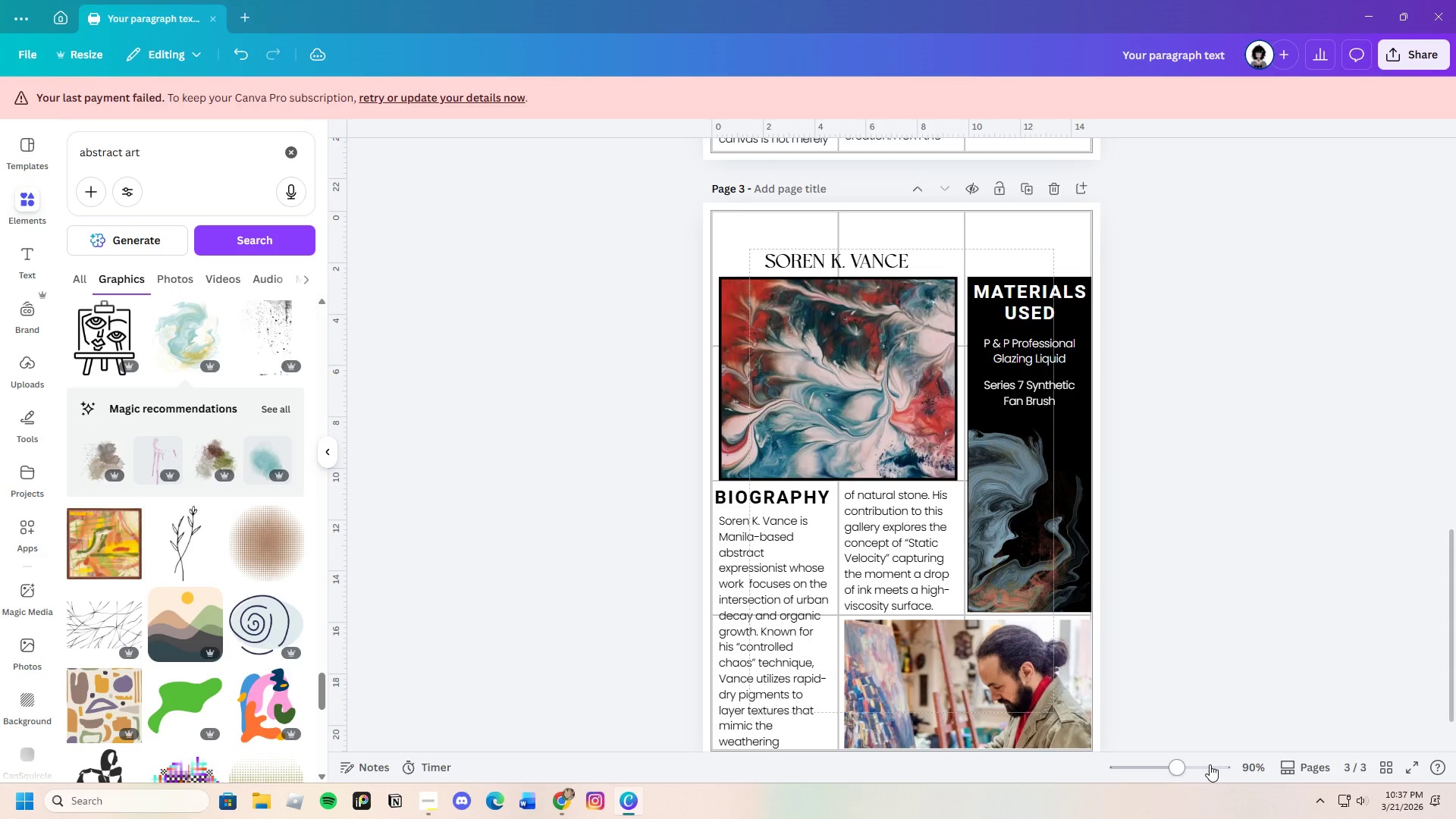 
left_click_drag(start_coordinate=[1180, 768], to_coordinate=[1187, 764])
 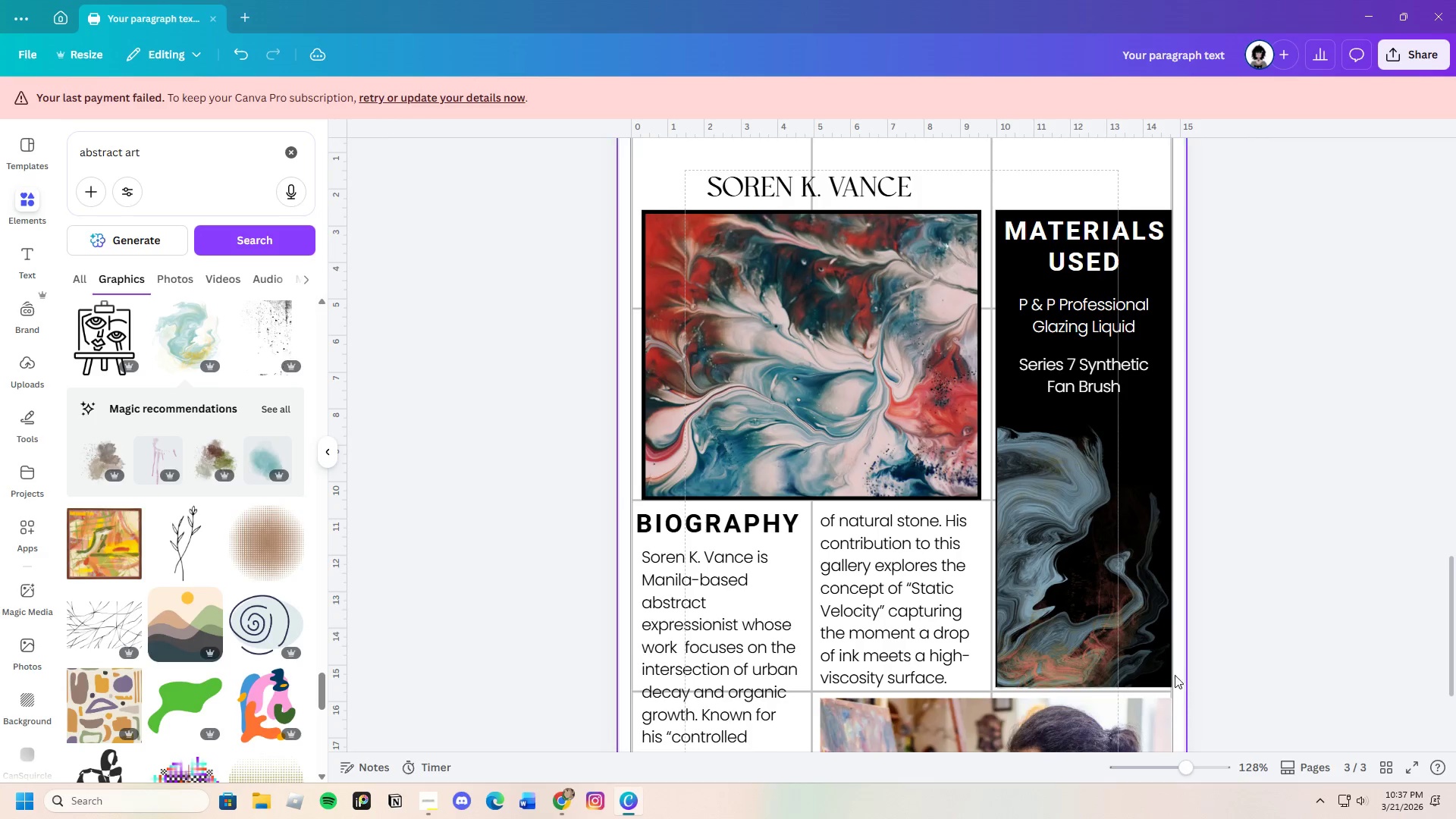 
left_click_drag(start_coordinate=[1192, 768], to_coordinate=[1182, 773])
 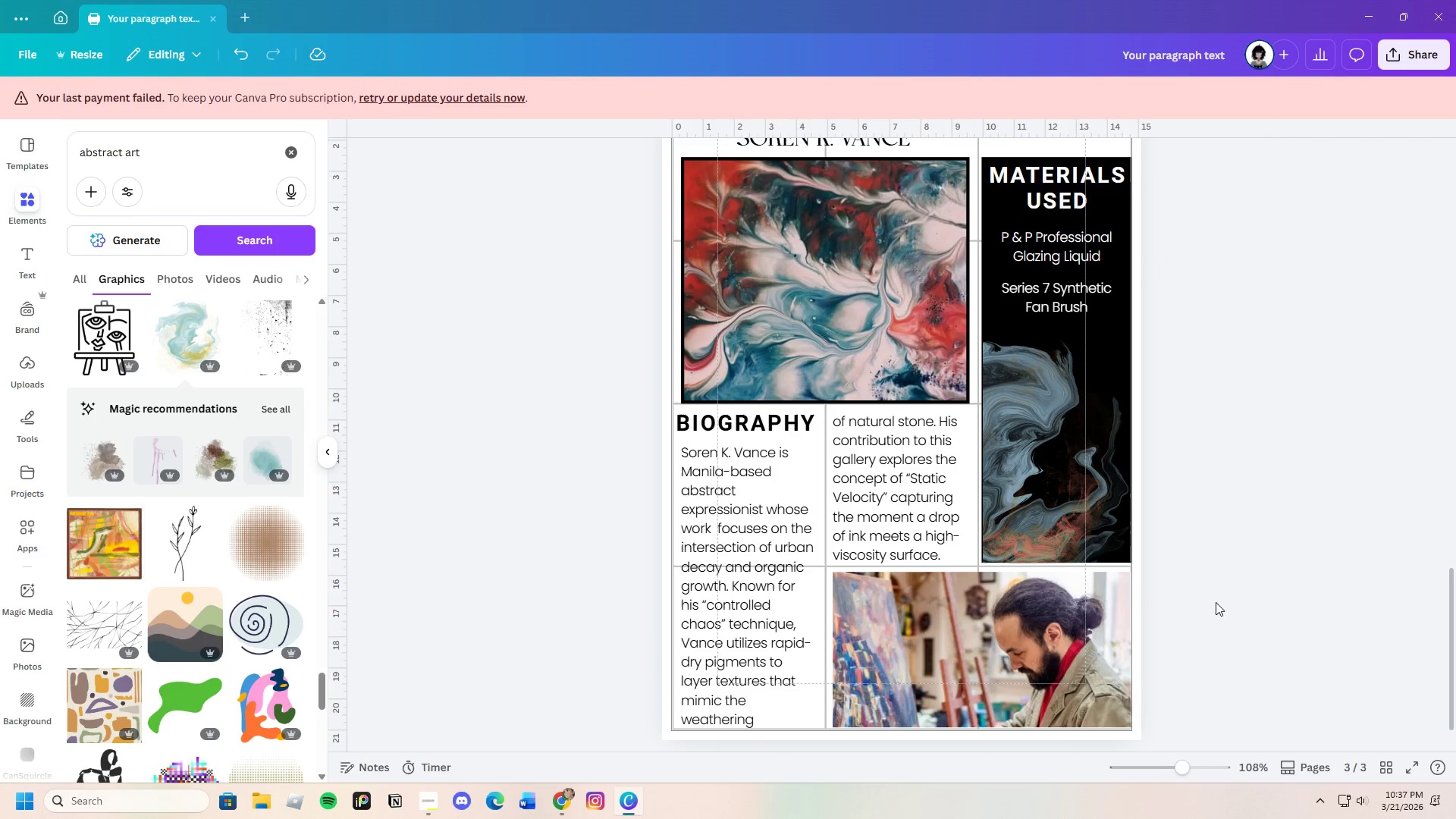 
scroll: coordinate [1172, 671], scroll_direction: down, amount: 3.0
 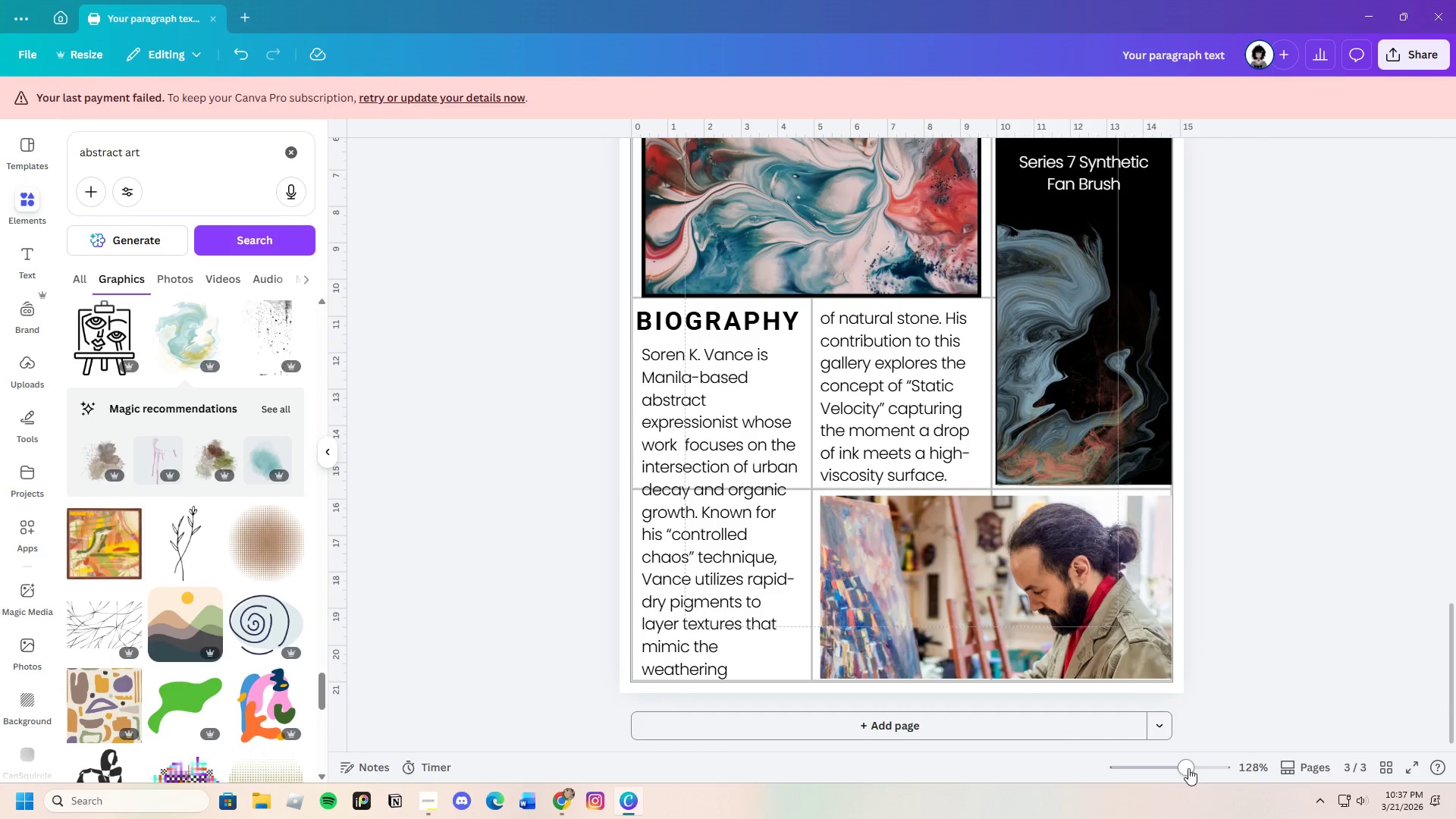 
left_click([1227, 595])
 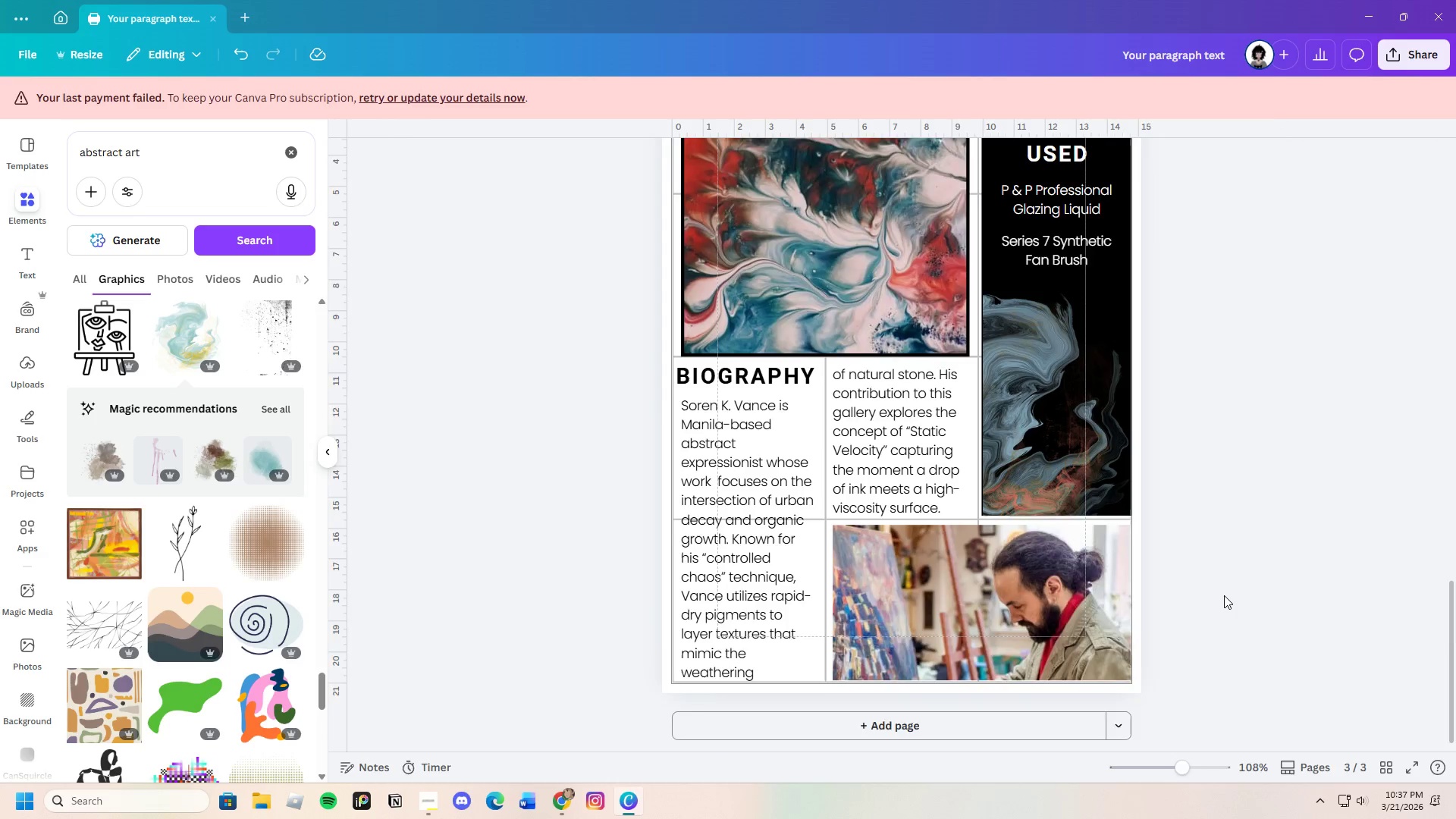 
scroll: coordinate [1213, 601], scroll_direction: down, amount: 2.0
 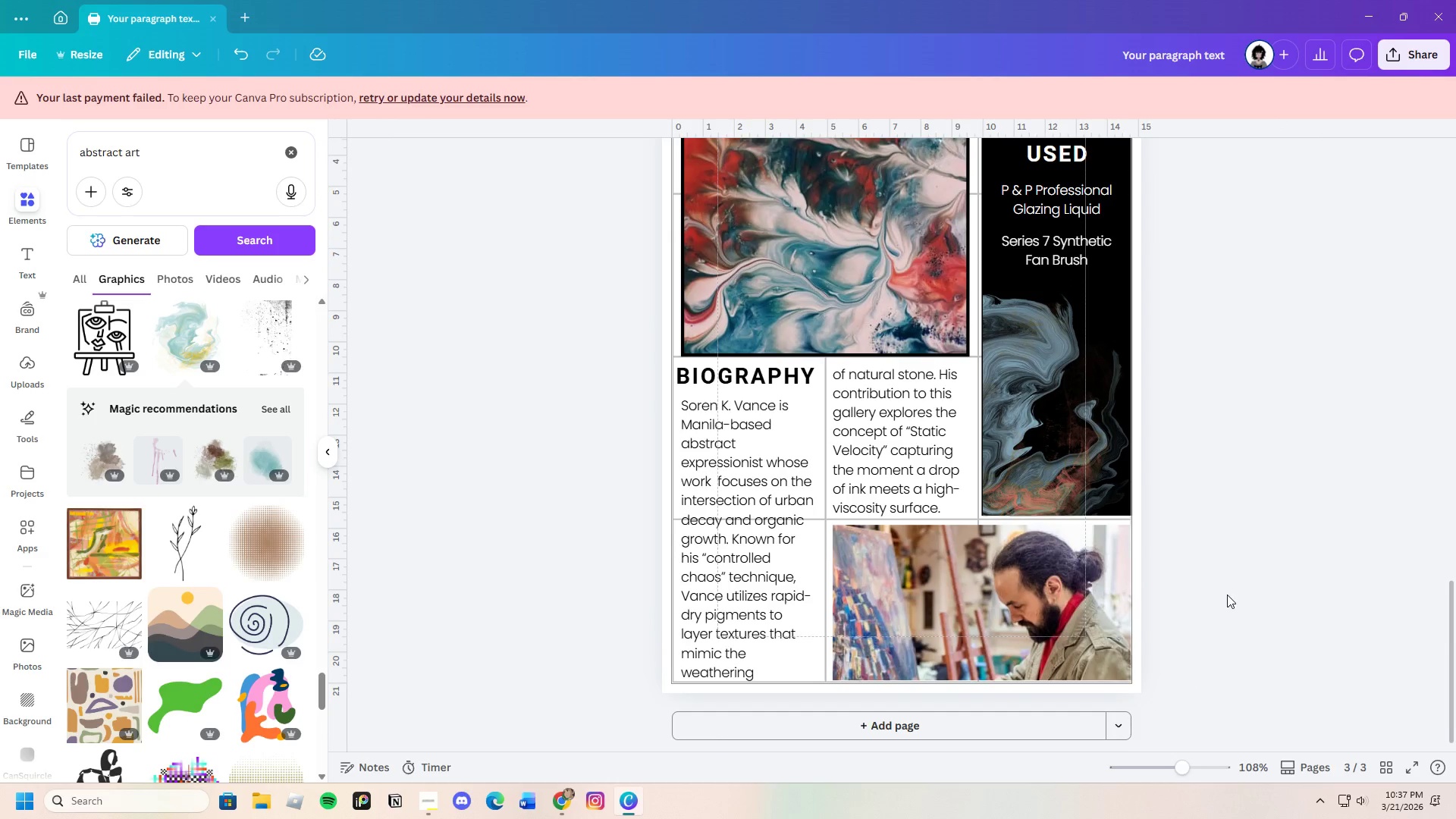 
scroll: coordinate [1224, 595], scroll_direction: up, amount: 3.0
 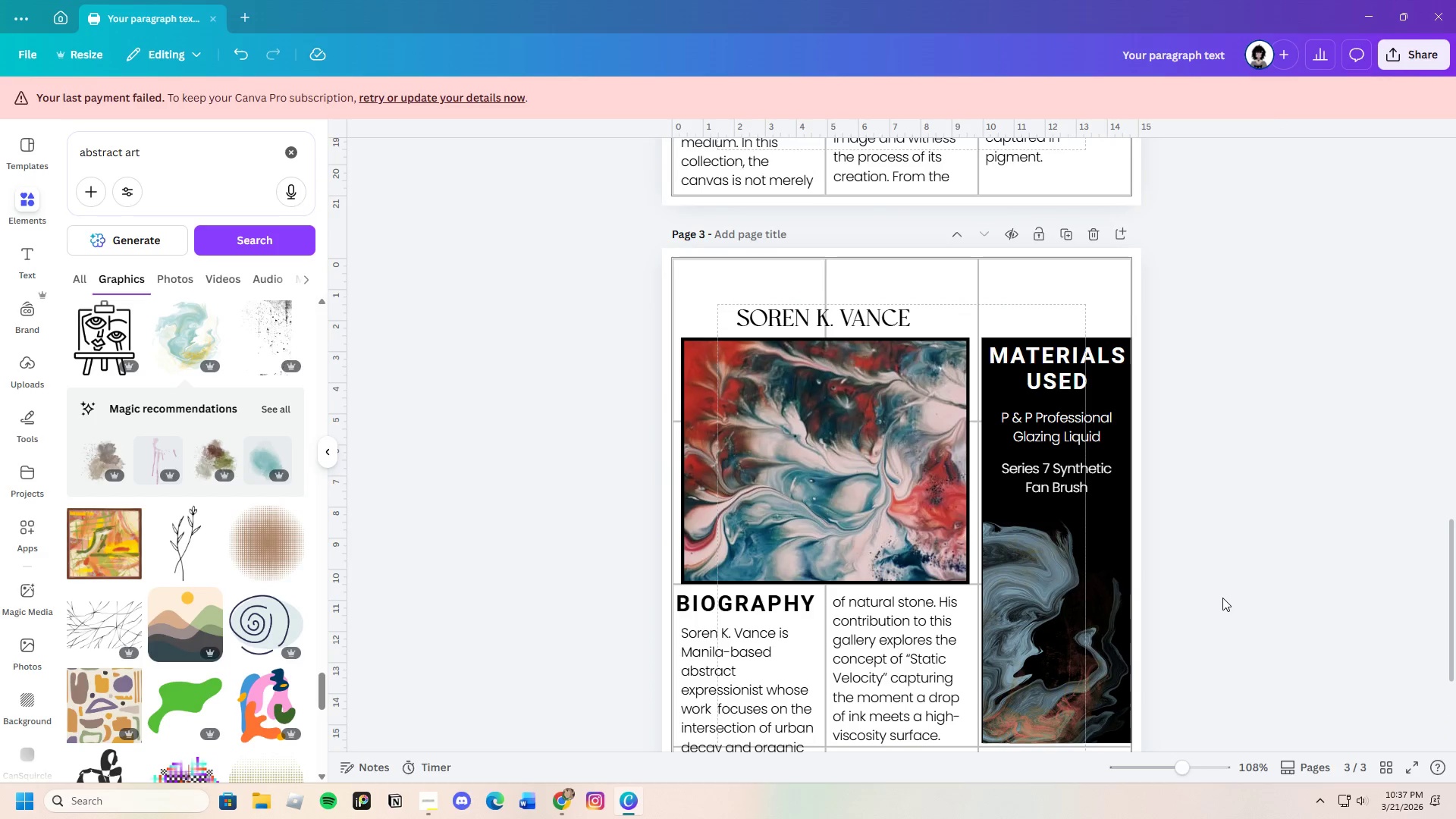 
scroll: coordinate [1222, 598], scroll_direction: down, amount: 3.0
 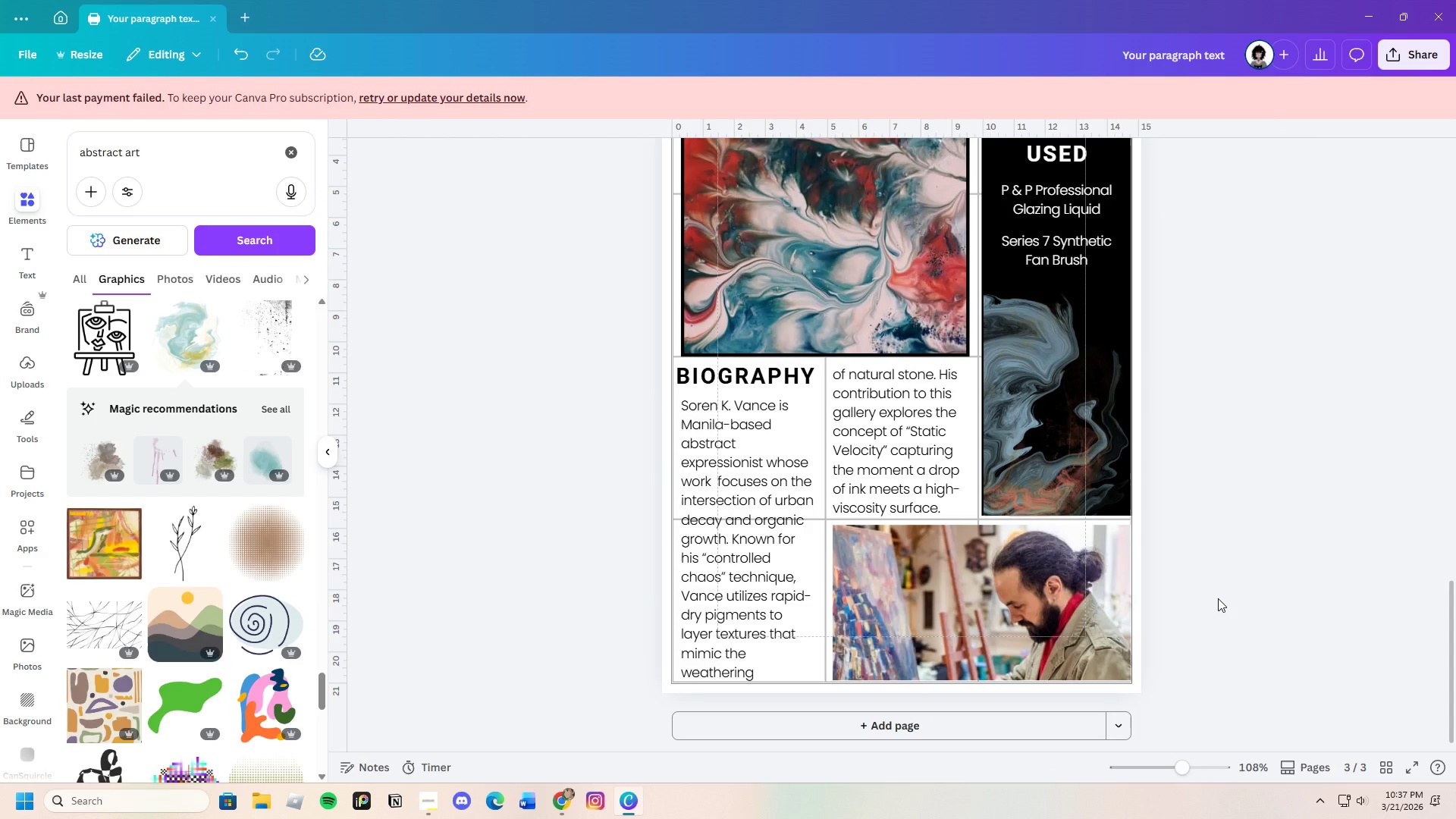 
scroll: coordinate [1218, 598], scroll_direction: up, amount: 1.0
 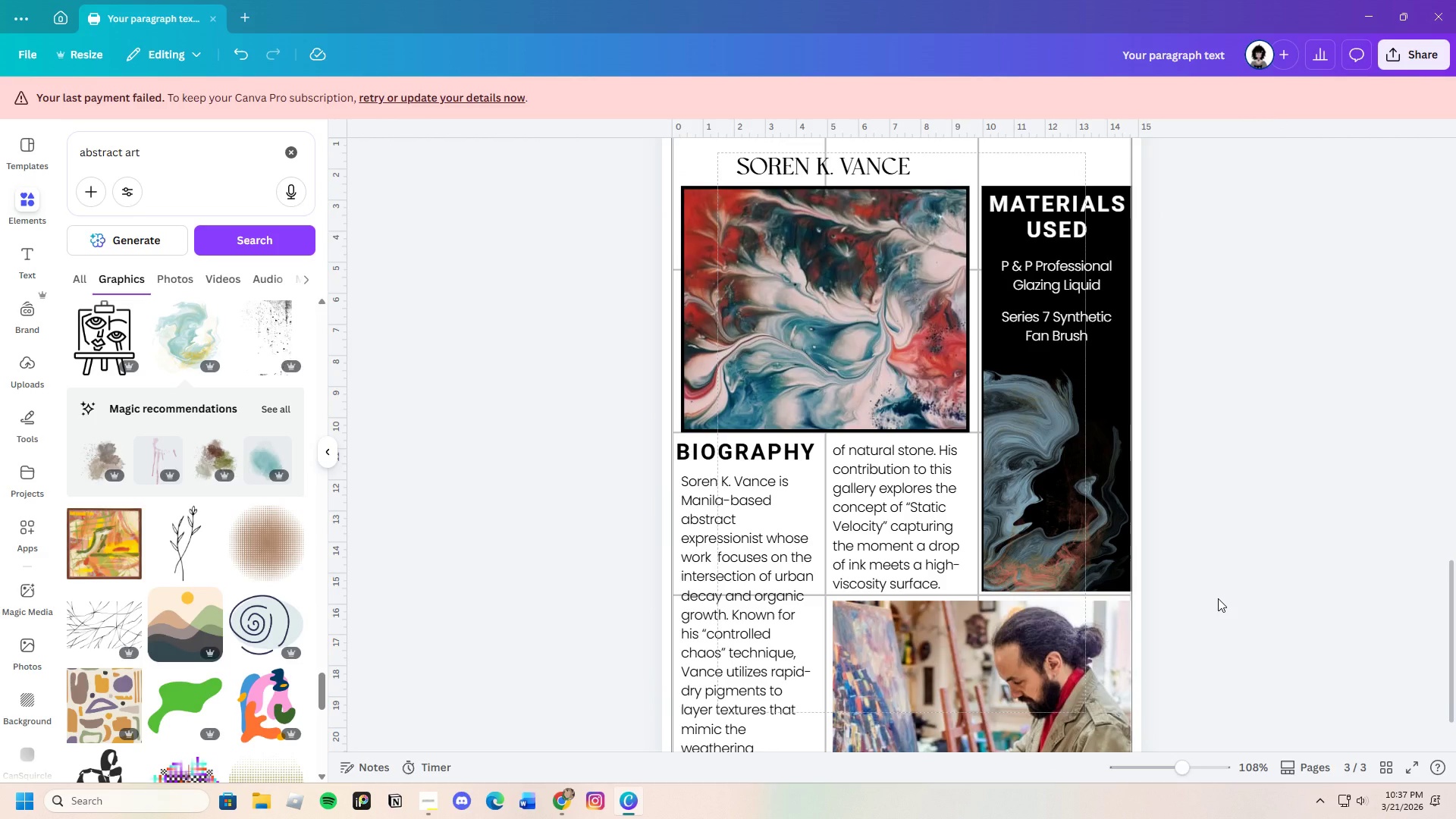 
scroll: coordinate [1218, 598], scroll_direction: down, amount: 1.0
 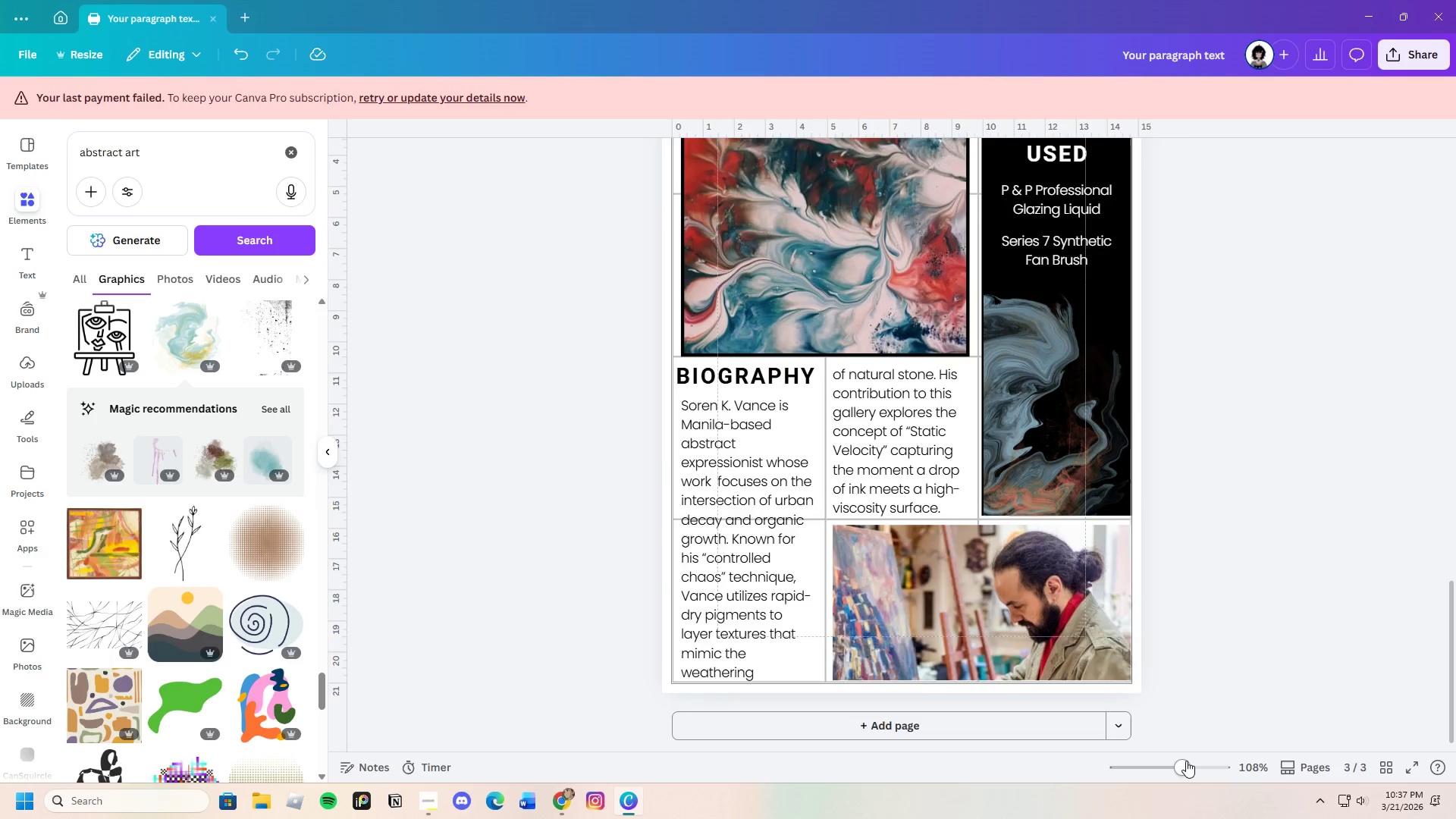 
left_click_drag(start_coordinate=[1186, 761], to_coordinate=[1177, 764])
 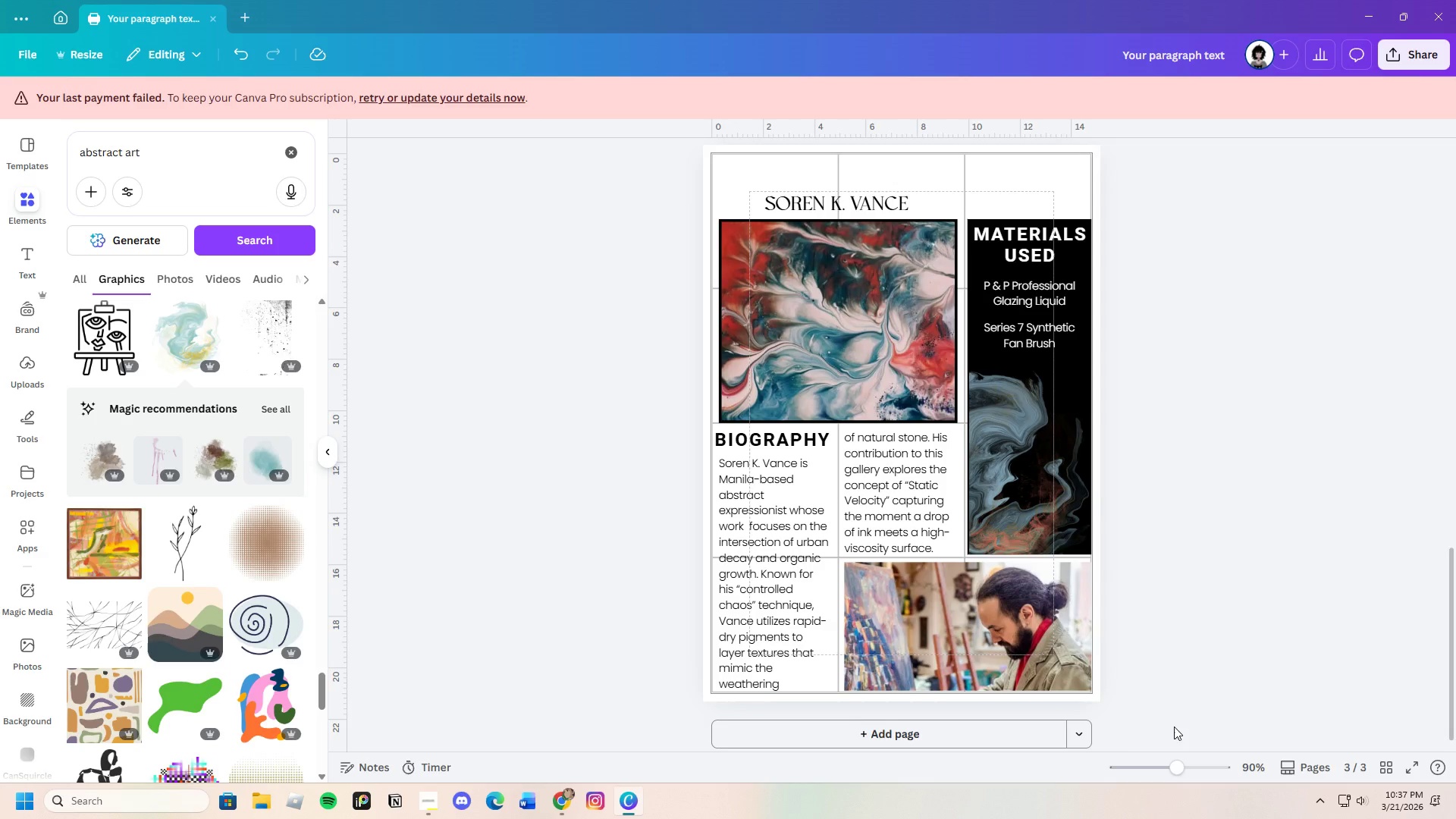 
scroll: coordinate [1169, 701], scroll_direction: none, amount: 0.0
 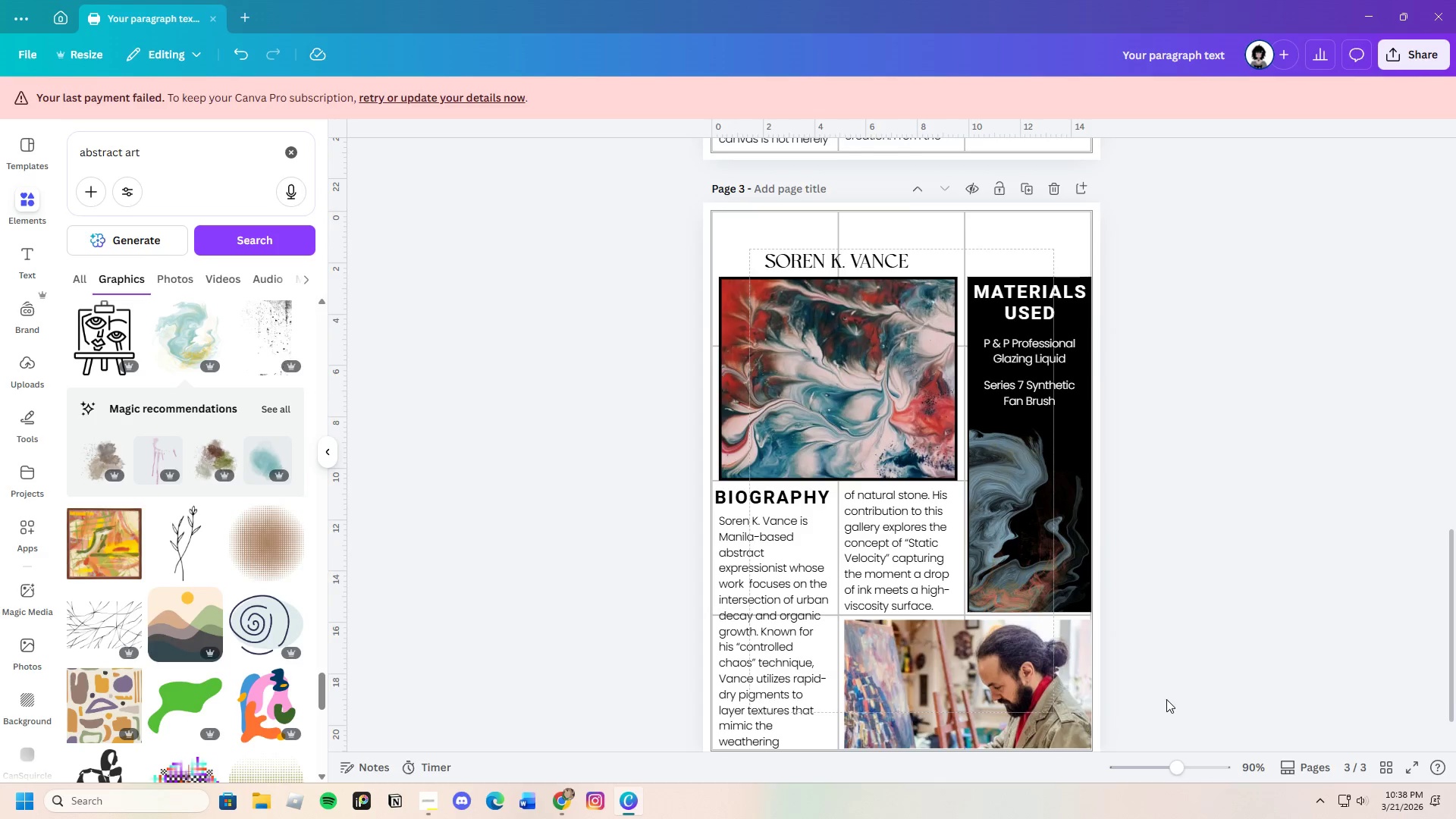 
scroll: coordinate [1164, 698], scroll_direction: down, amount: 2.0
 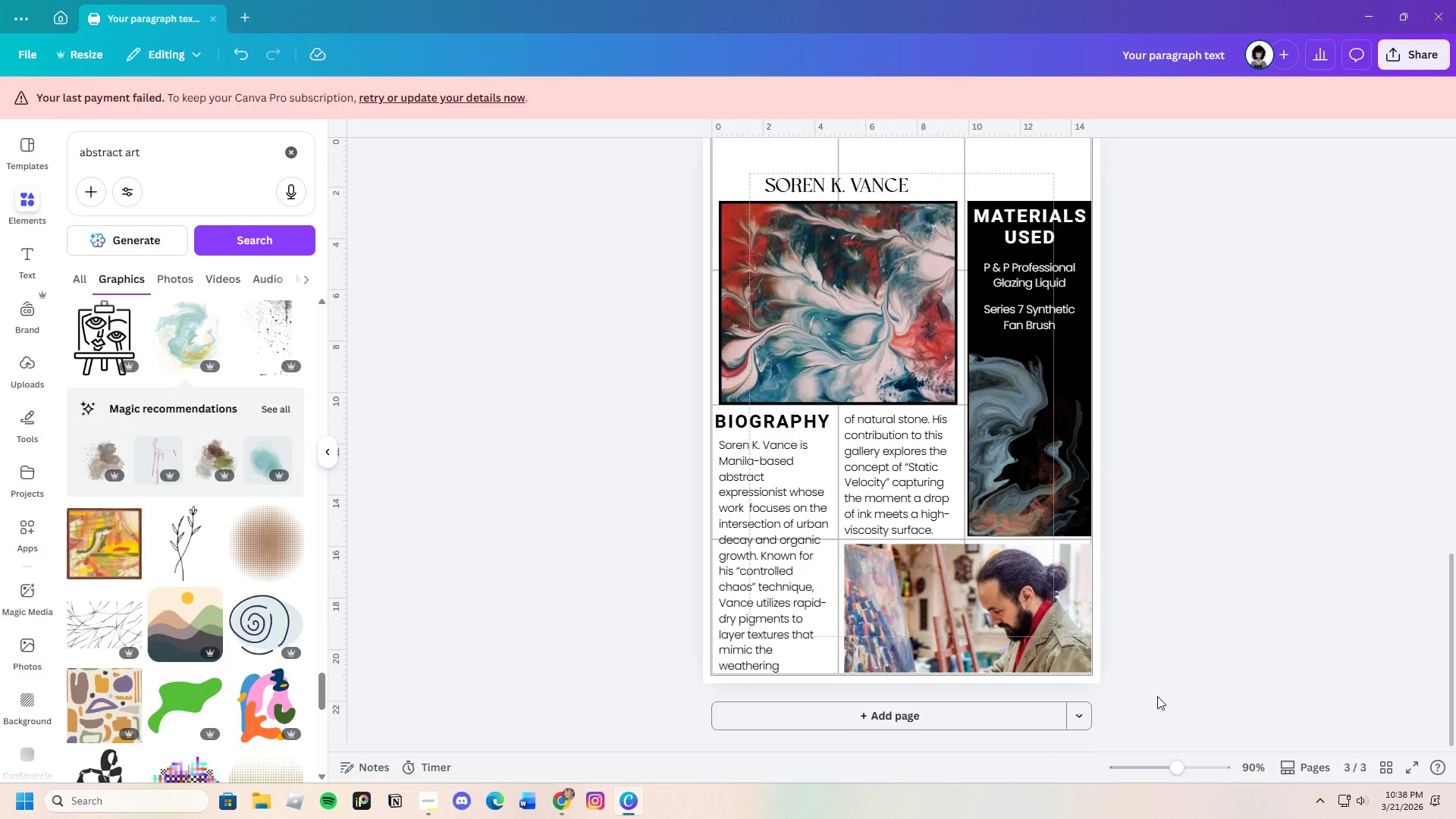 
scroll: coordinate [1157, 696], scroll_direction: up, amount: 1.0
 